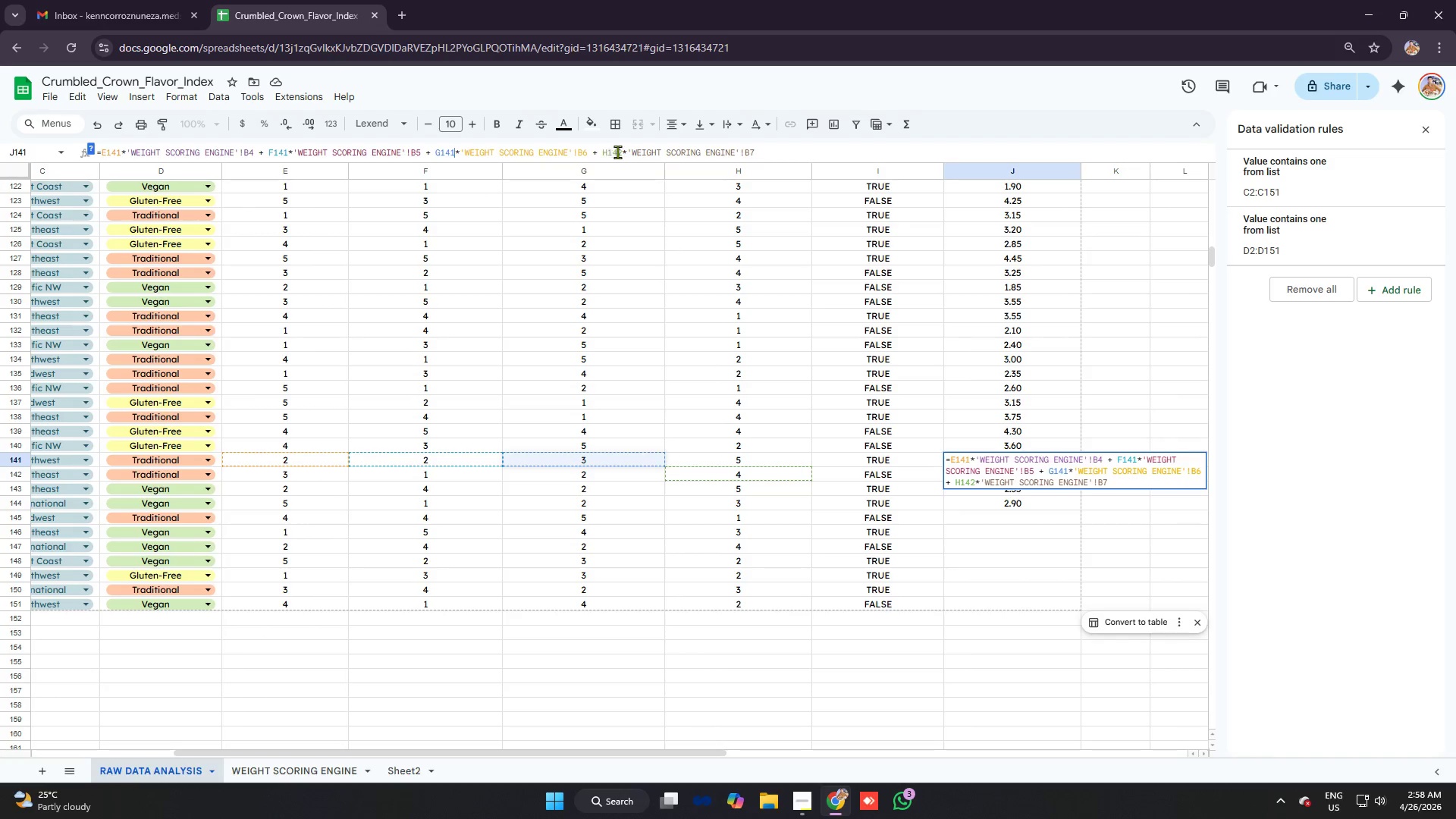 
left_click([623, 152])
 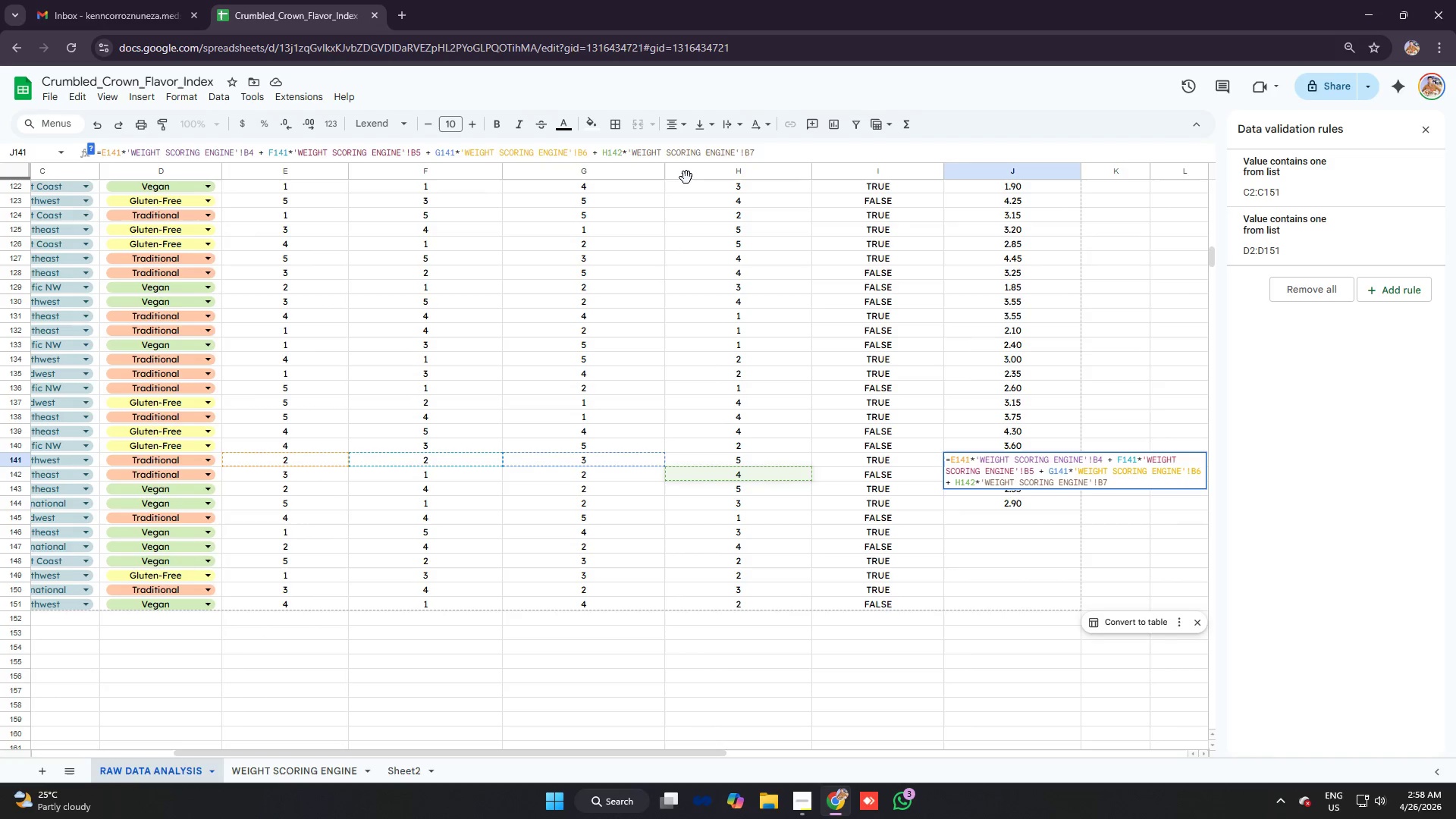 
key(Backspace)
 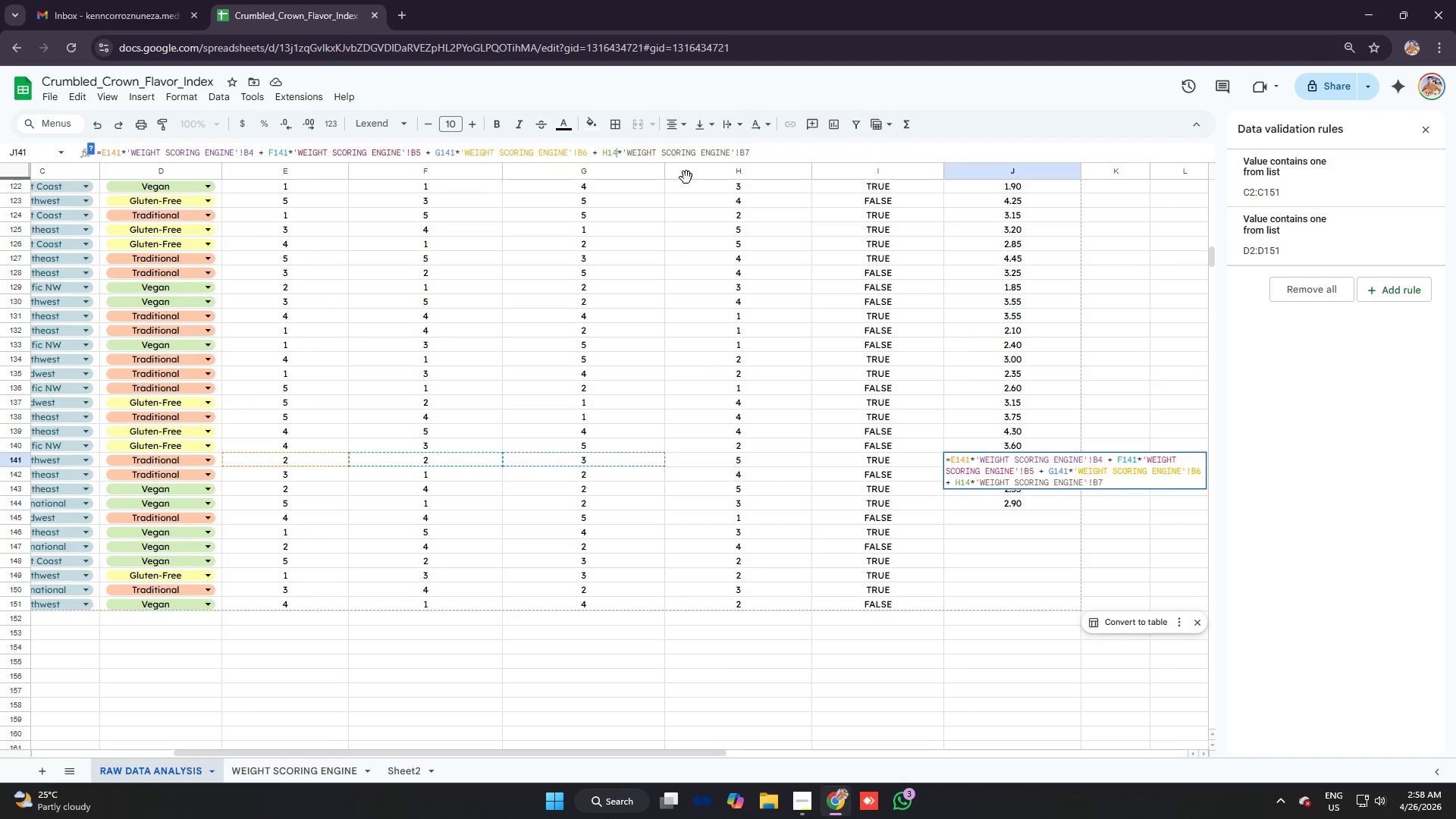 
key(1)
 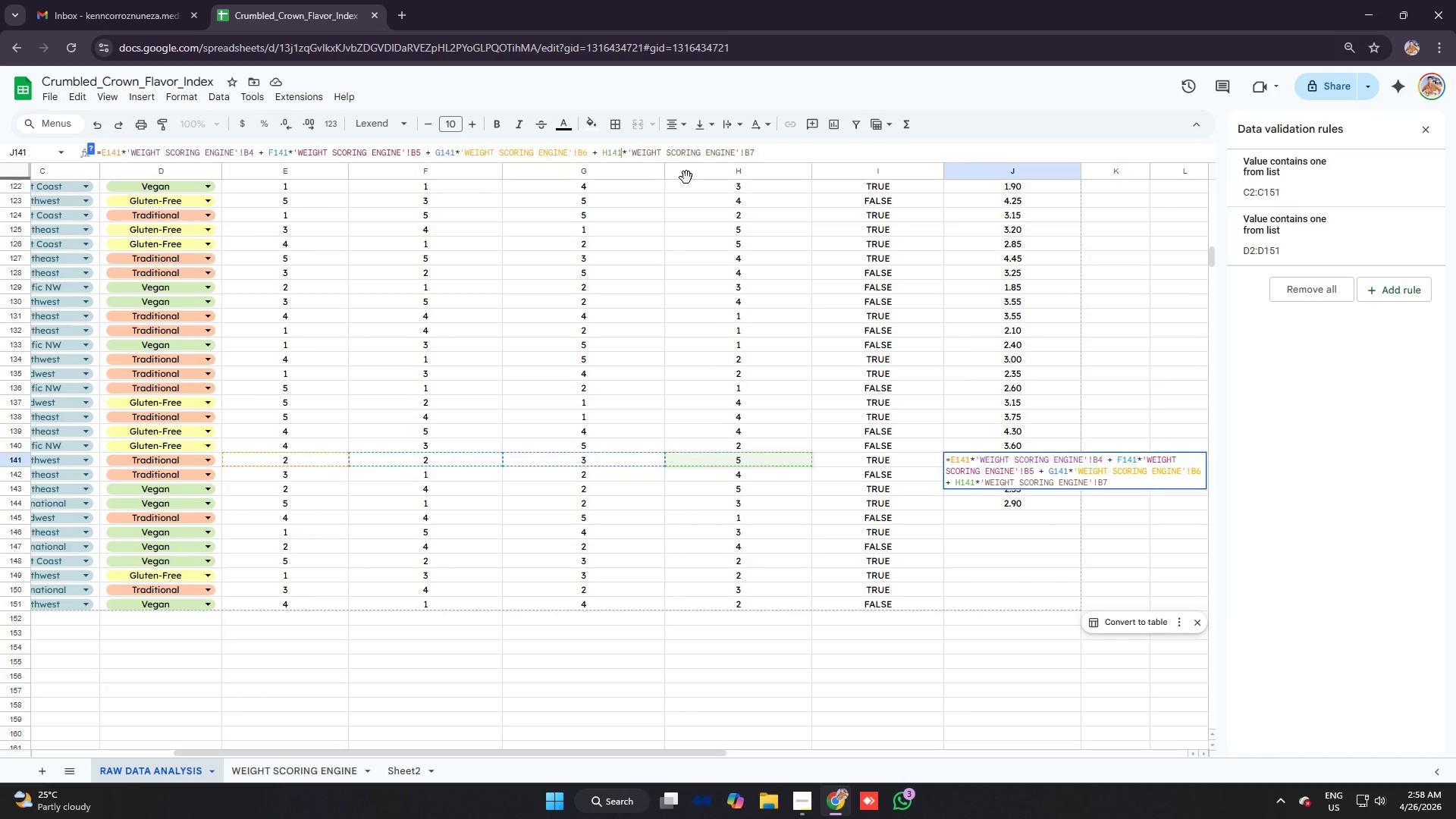 
key(Enter)
 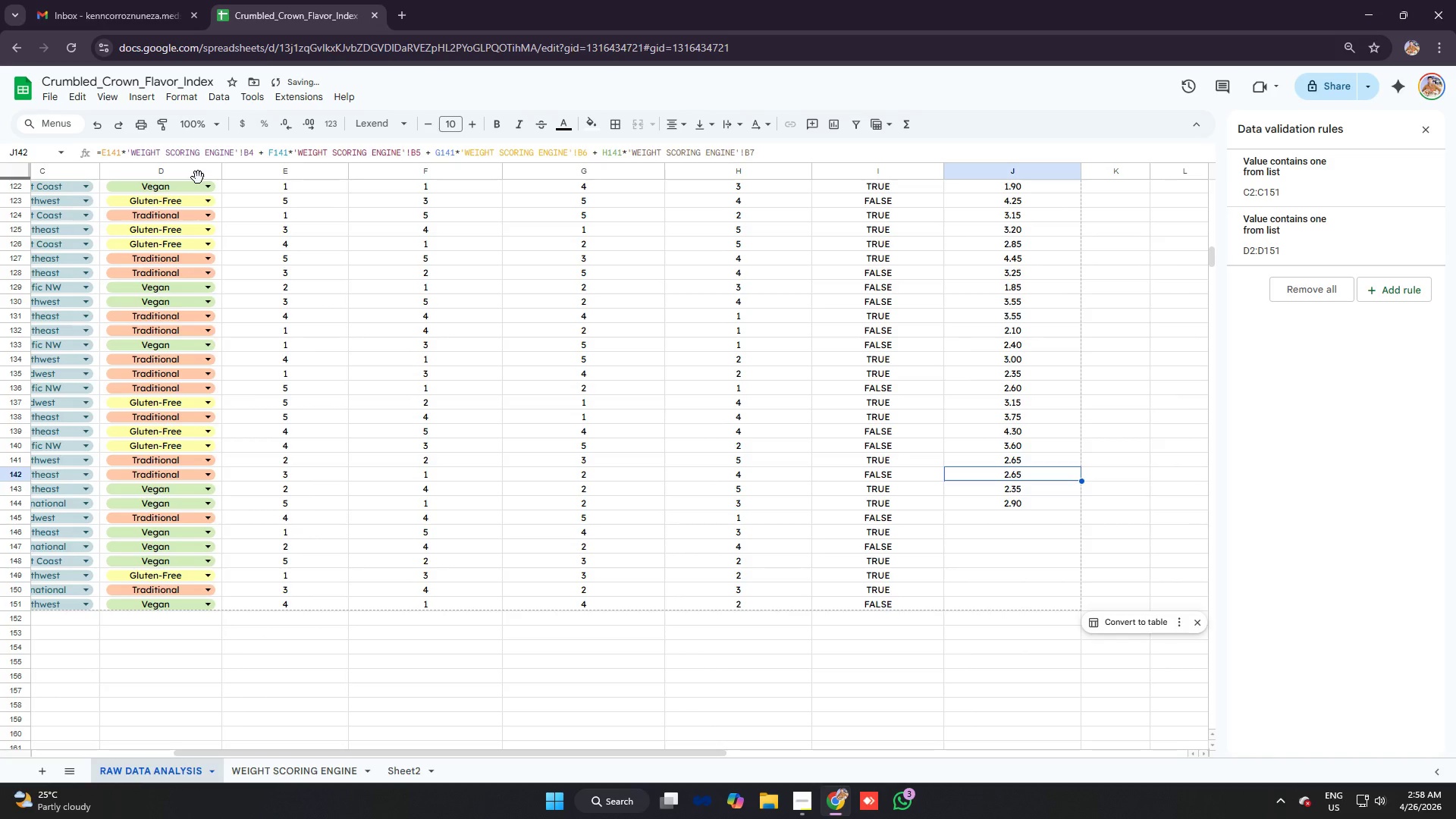 
left_click([121, 149])
 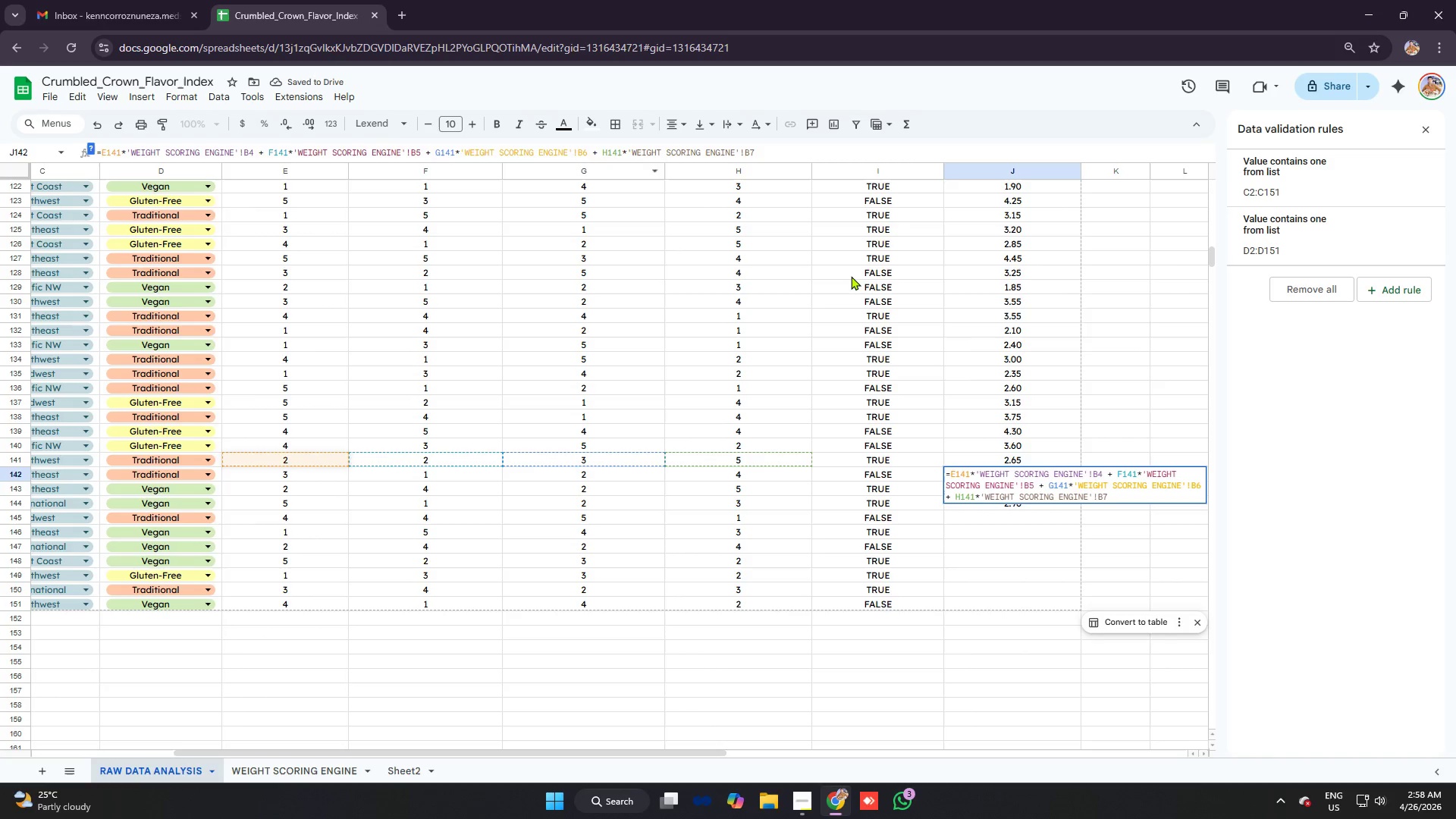 
key(Backspace)
 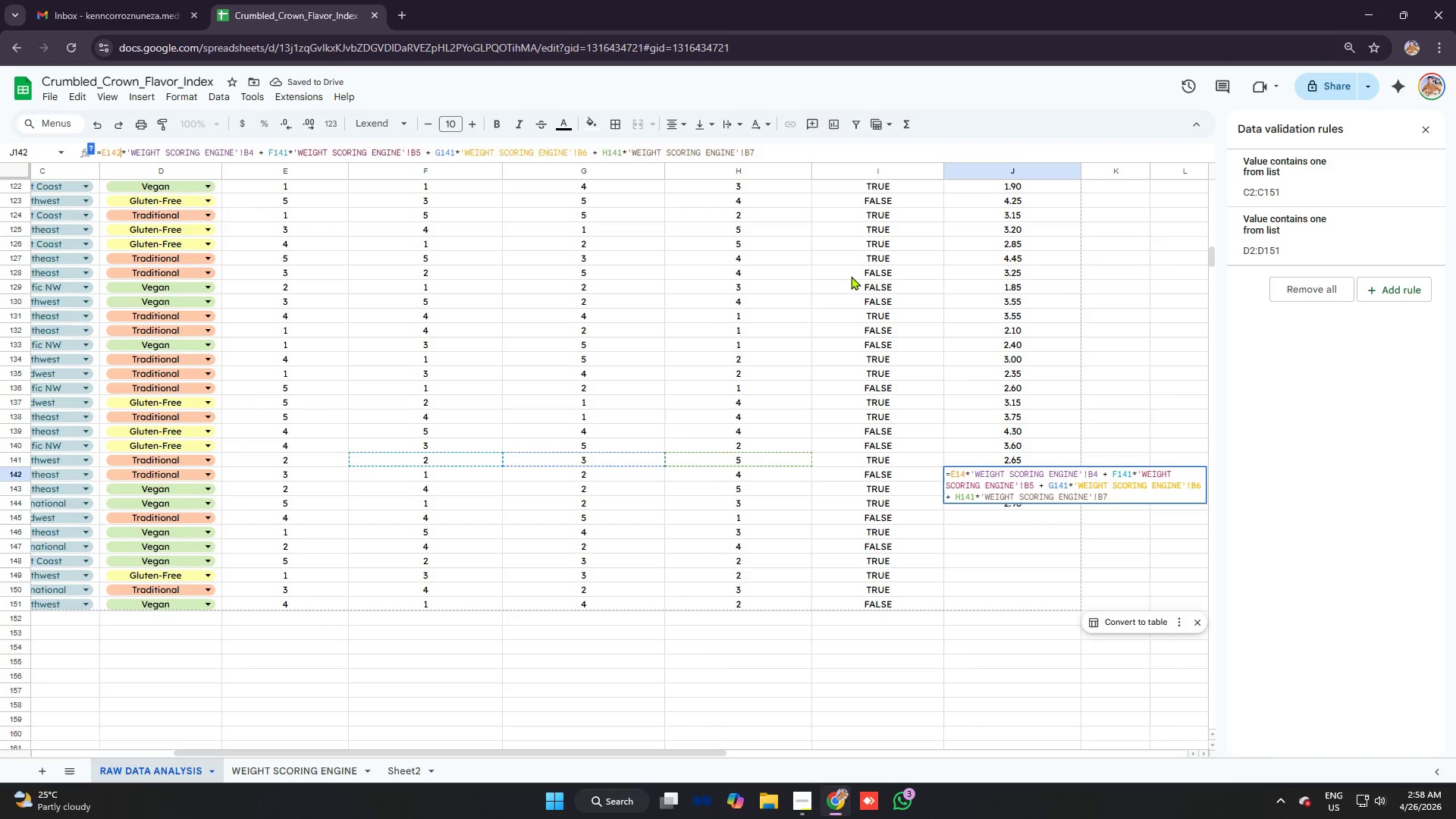 
key(2)
 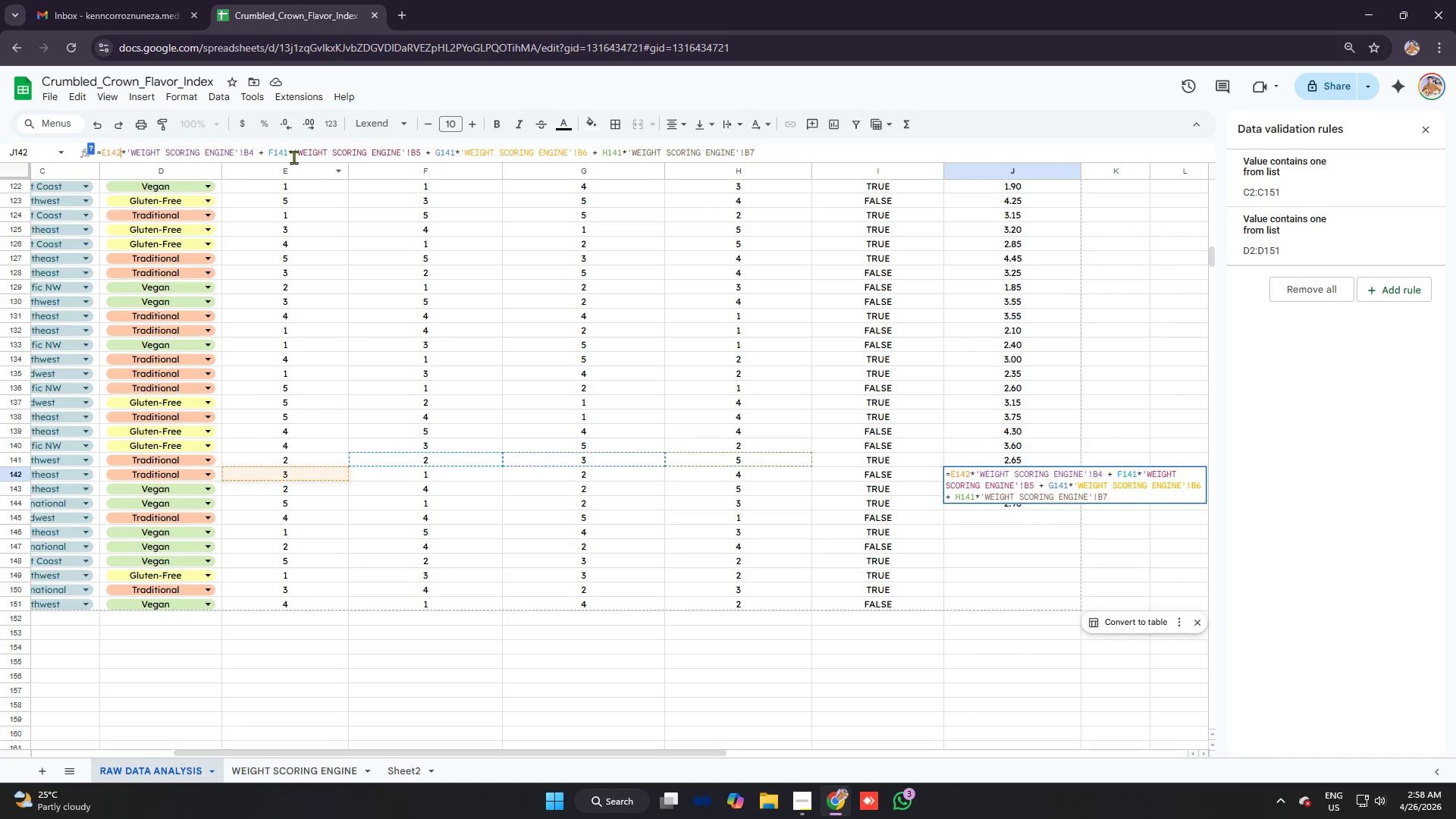 
left_click([288, 150])
 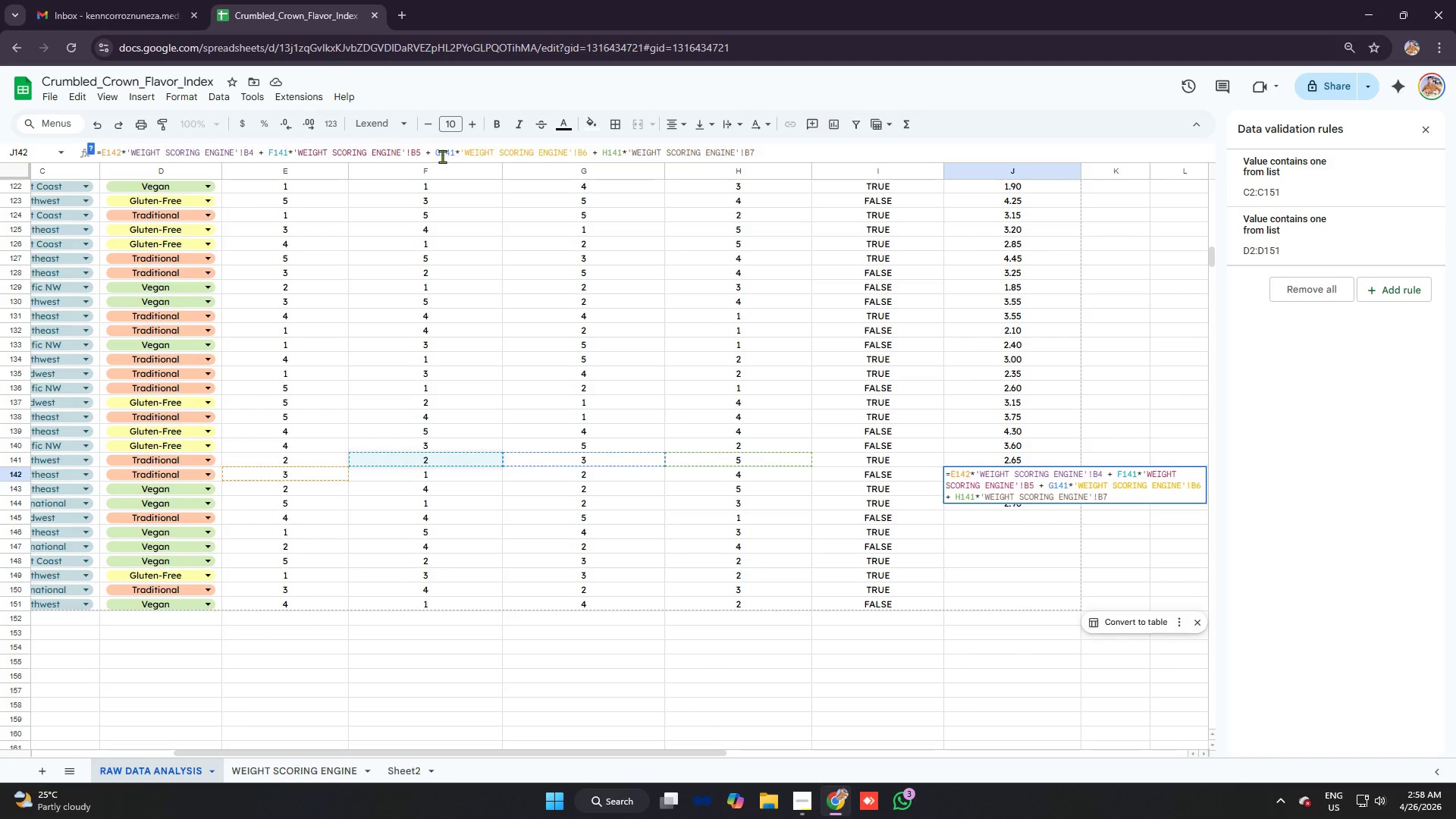 
key(Backspace)
 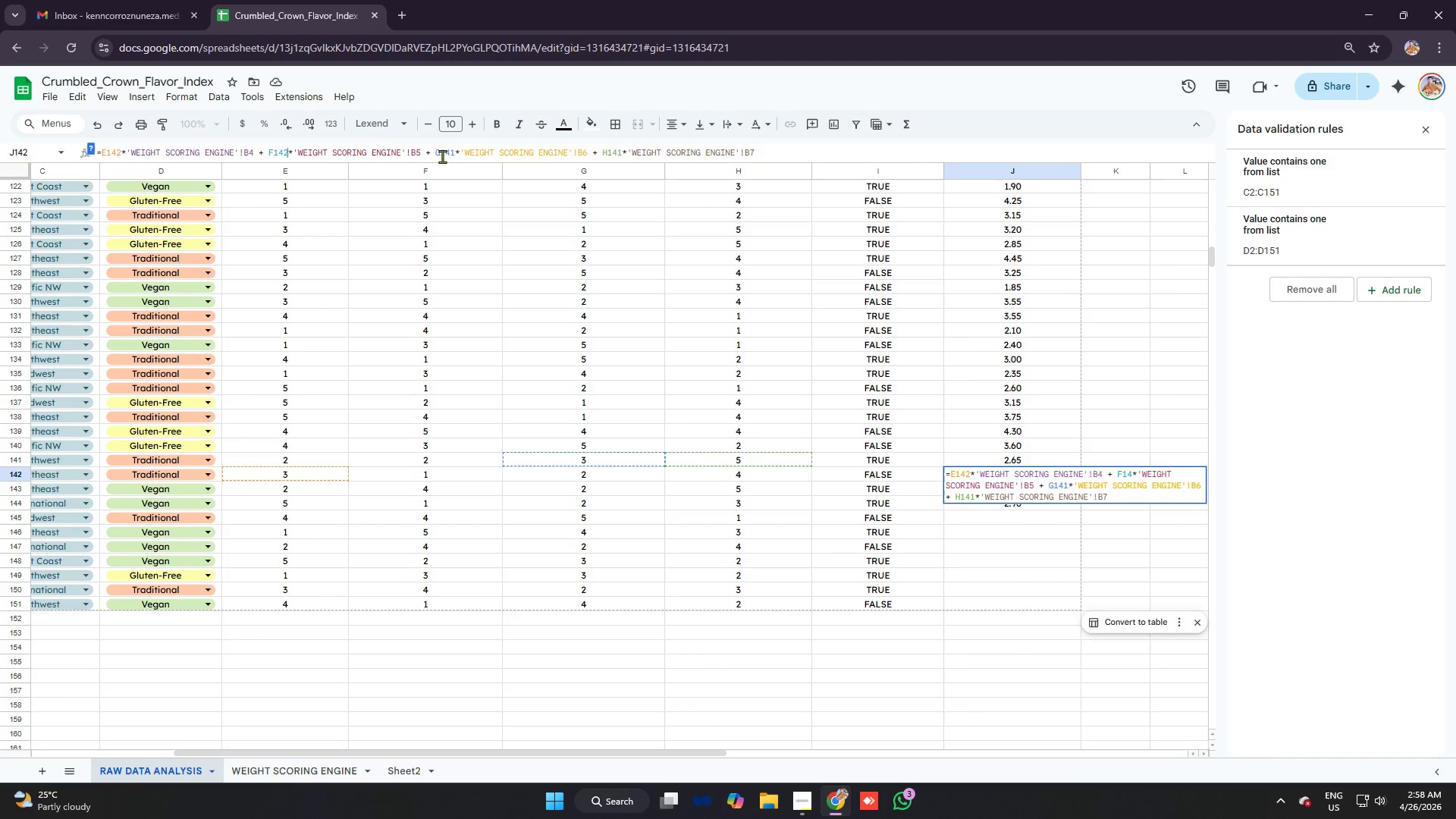 
key(2)
 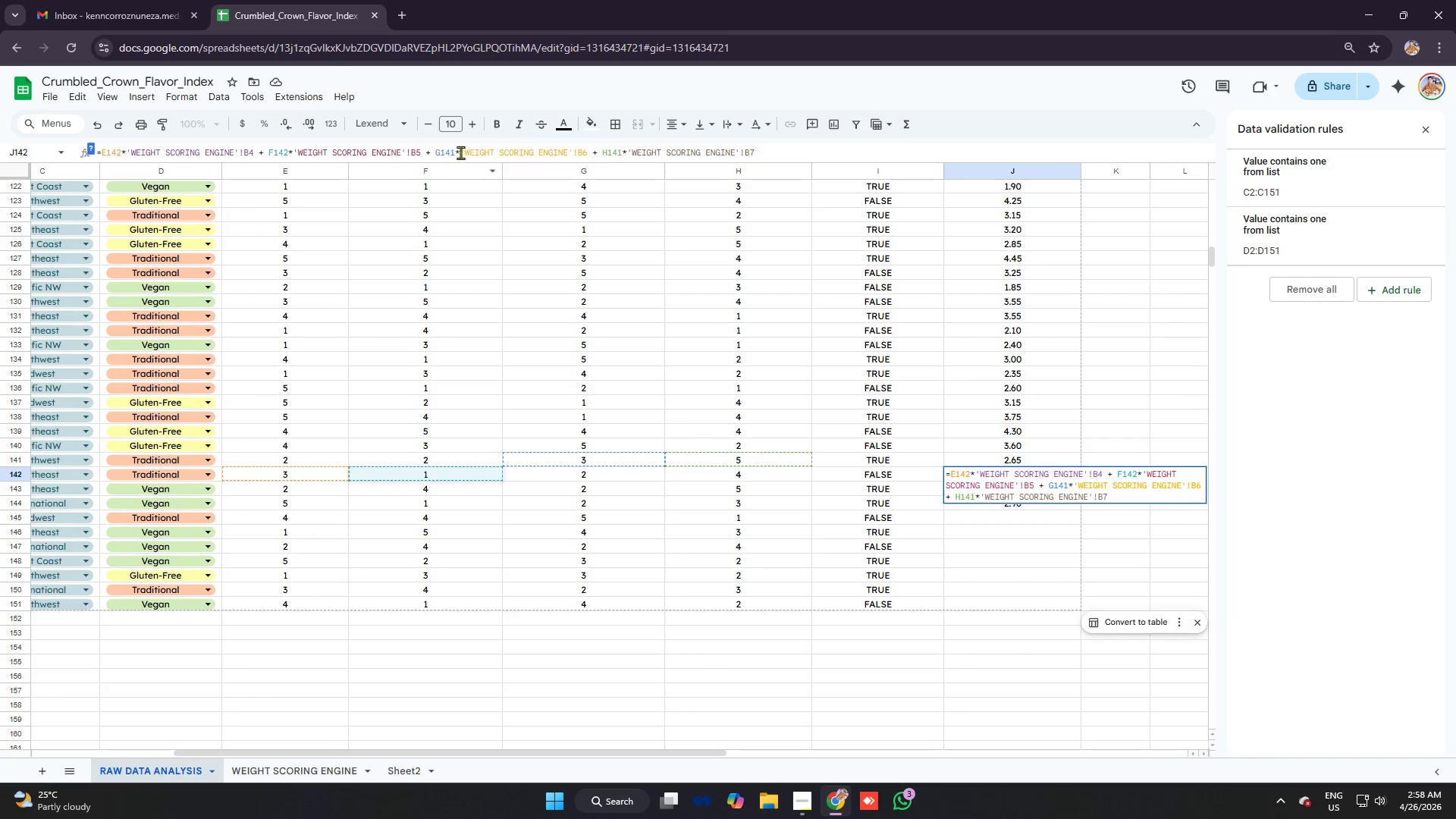 
left_click([456, 149])
 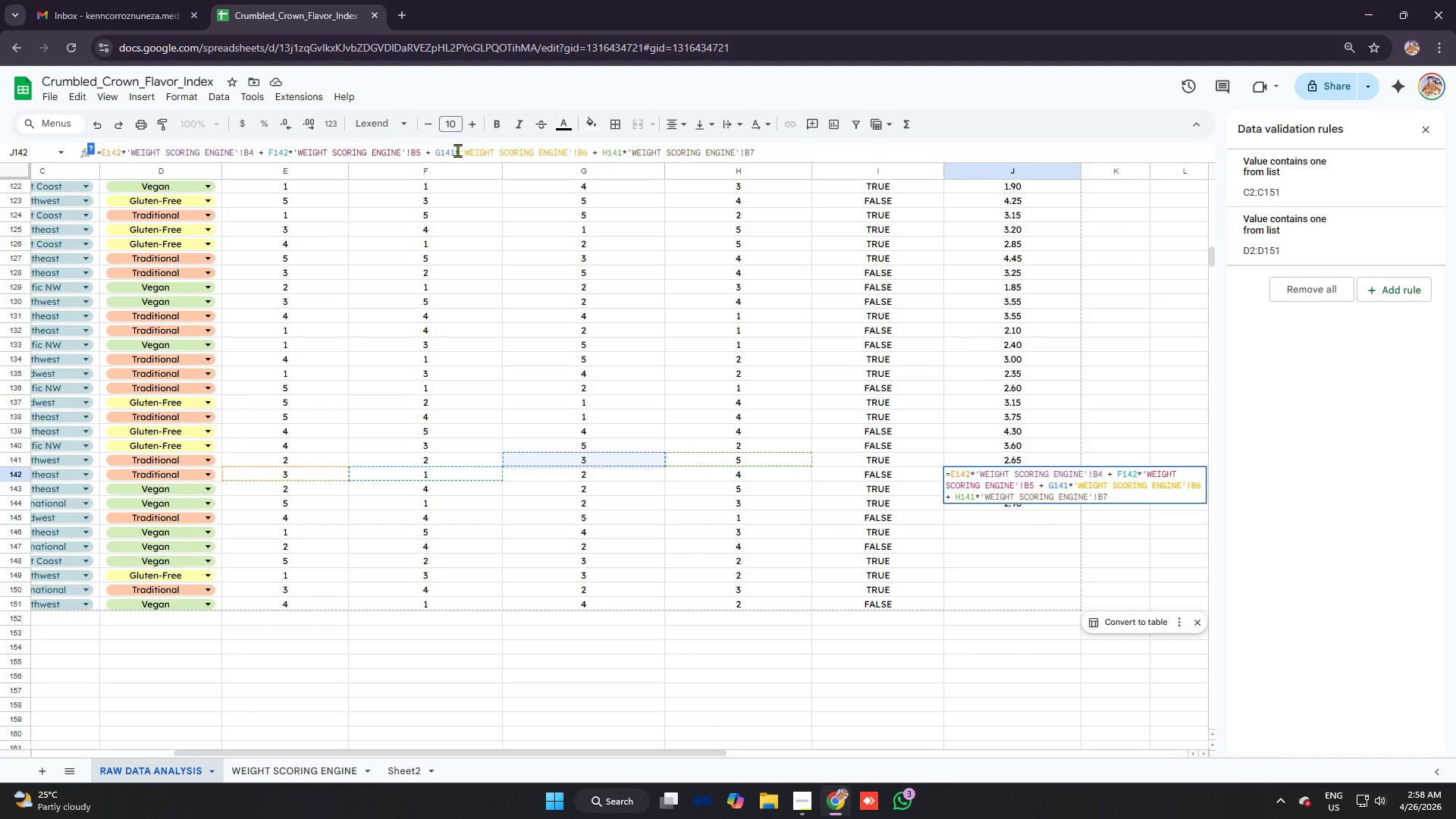 
key(Backspace)
 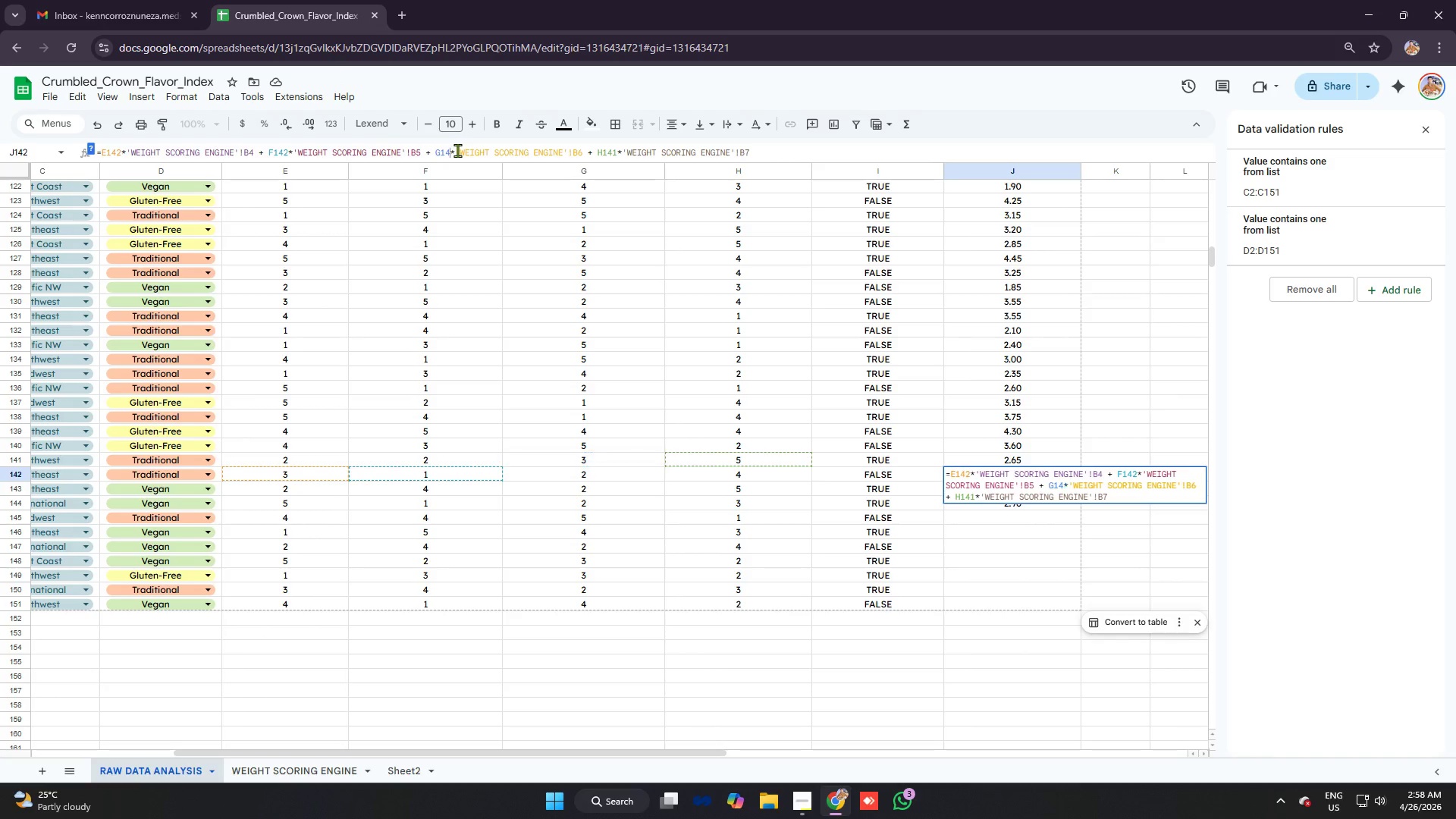 
key(2)
 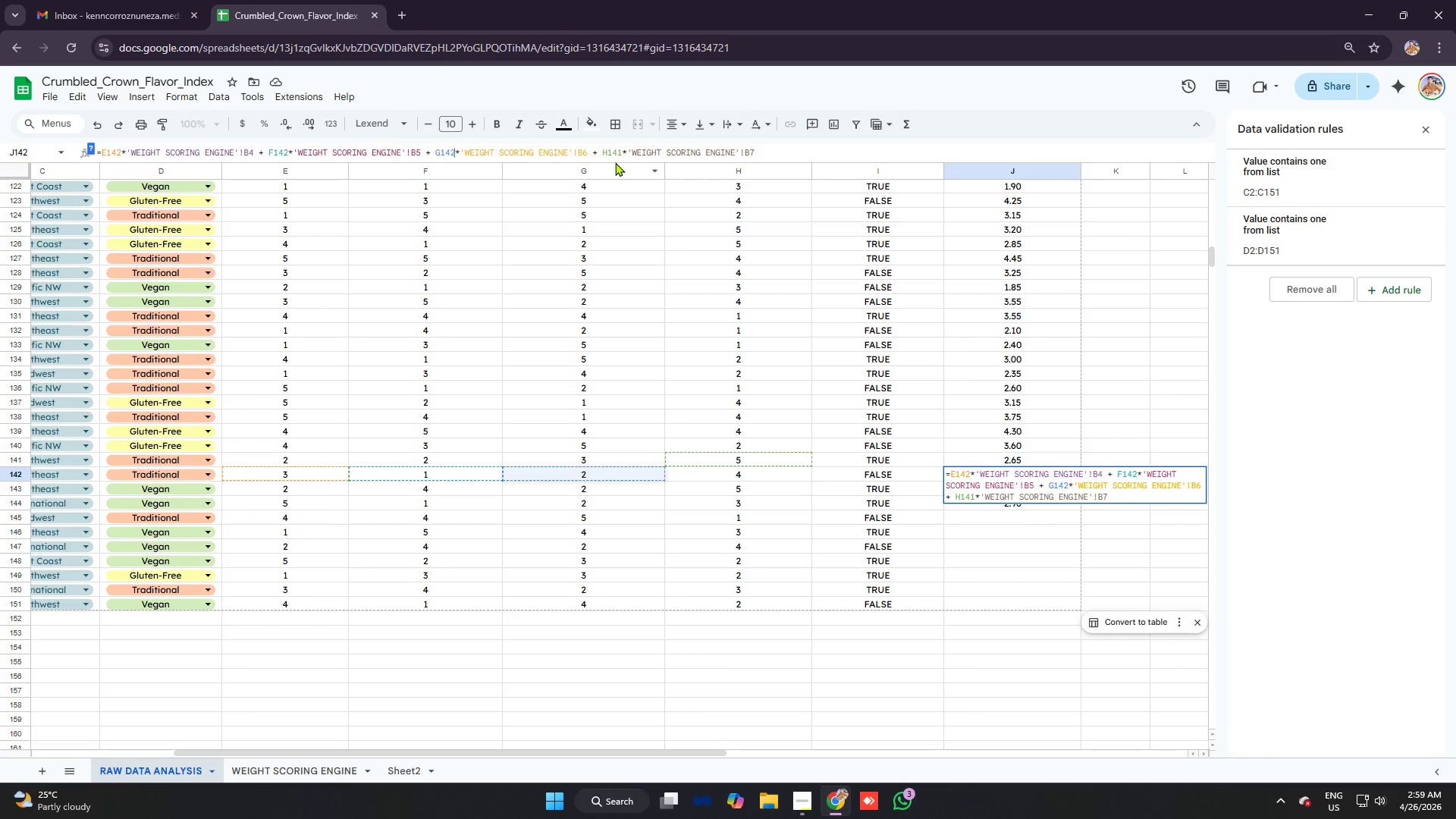 
left_click([623, 149])
 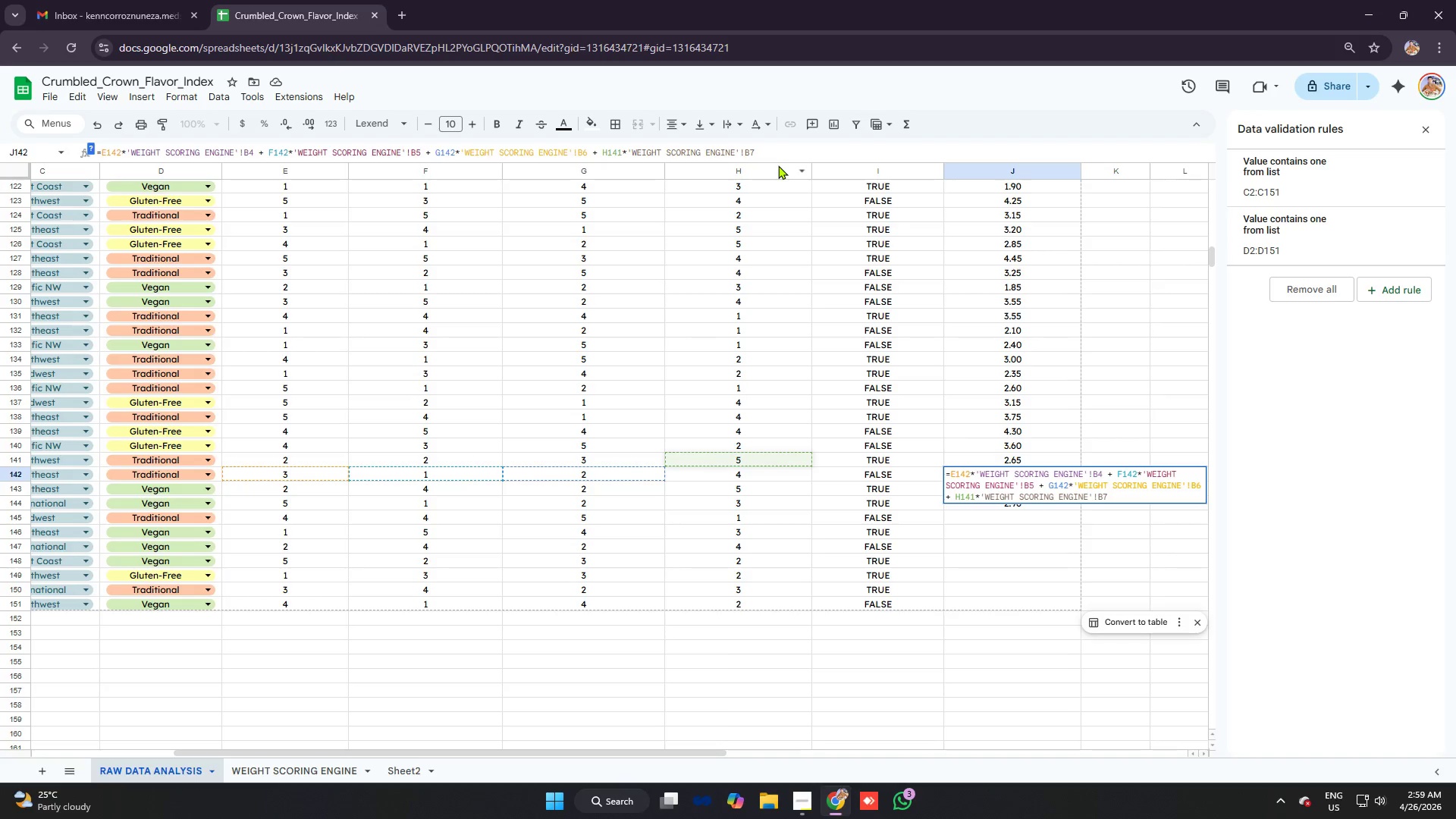 
key(Backspace)
 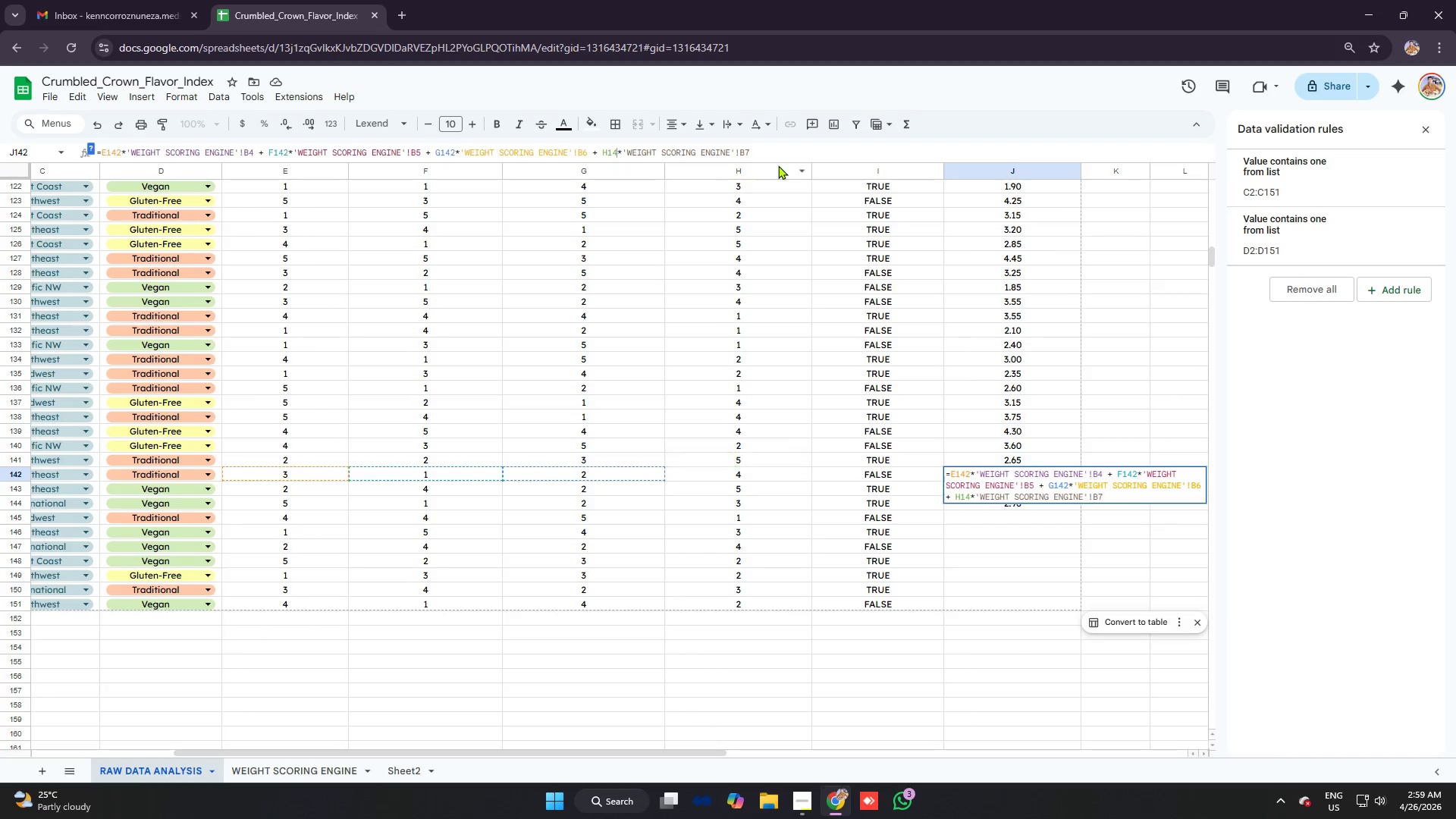 
key(2)
 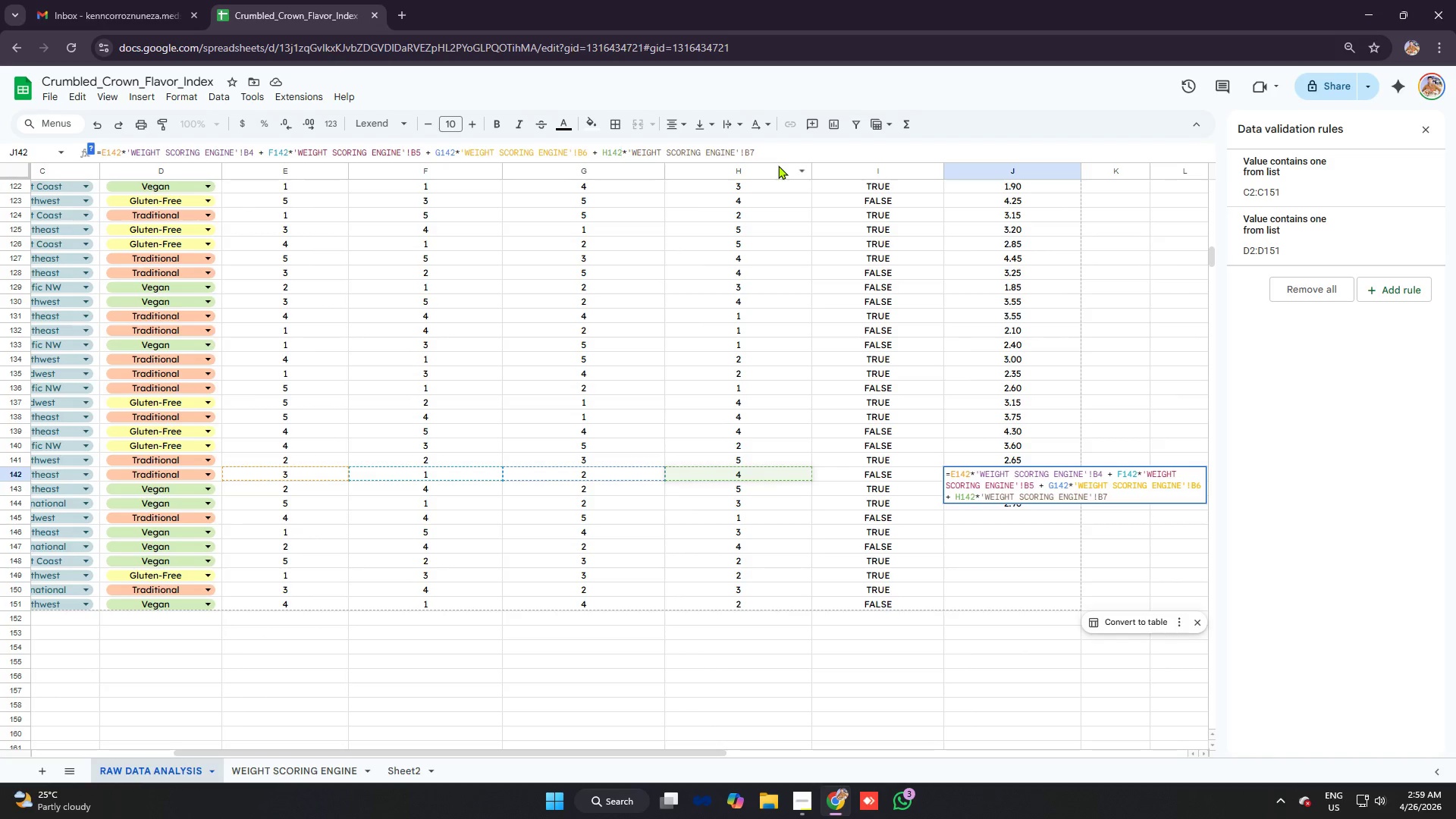 
key(Enter)
 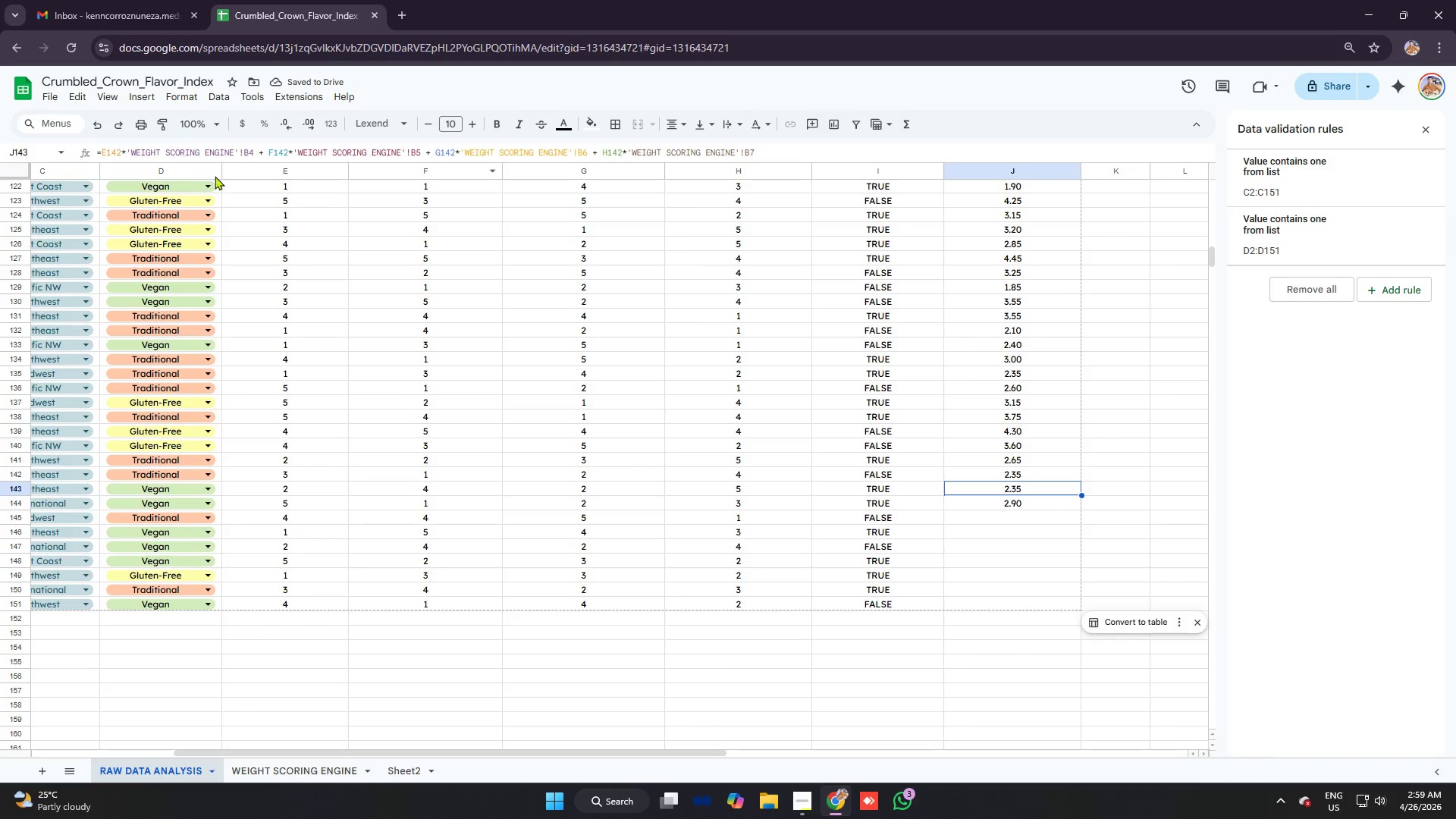 
left_click([120, 150])
 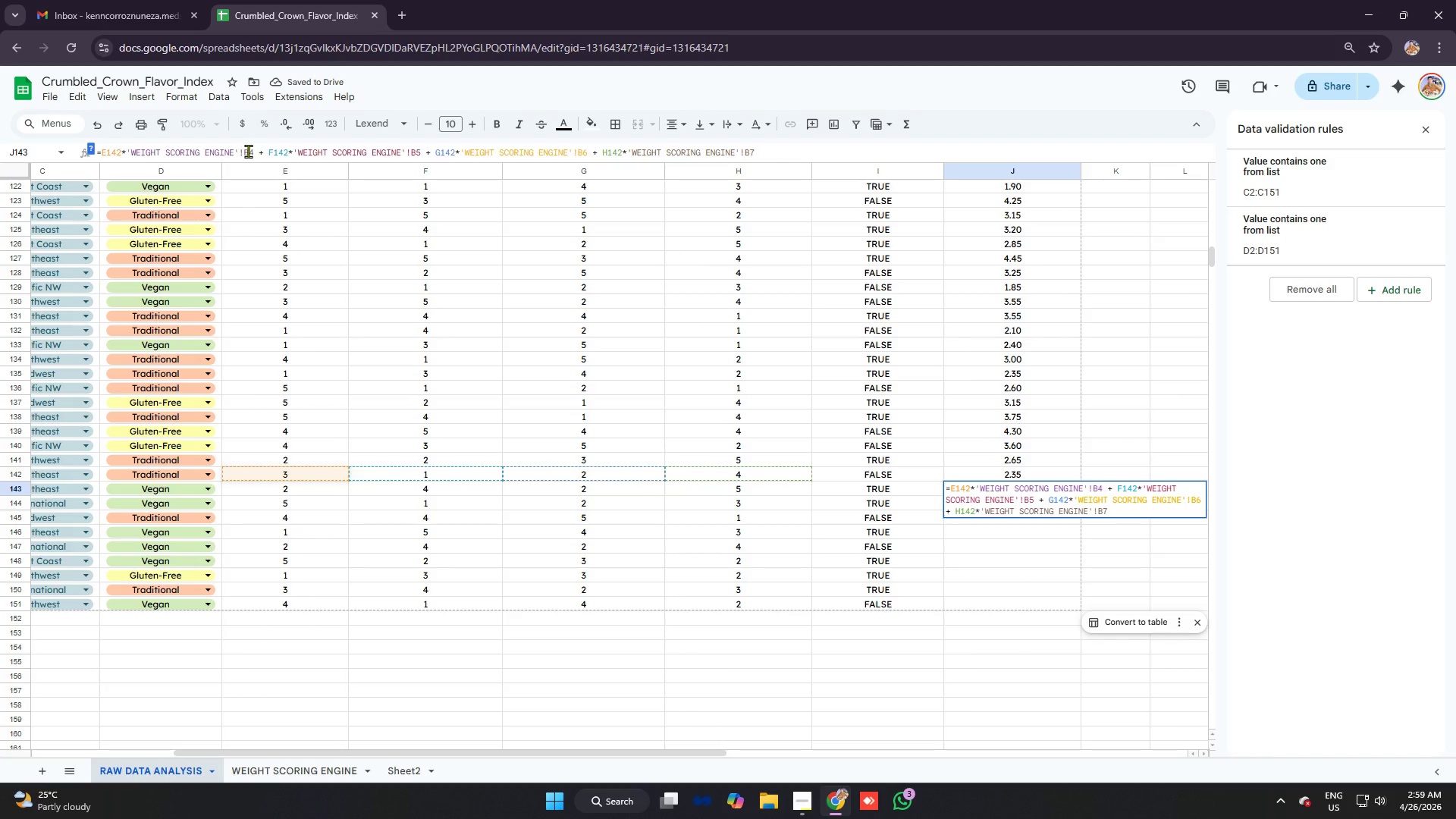 
key(Backspace)
 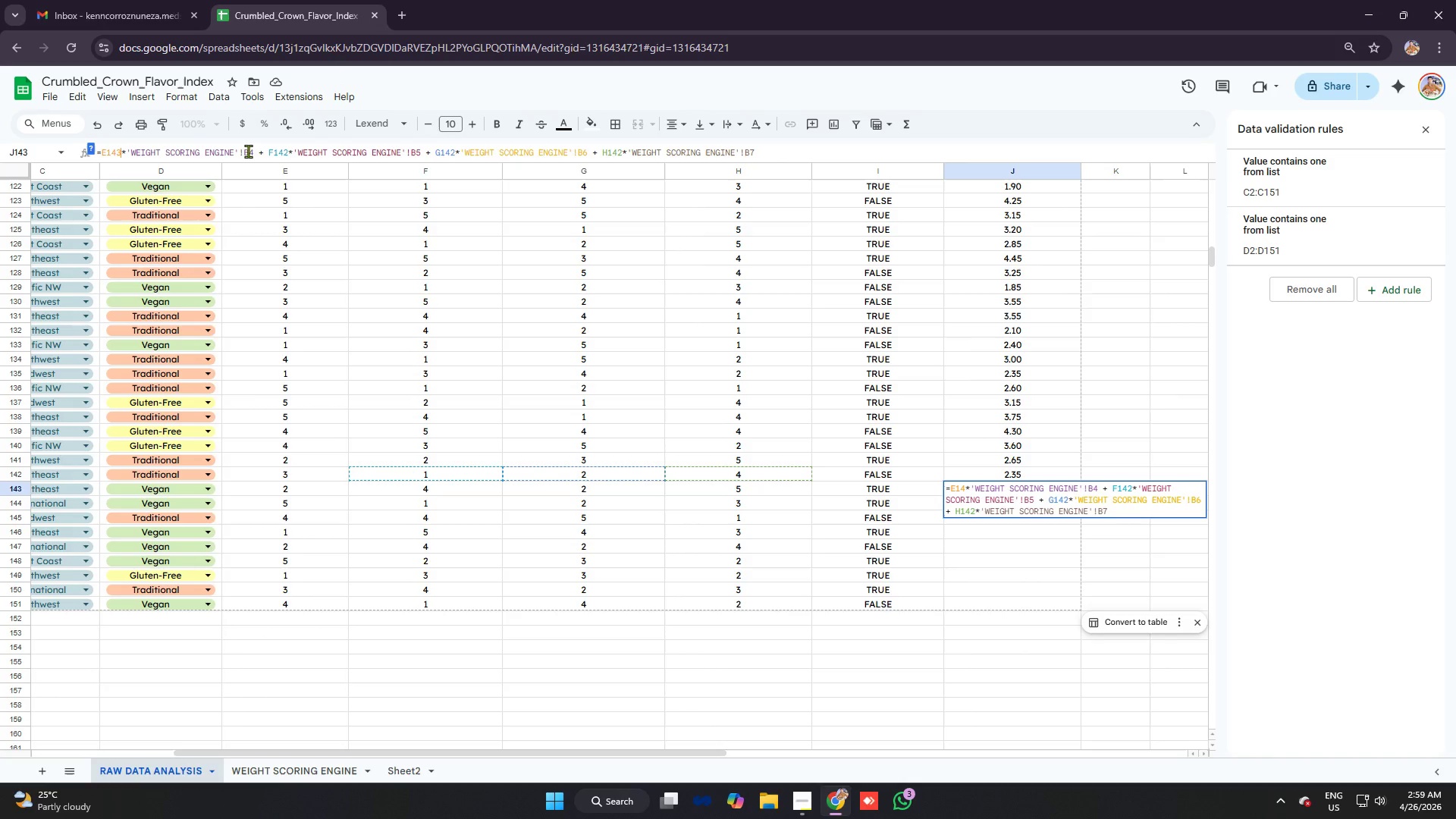 
key(3)
 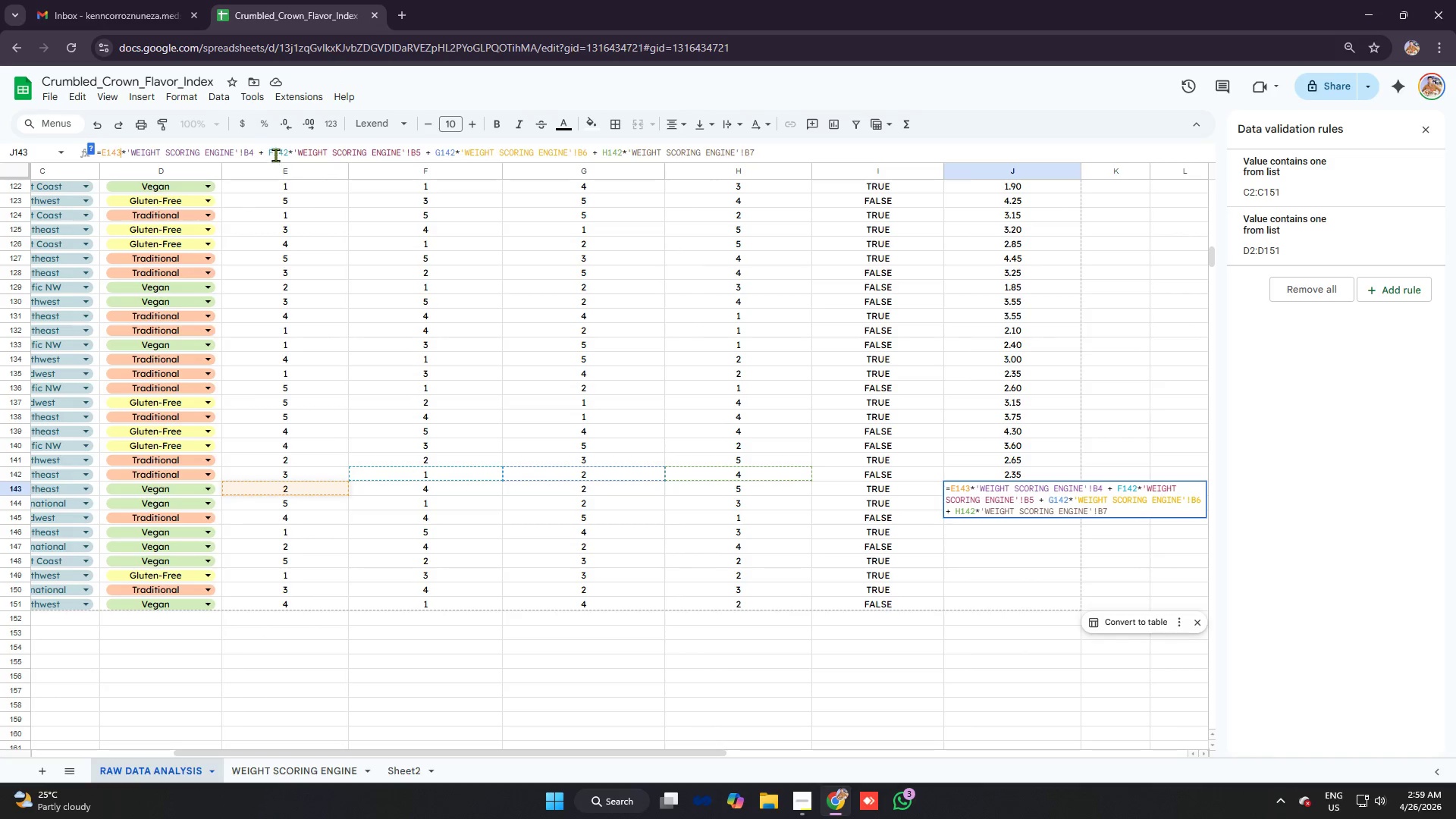 
left_click([287, 152])
 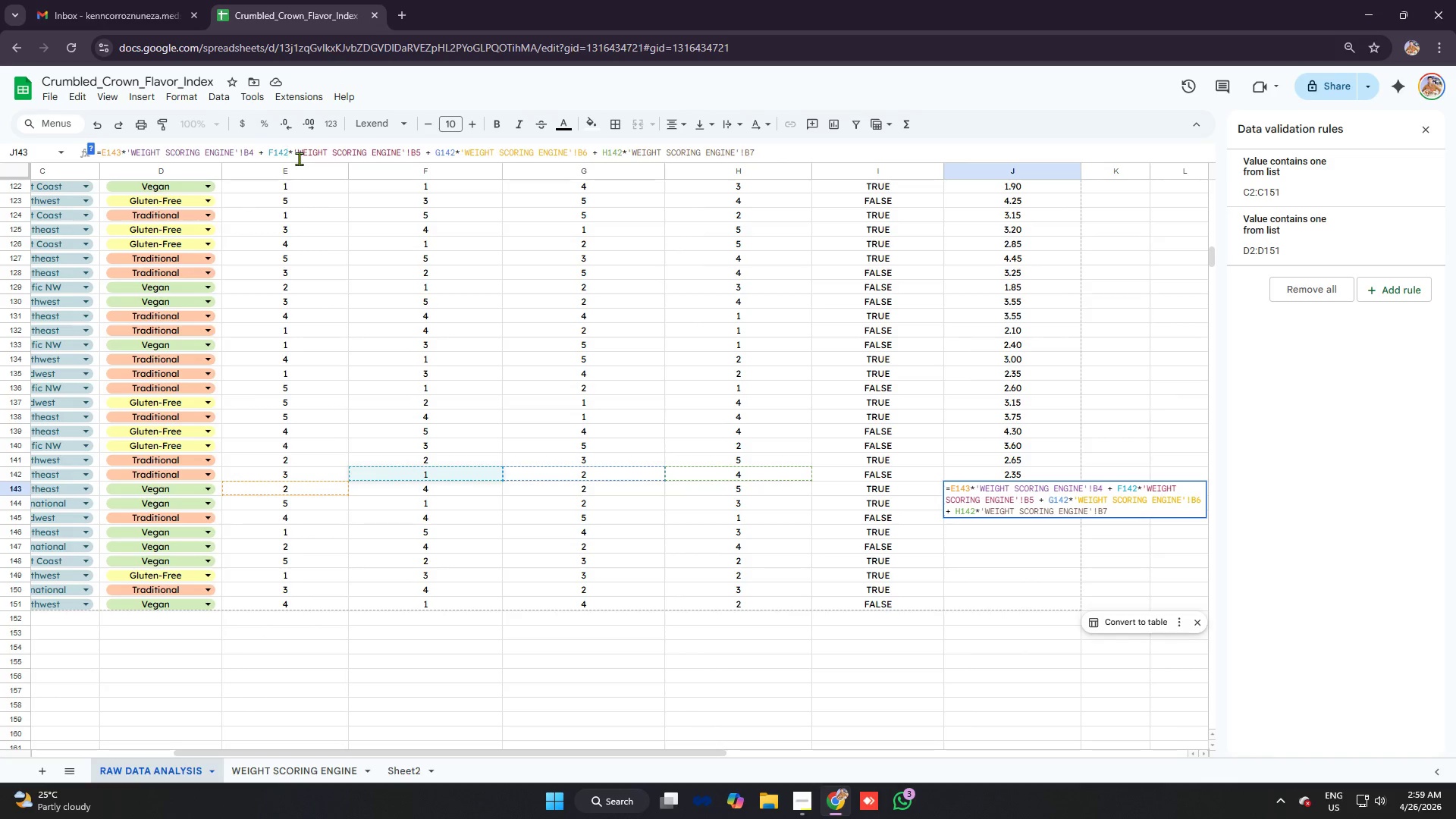 
key(Backspace)
 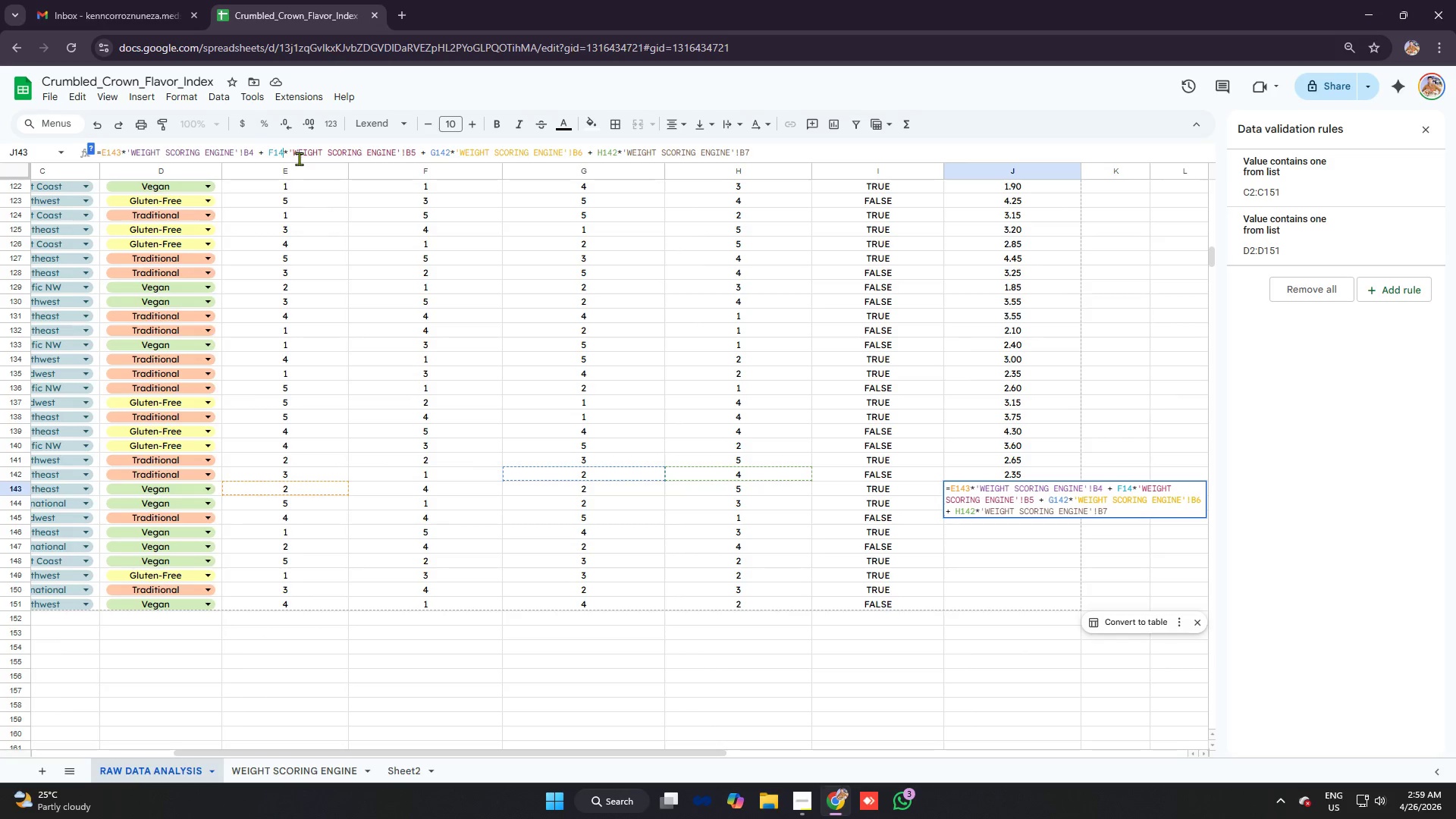 
key(3)
 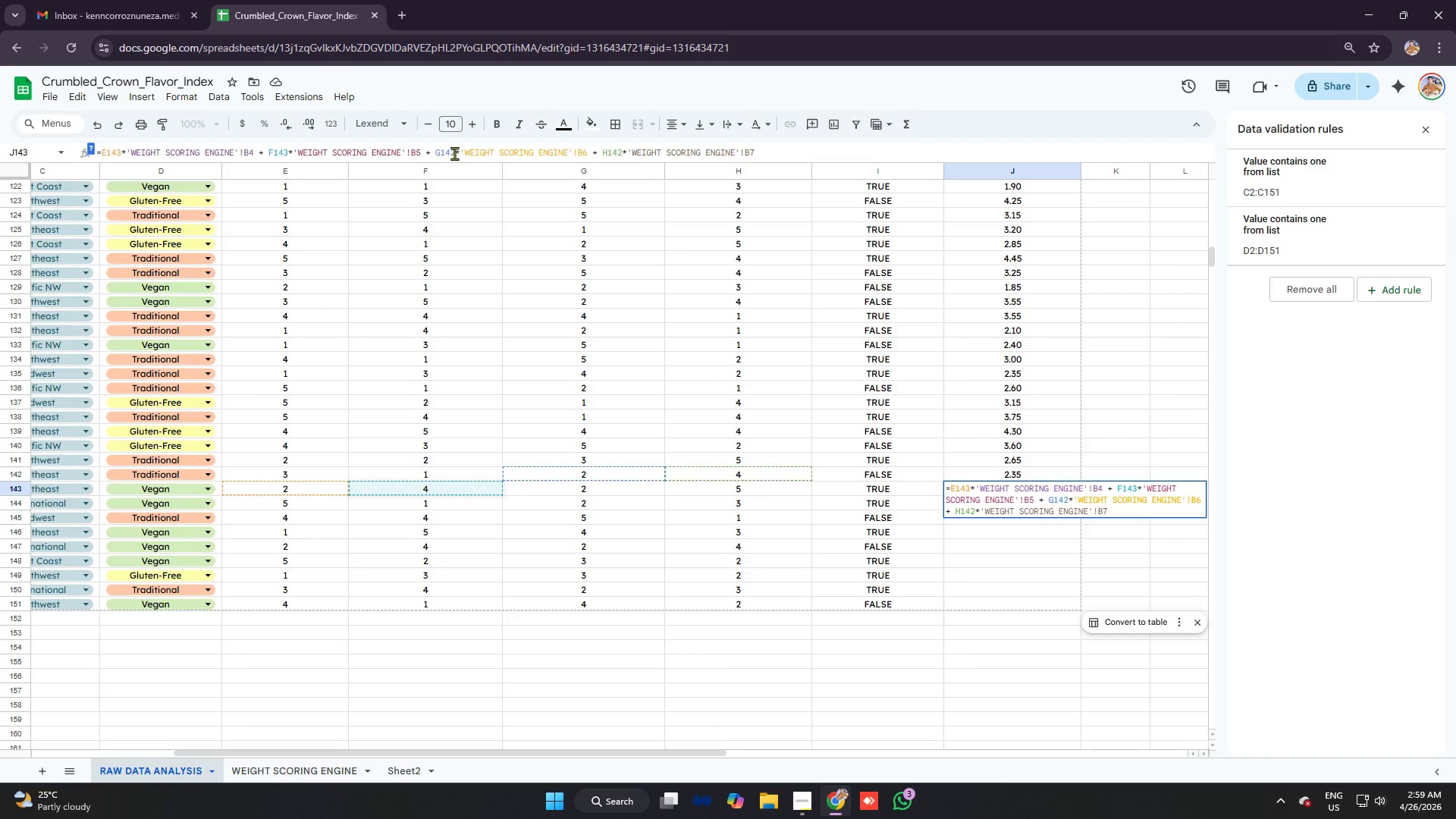 
left_click([457, 153])
 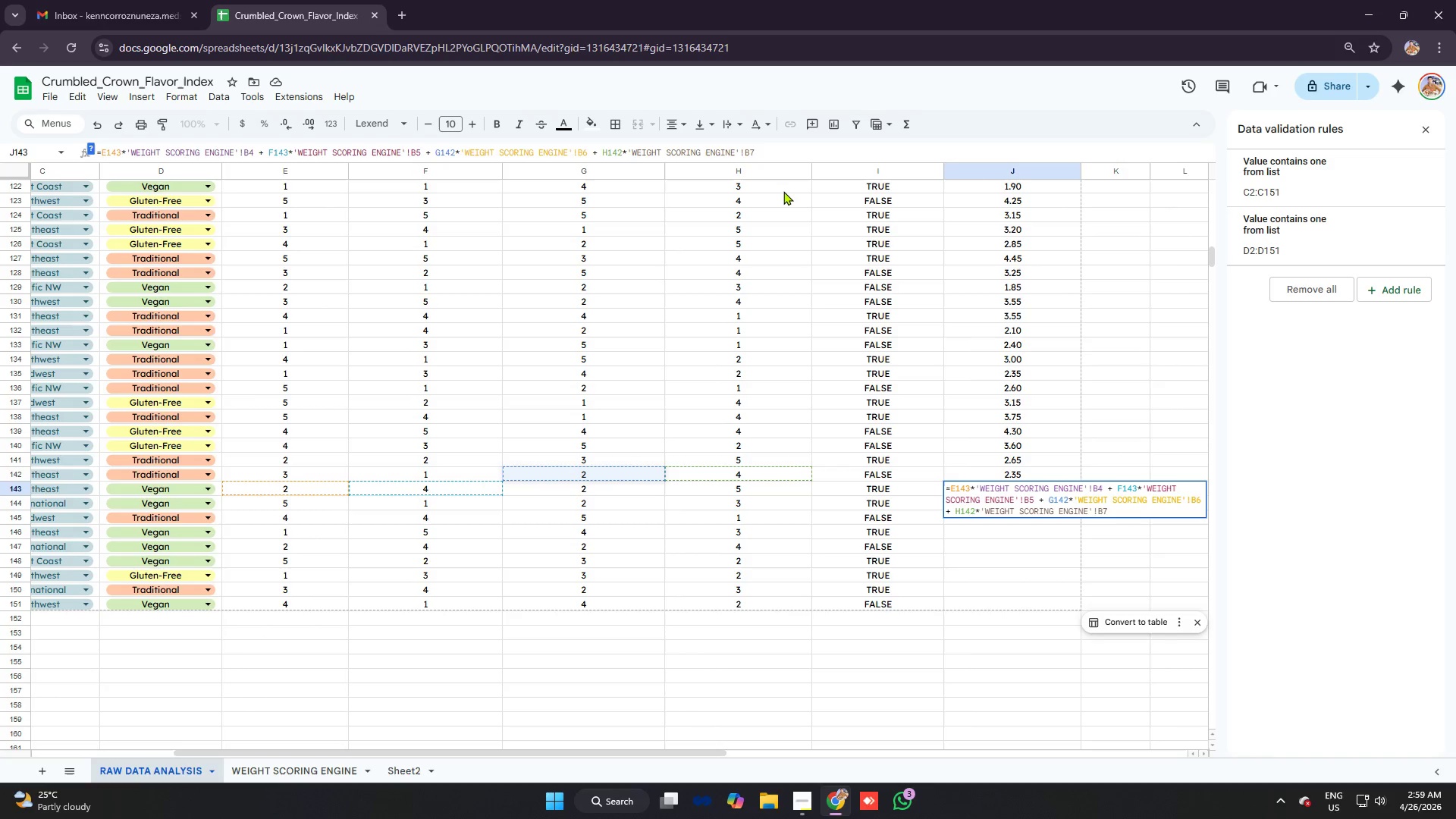 
key(Backspace)
 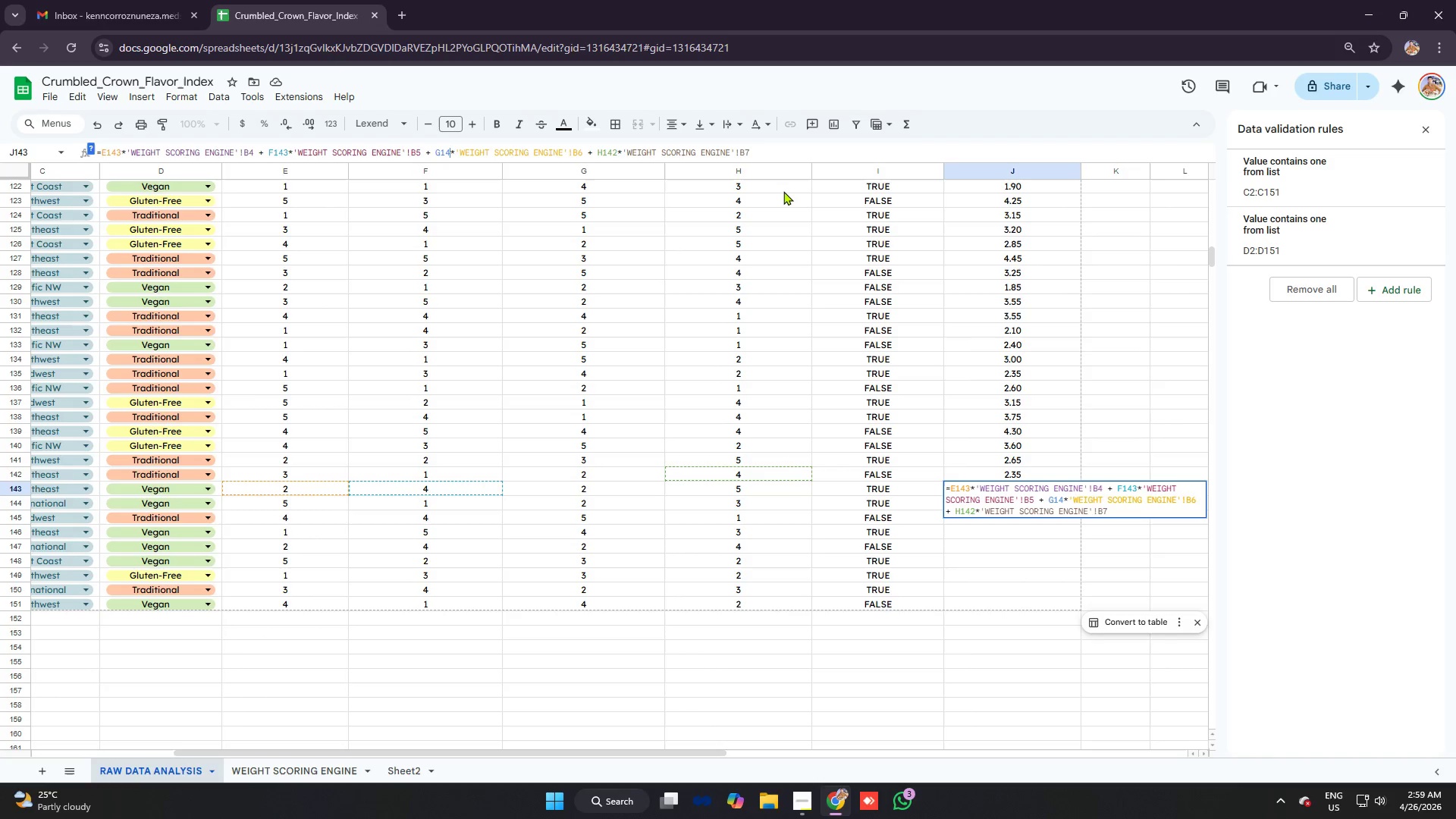 
key(3)
 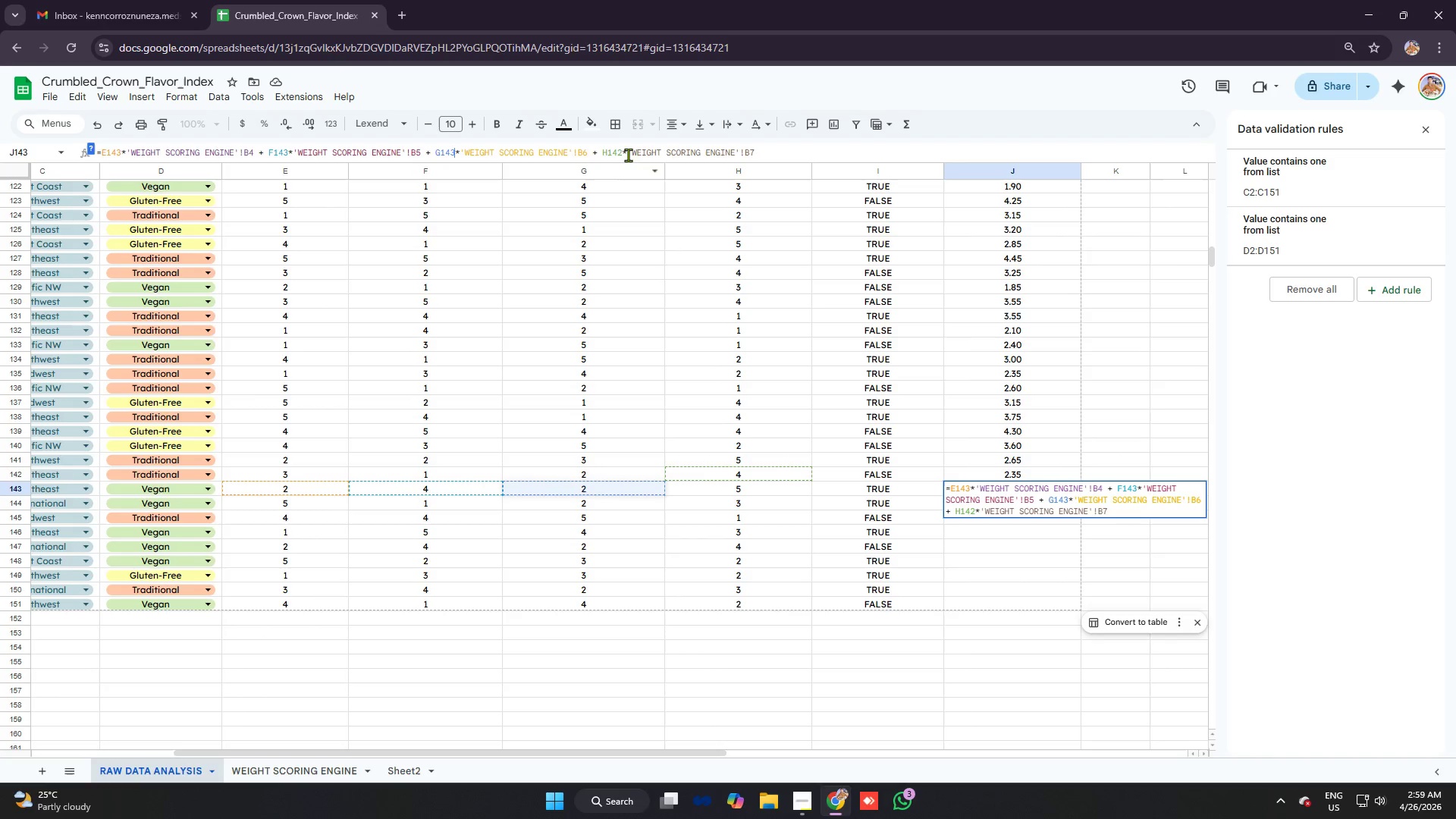 
left_click([623, 151])
 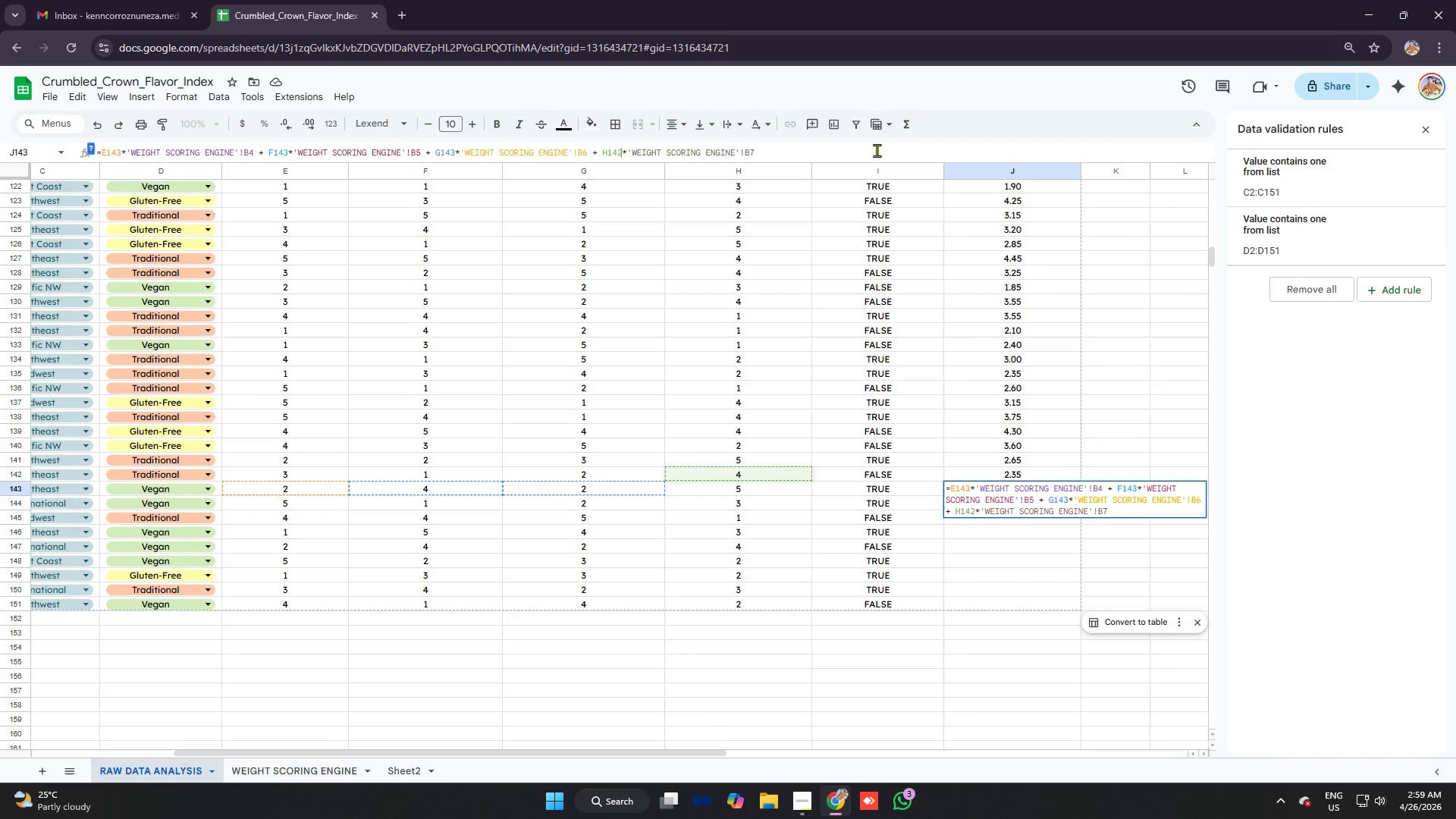 
key(Backspace)
 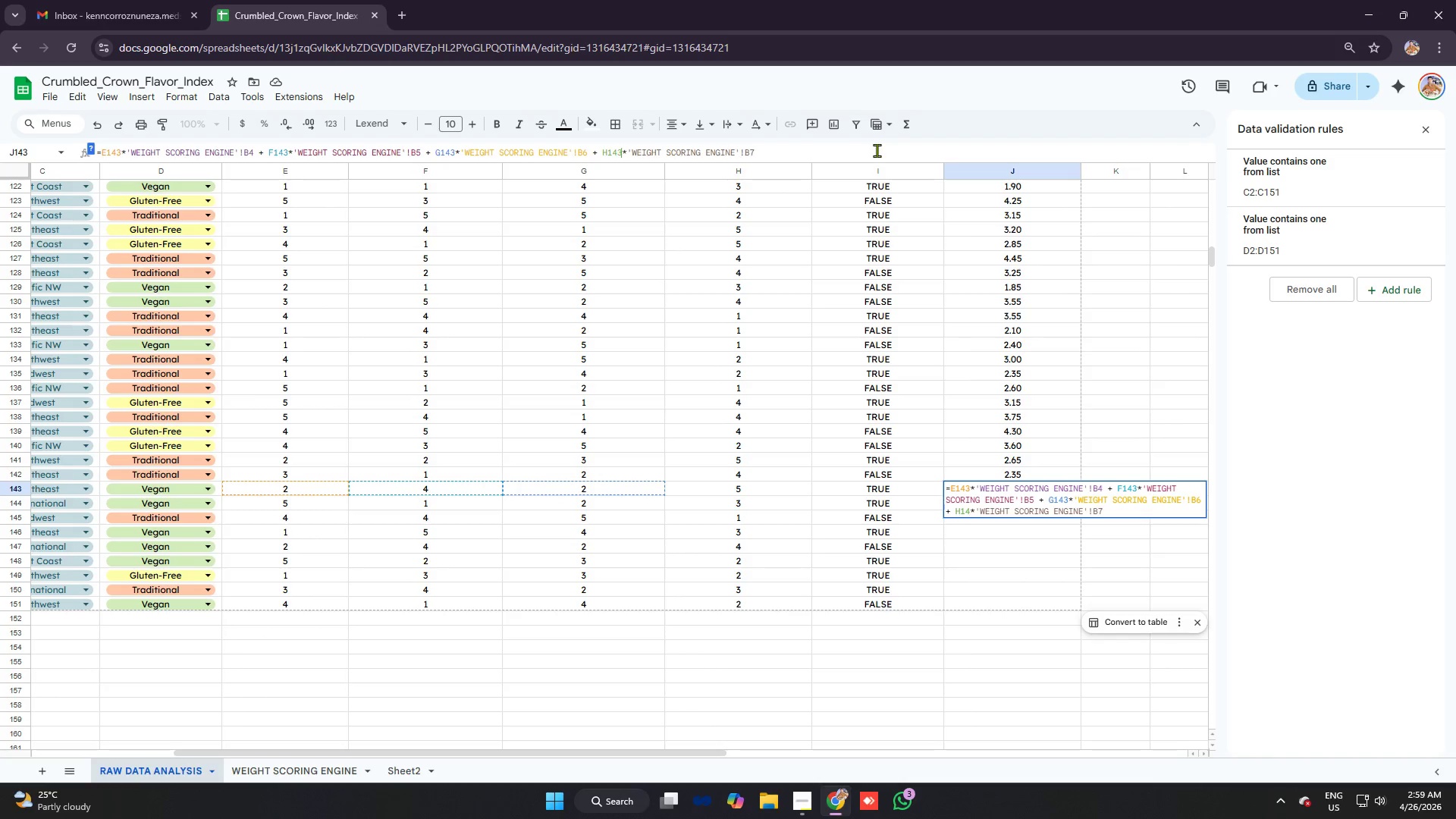 
key(3)
 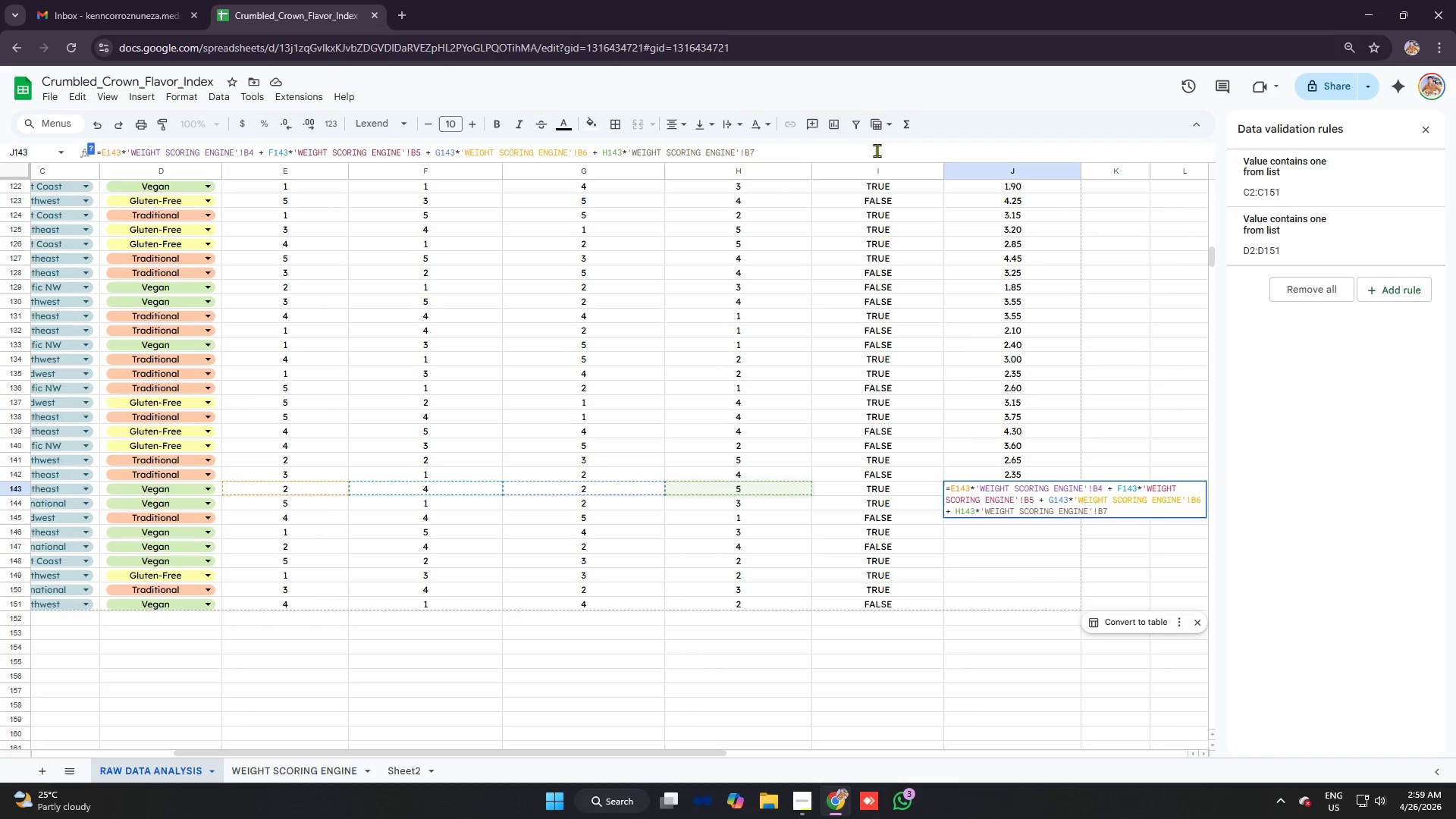 
key(Enter)
 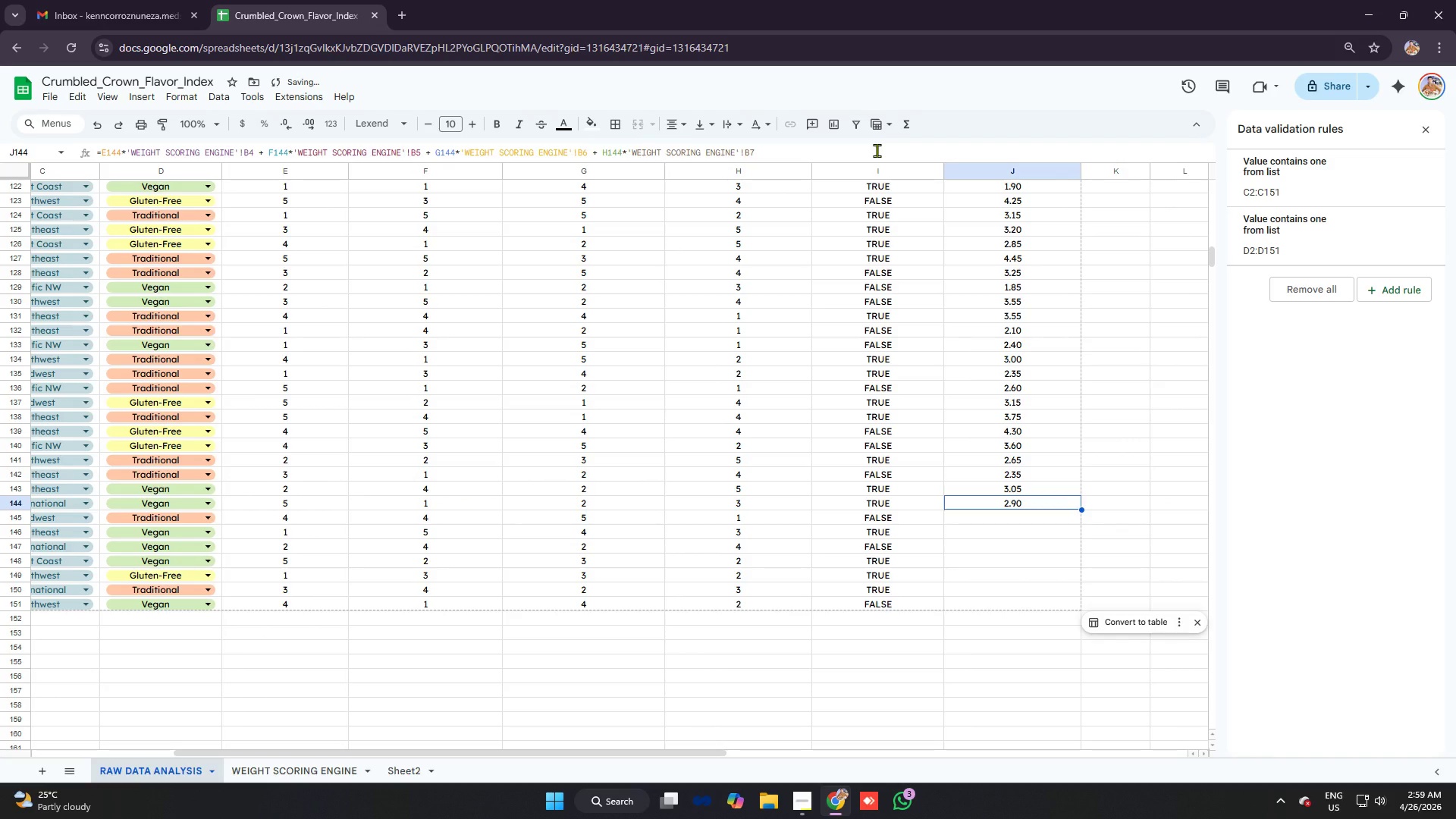 
key(Enter)
 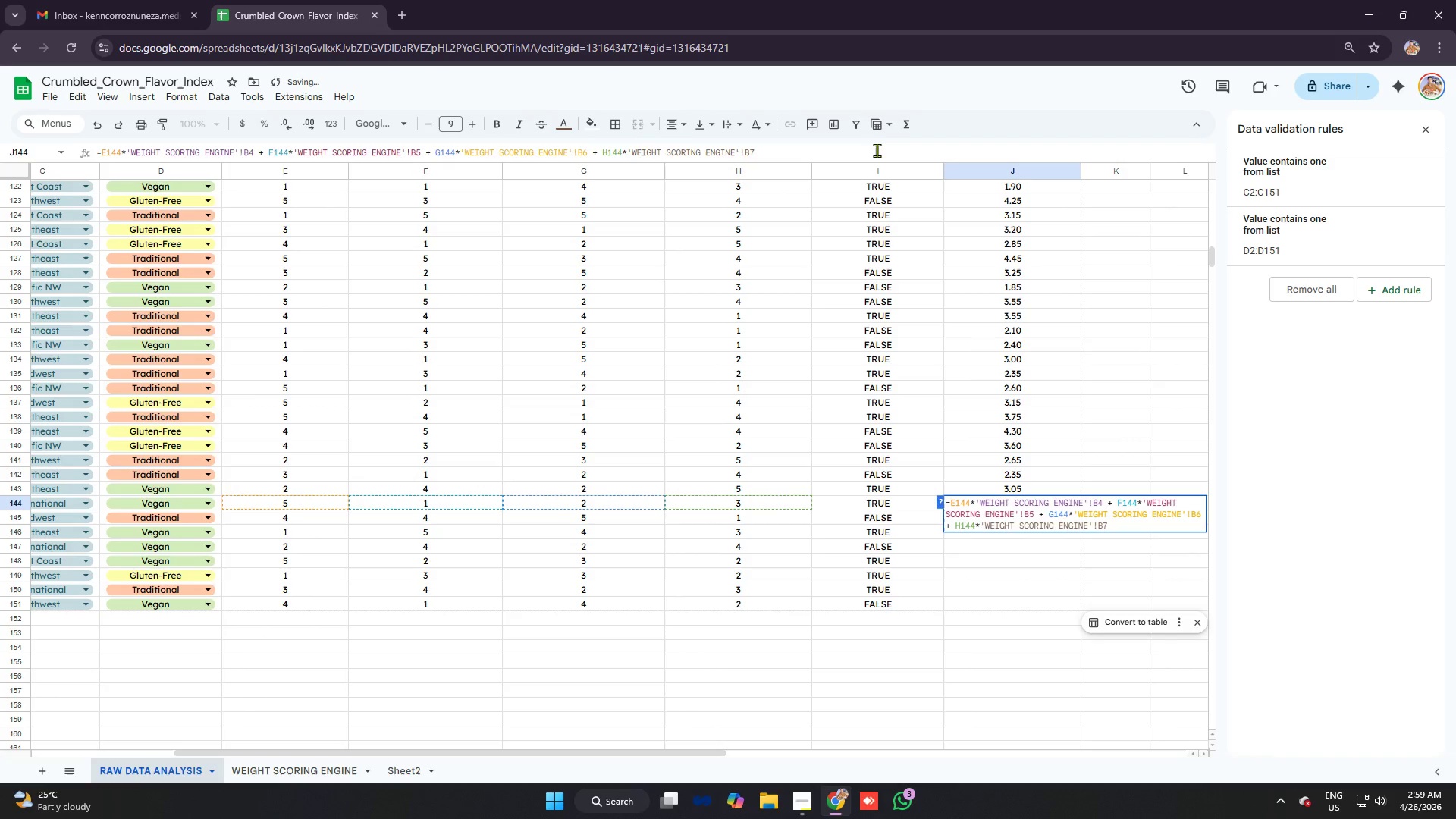 
key(Control+V)
 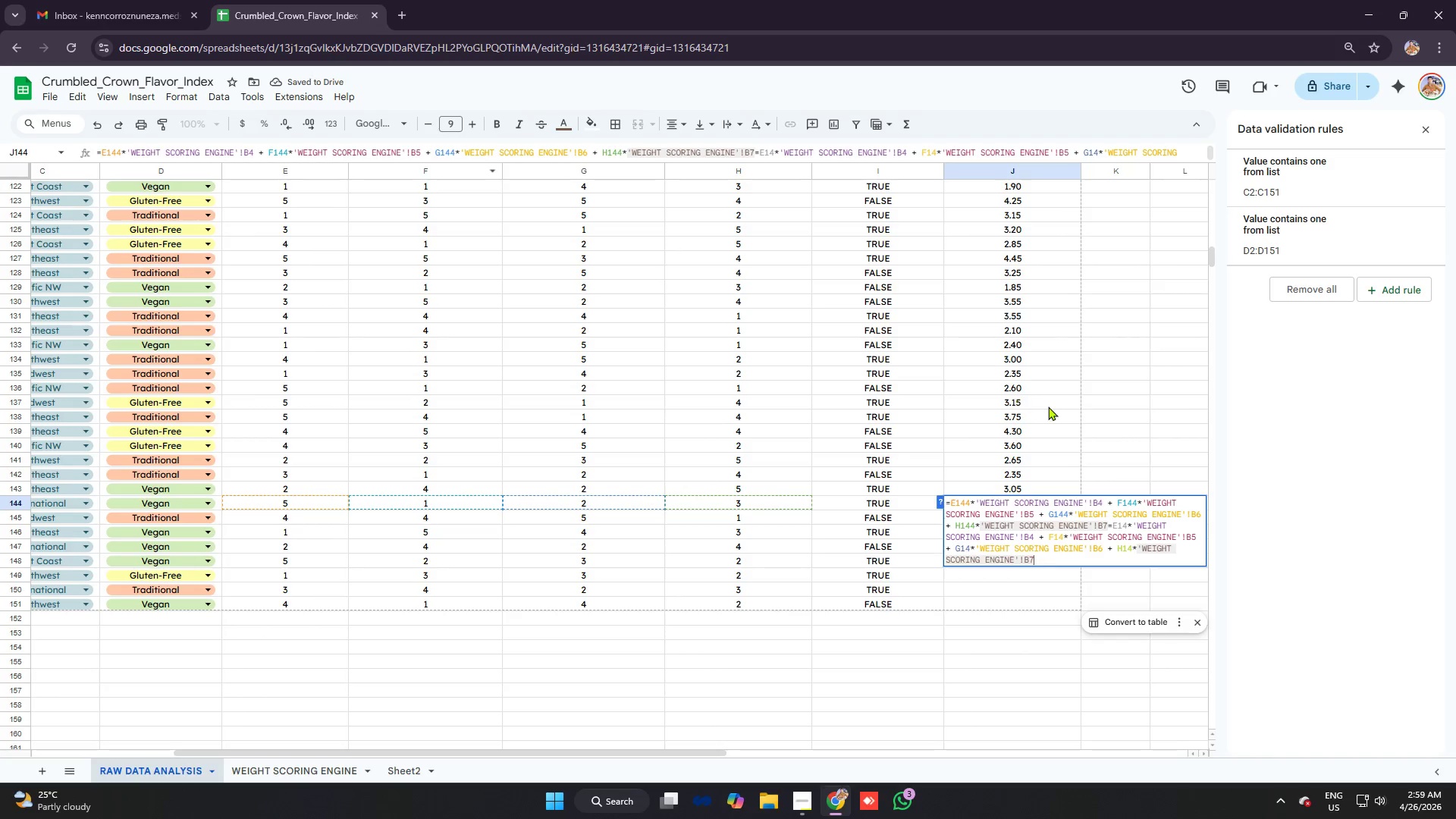 
key(Control+Z)
 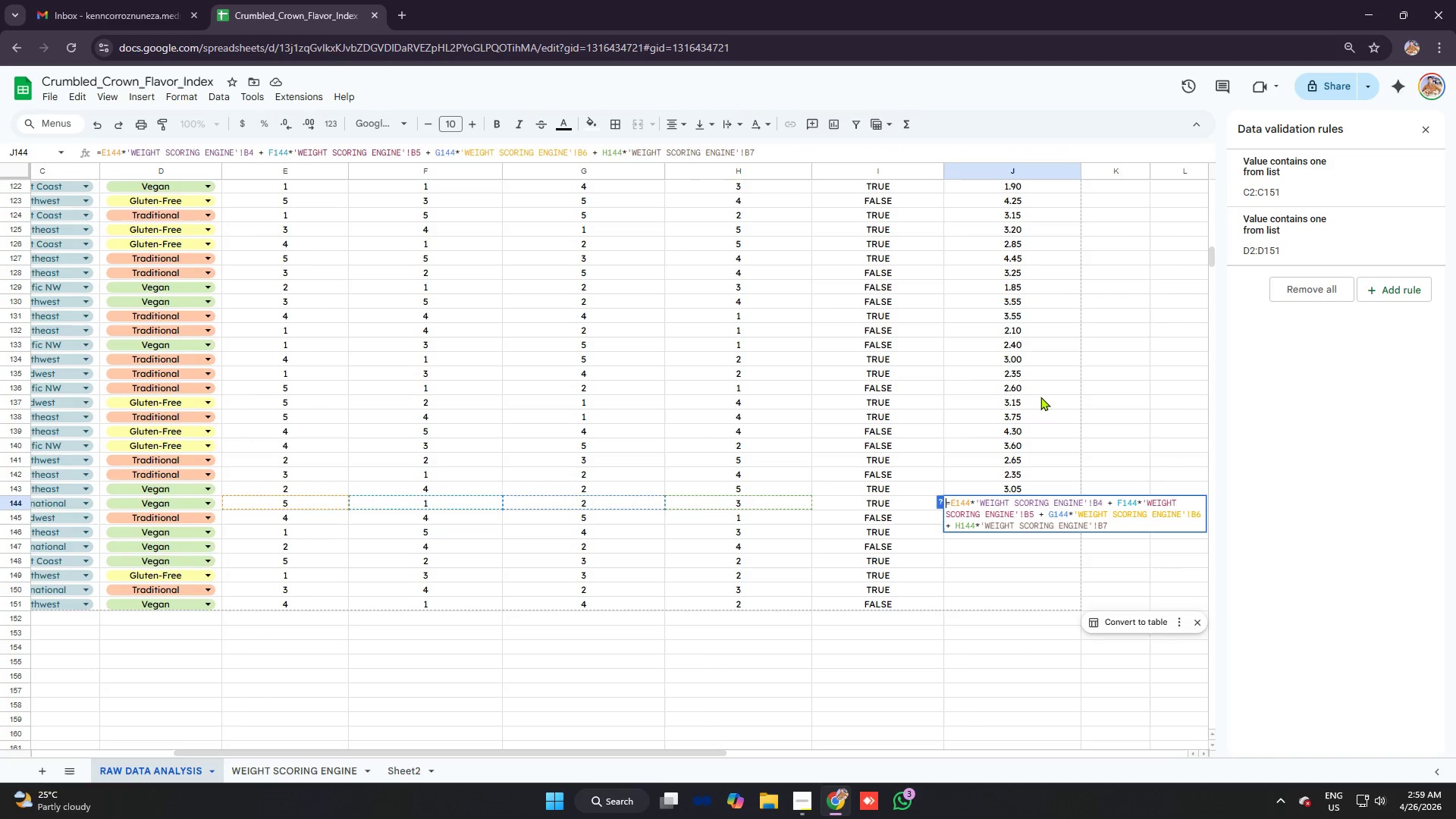 
left_click([1040, 400])
 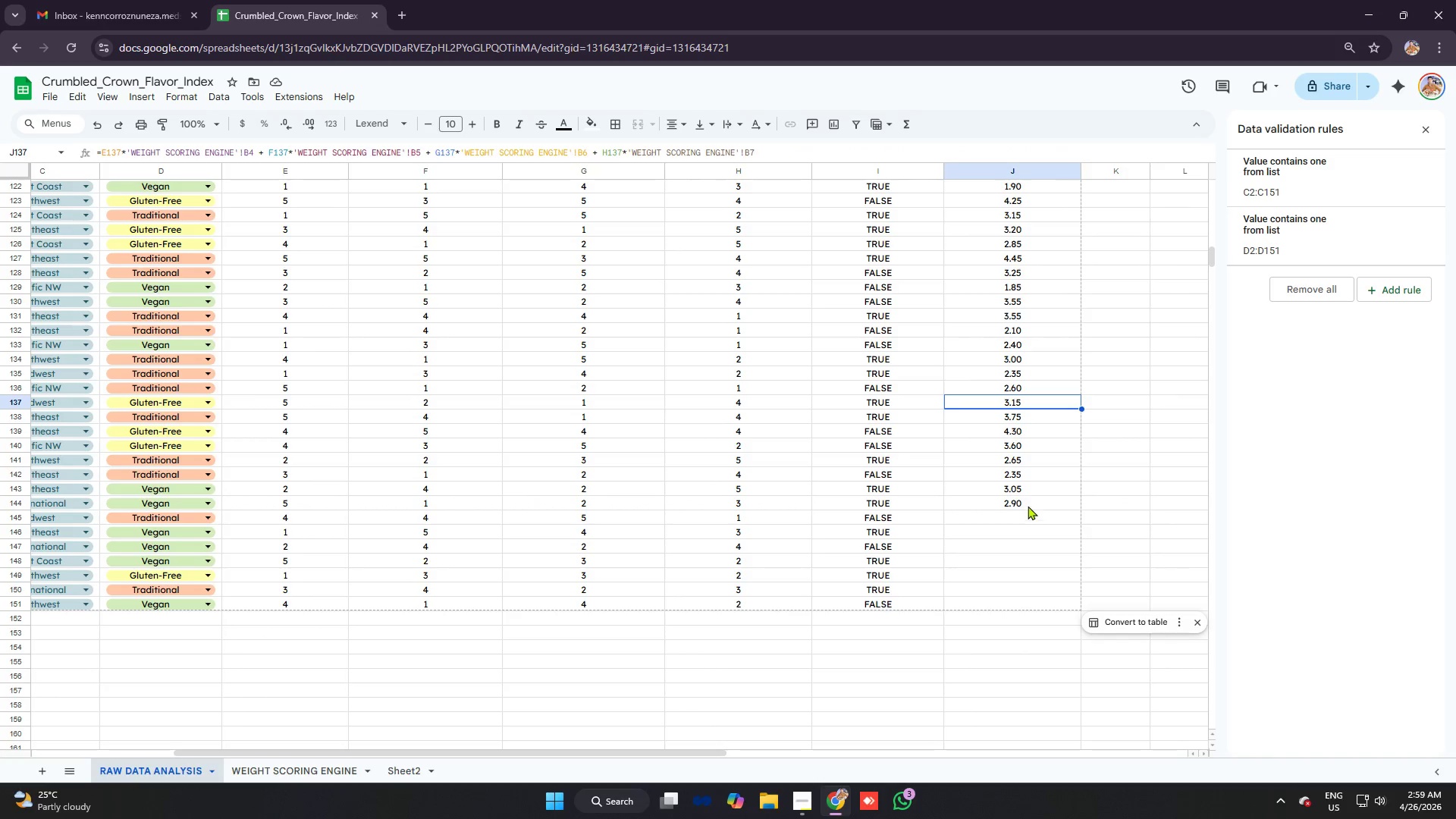 
left_click([1025, 501])
 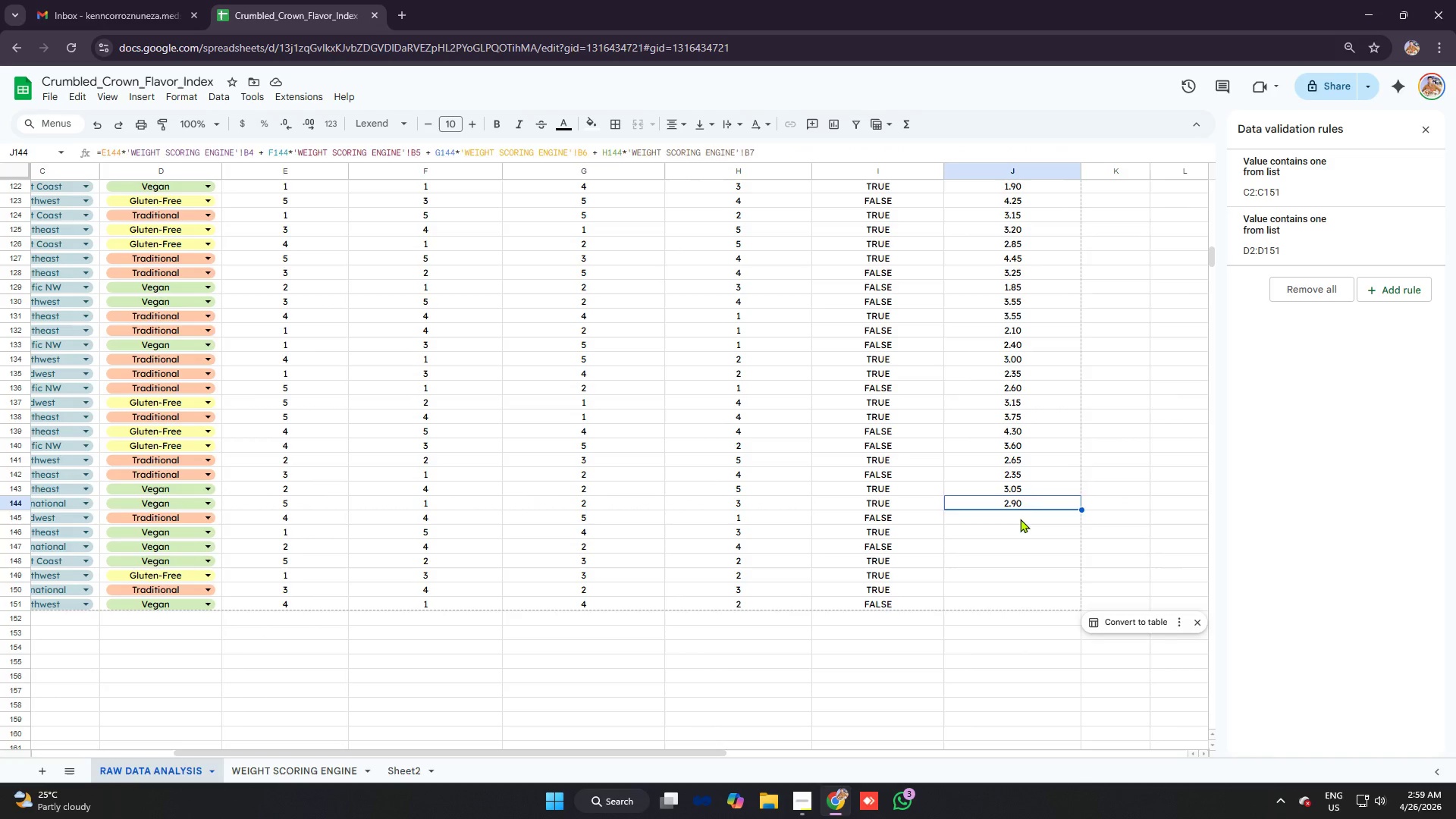 
key(Control+V)
 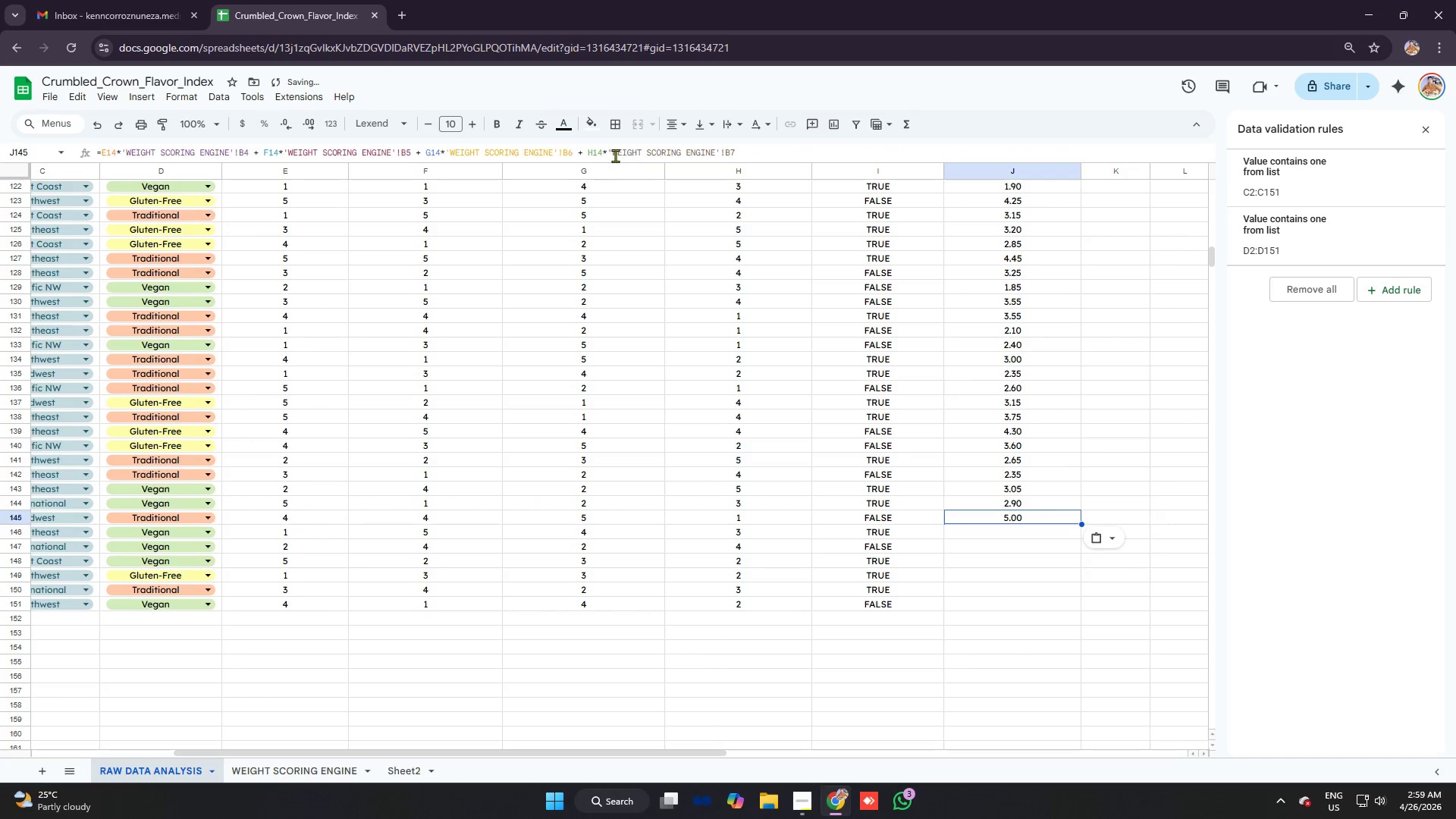 
left_click([601, 152])
 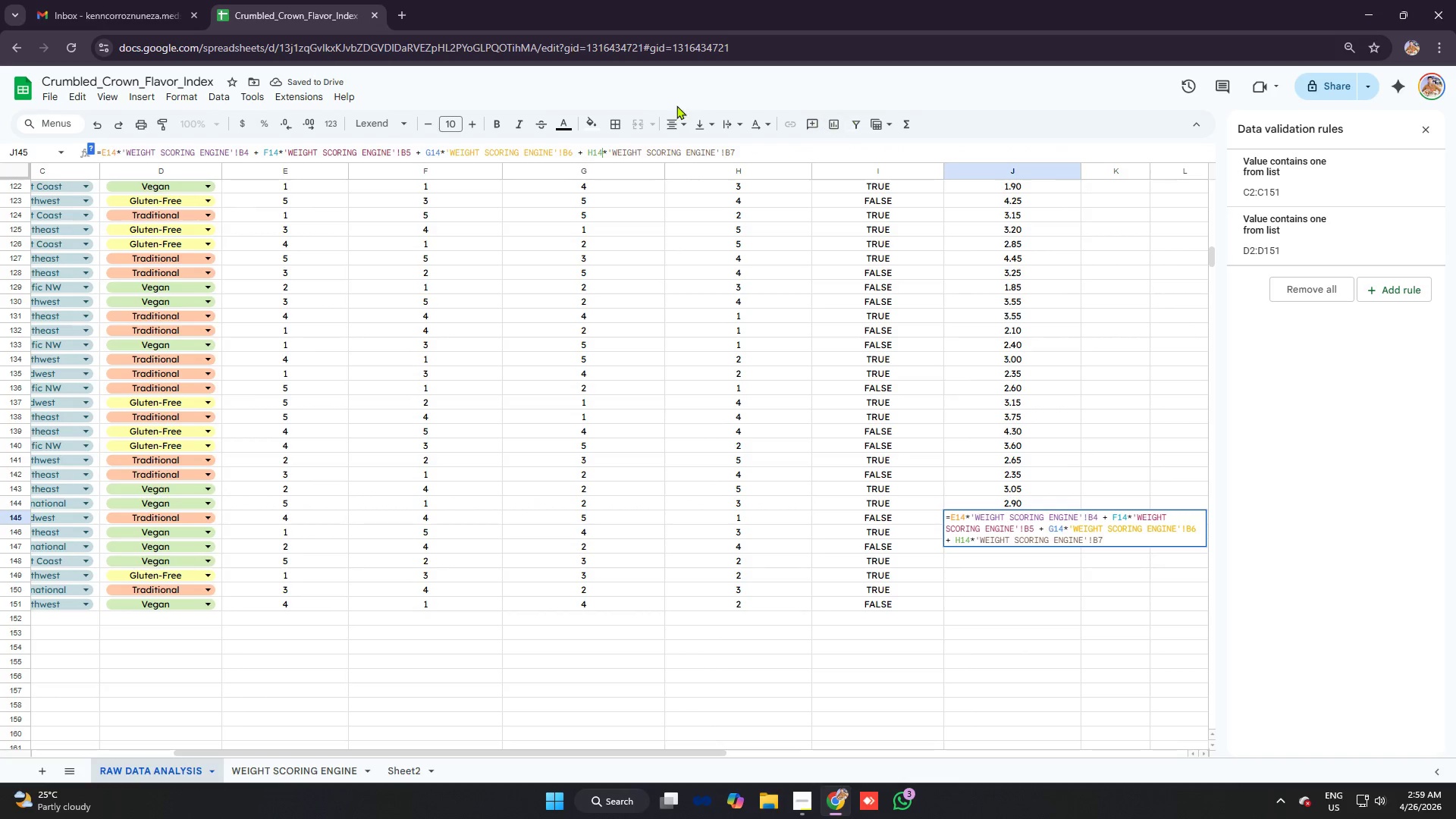 
key(5)
 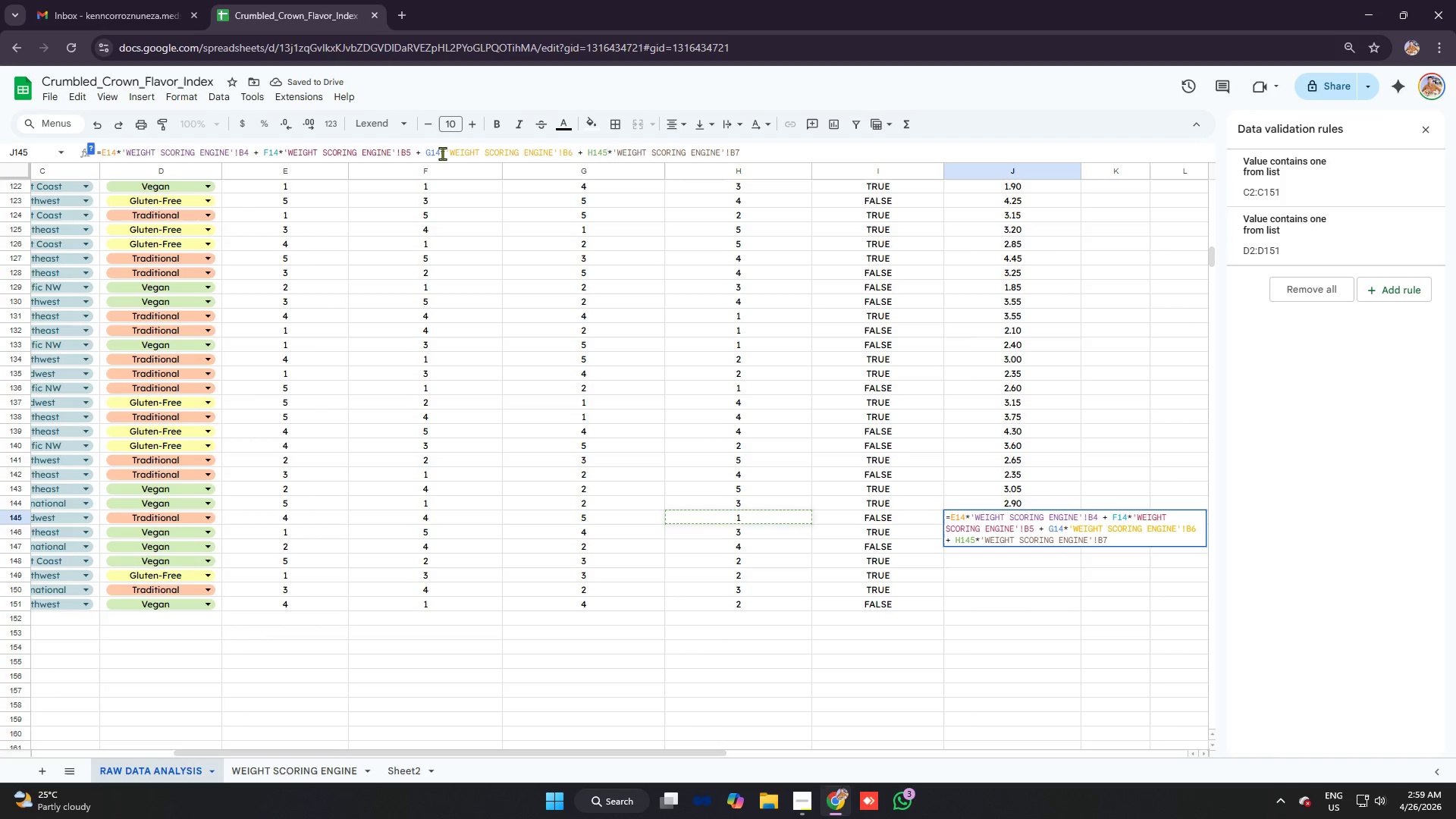 
left_click([438, 152])
 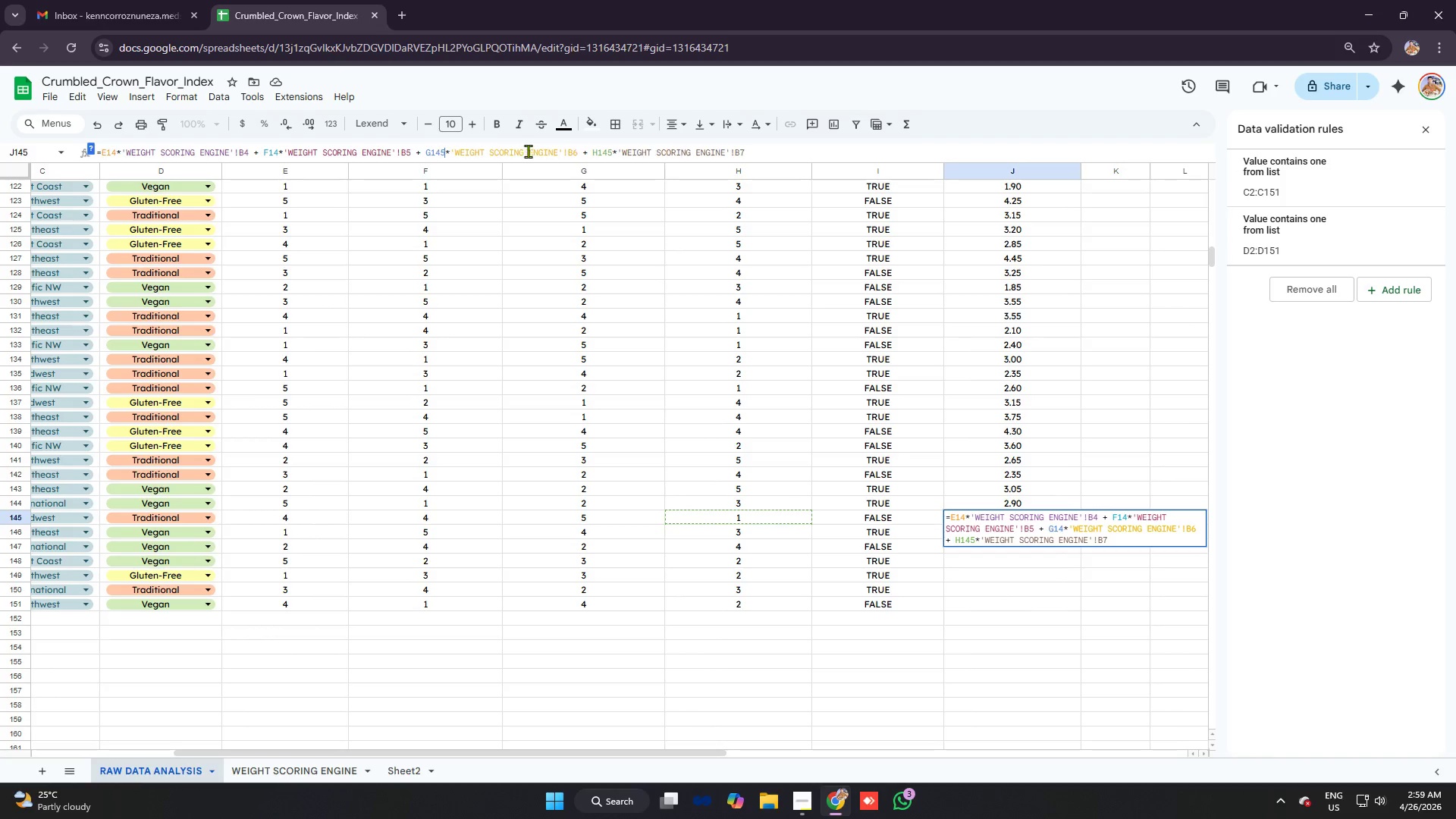 
key(5)
 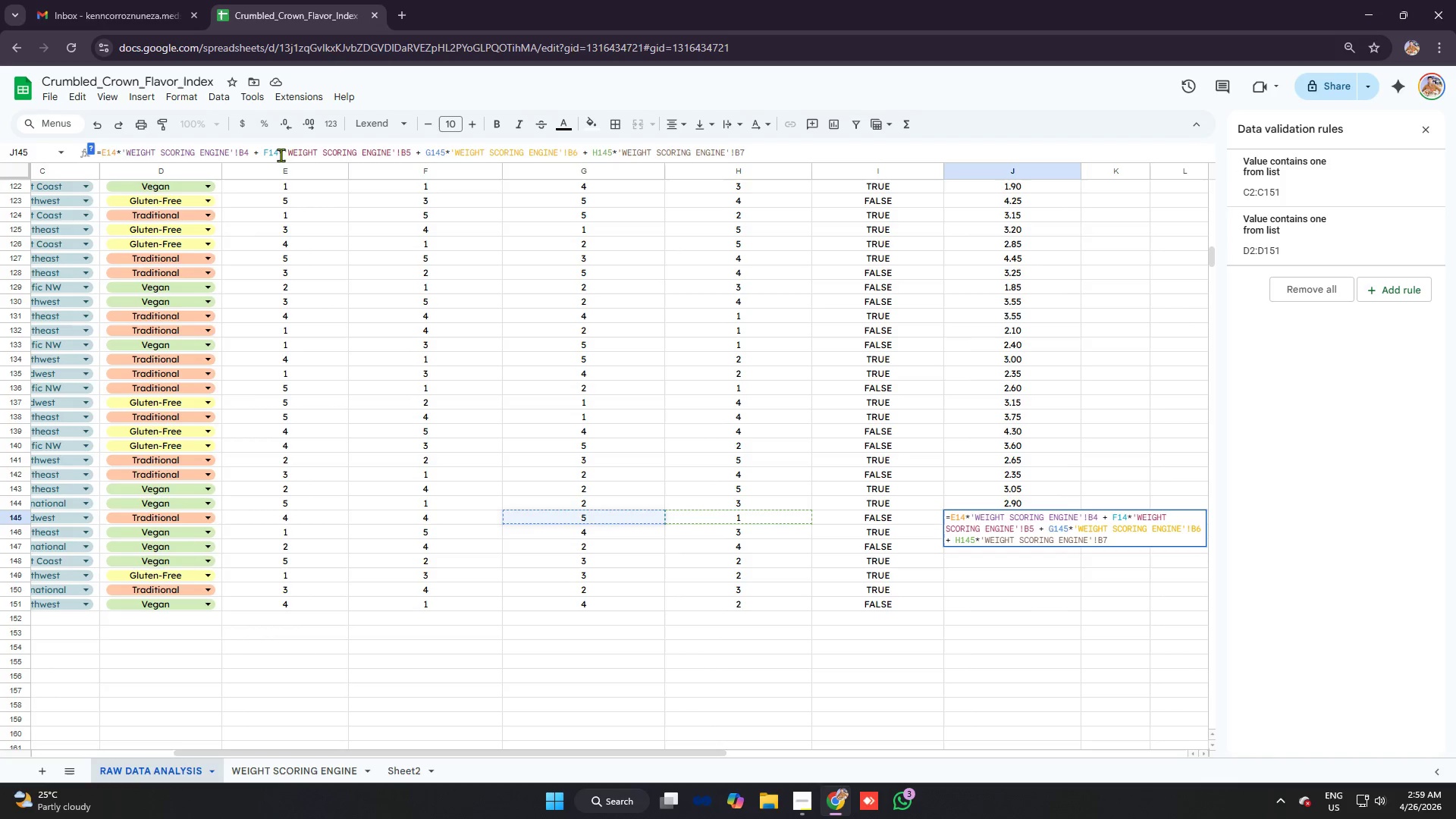 
left_click([278, 153])
 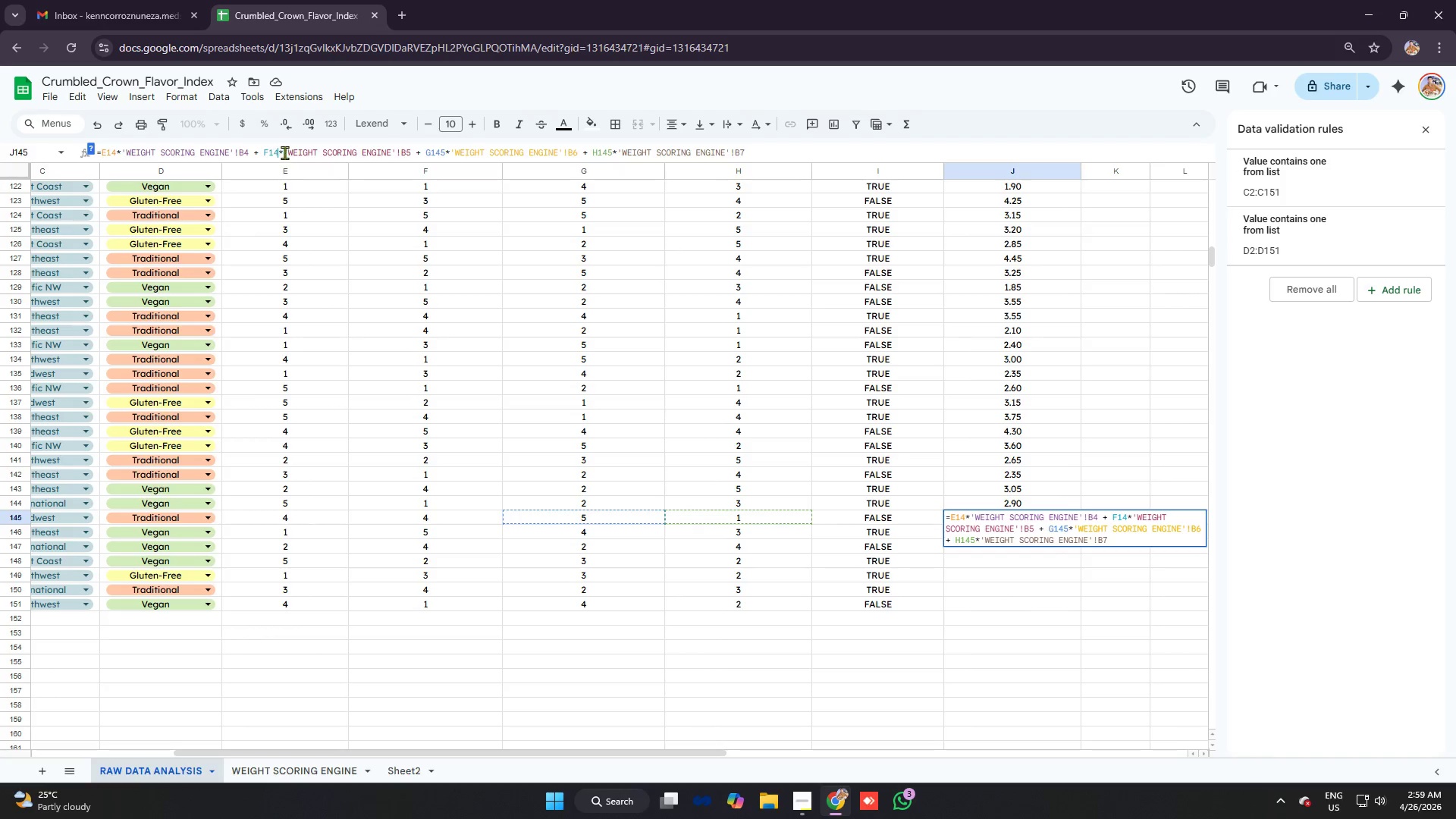 
key(5)
 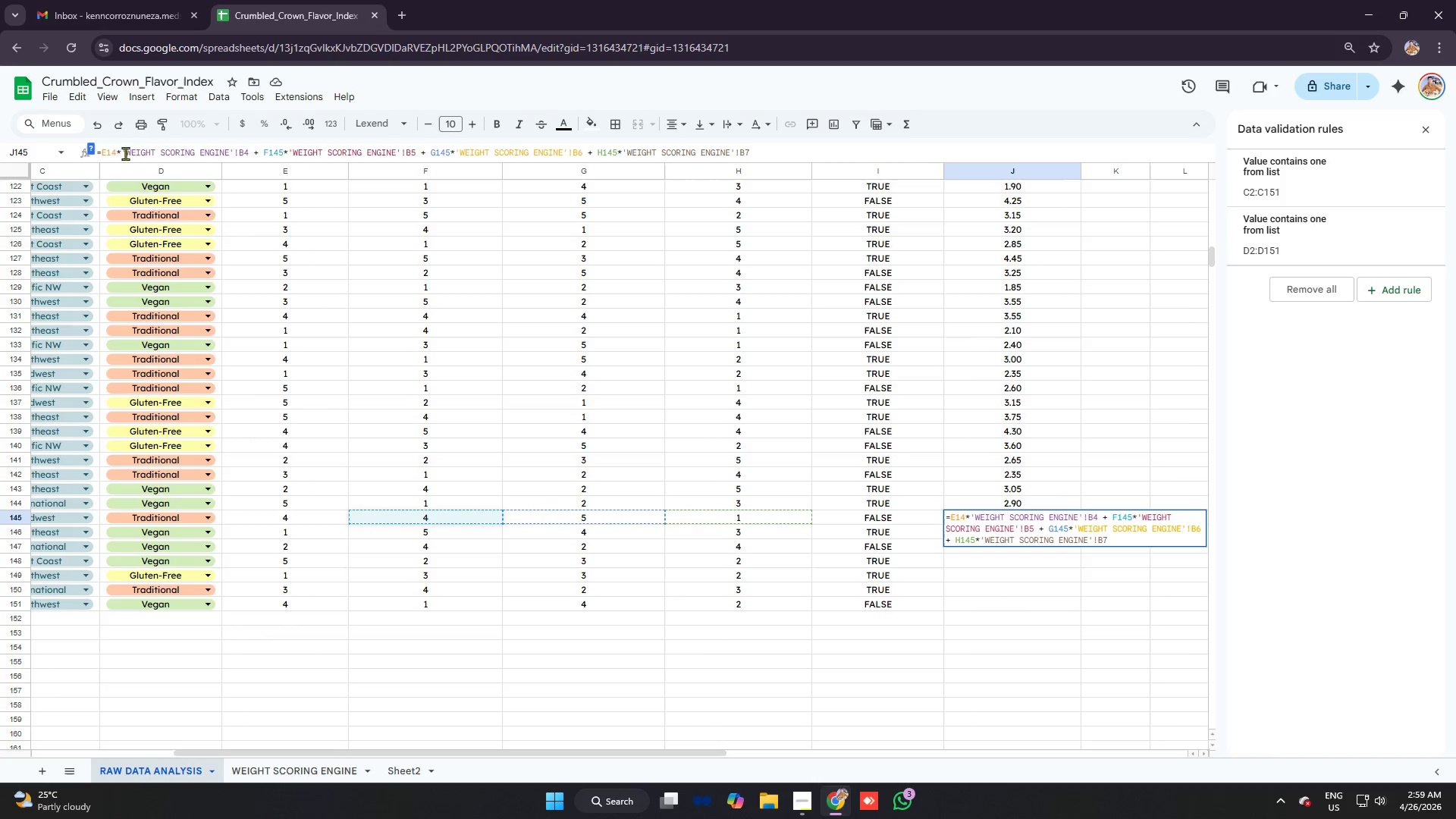 
left_click([115, 150])
 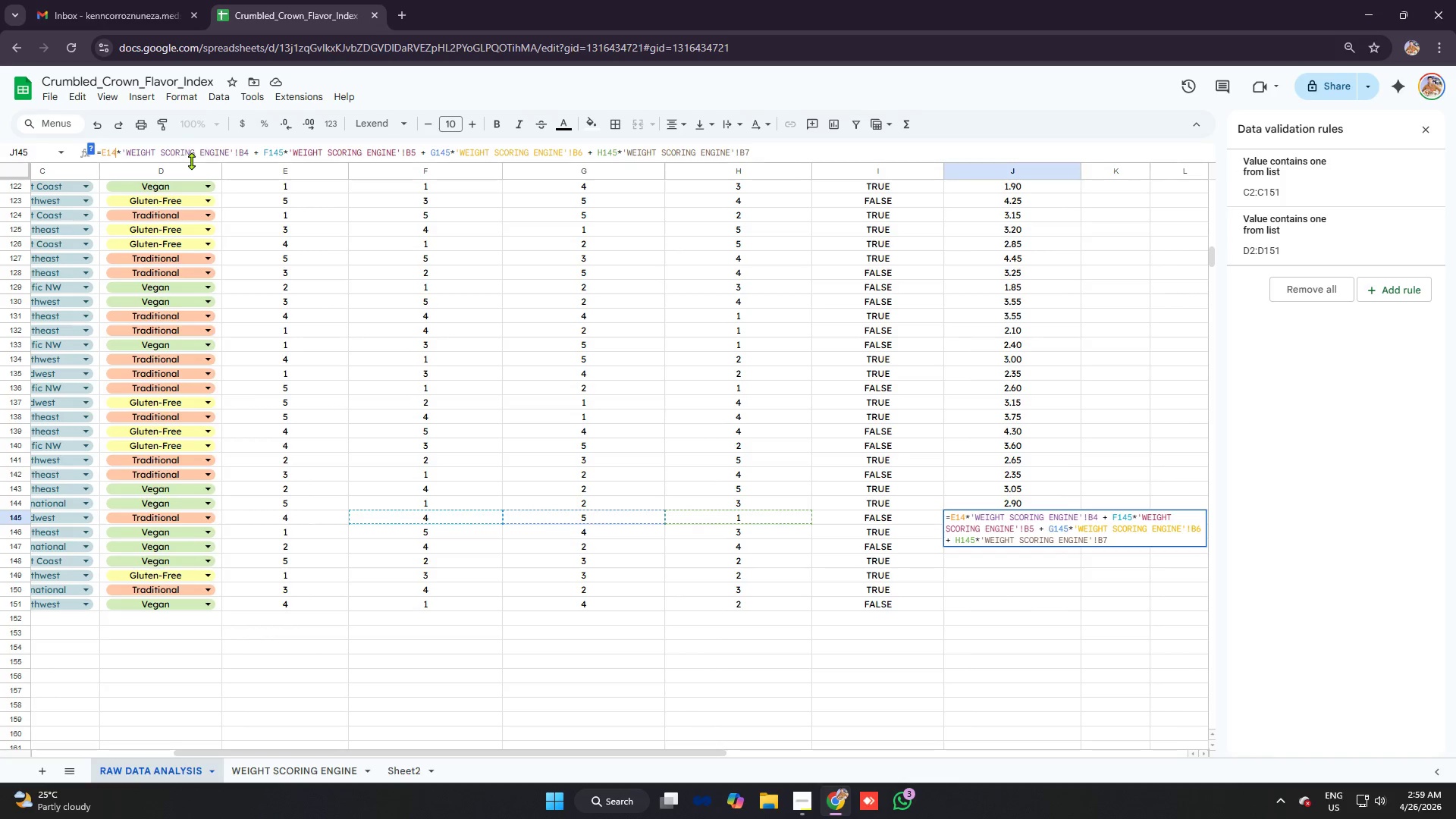 
key(5)
 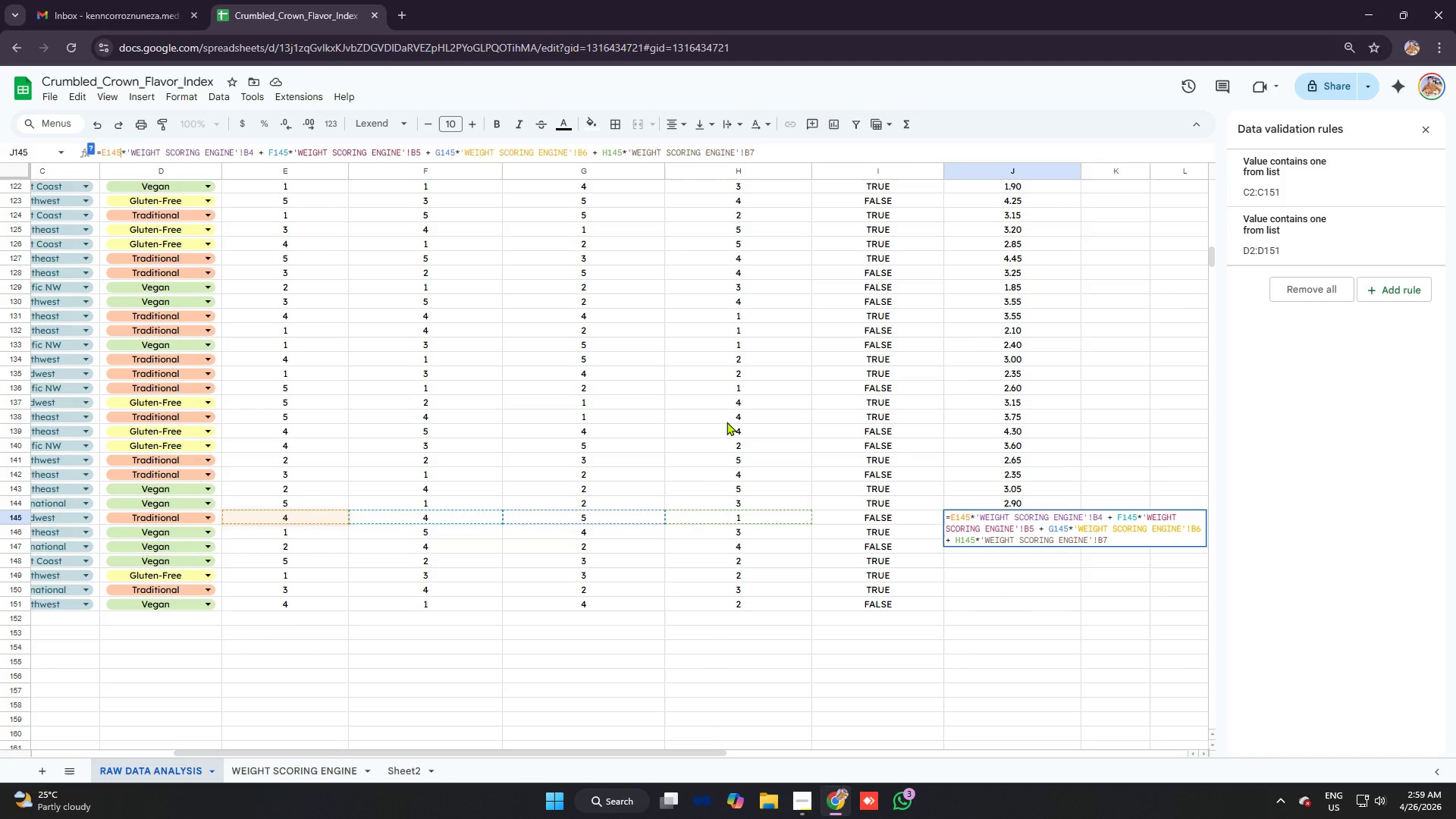 
key(Enter)
 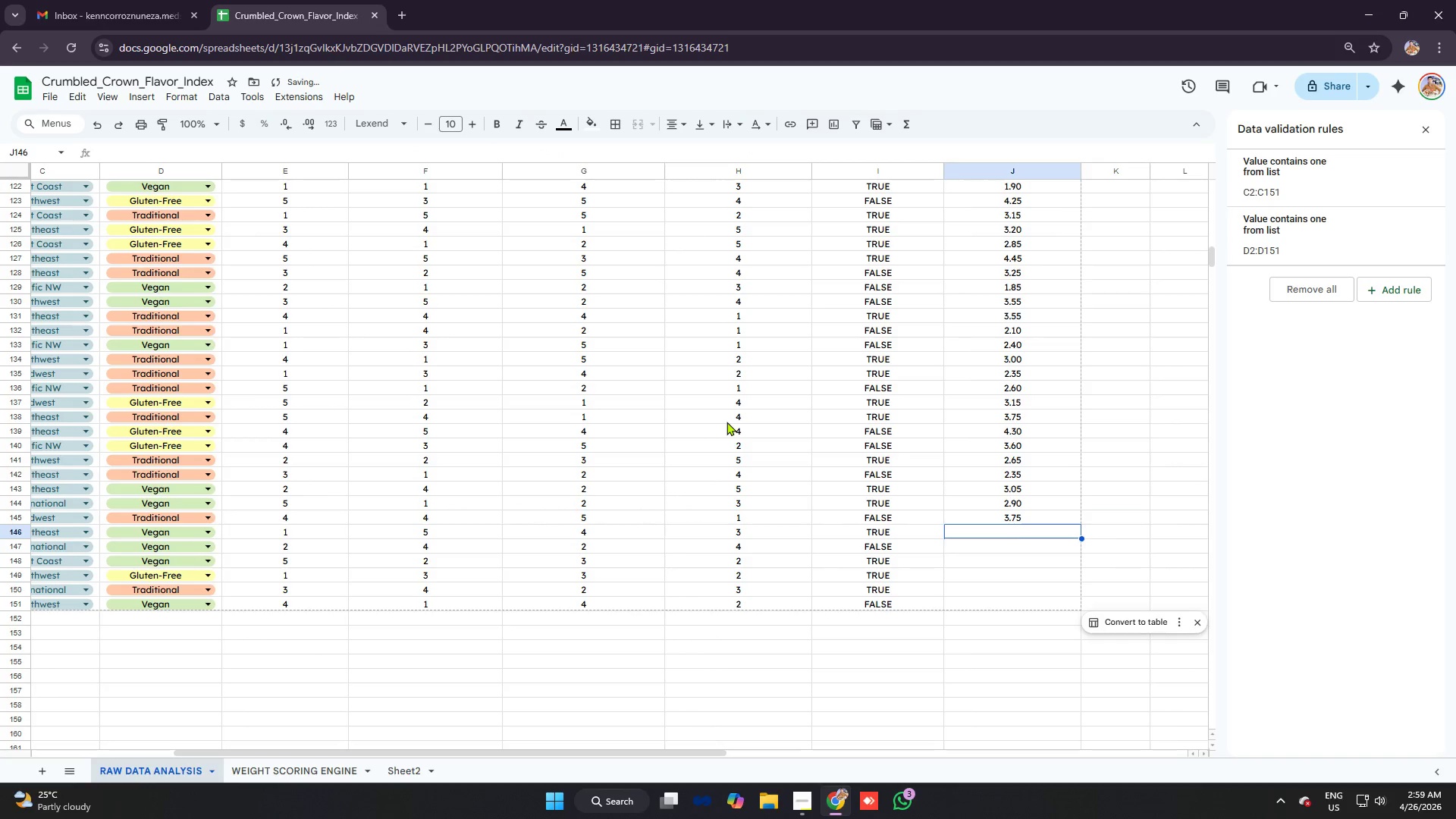 
key(Control+ControlLeft)
 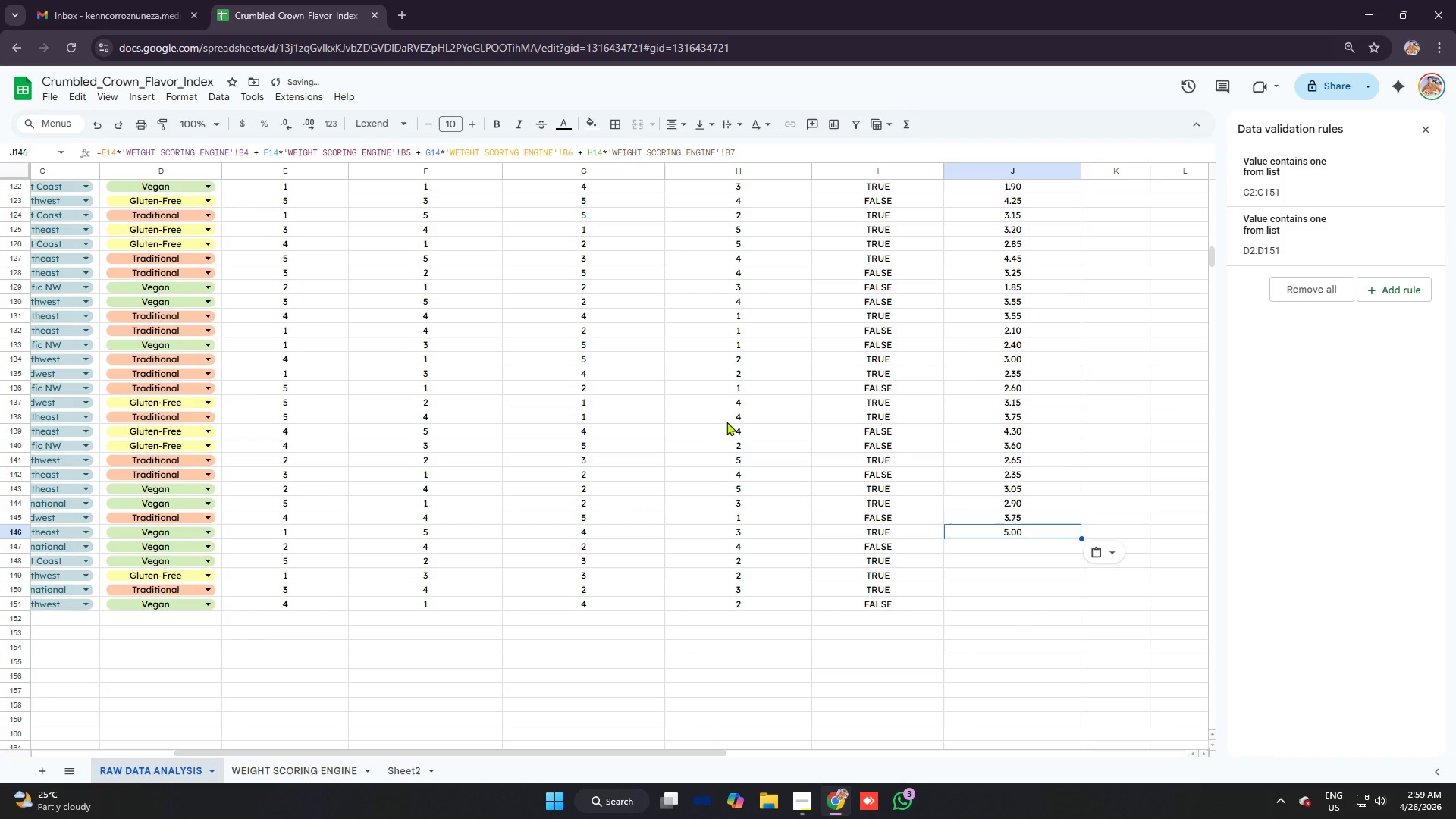 
key(Control+V)
 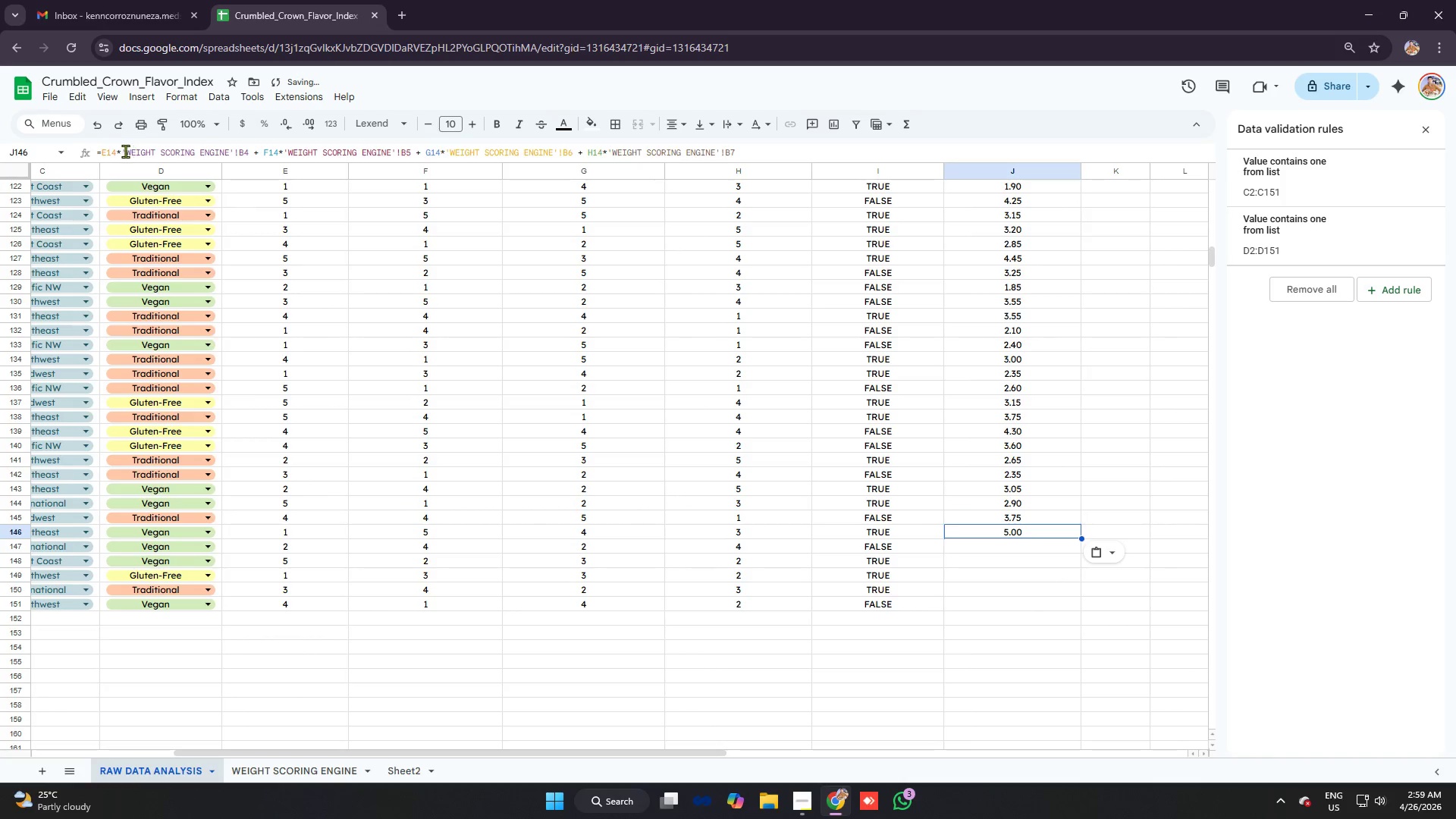 
left_click([113, 149])
 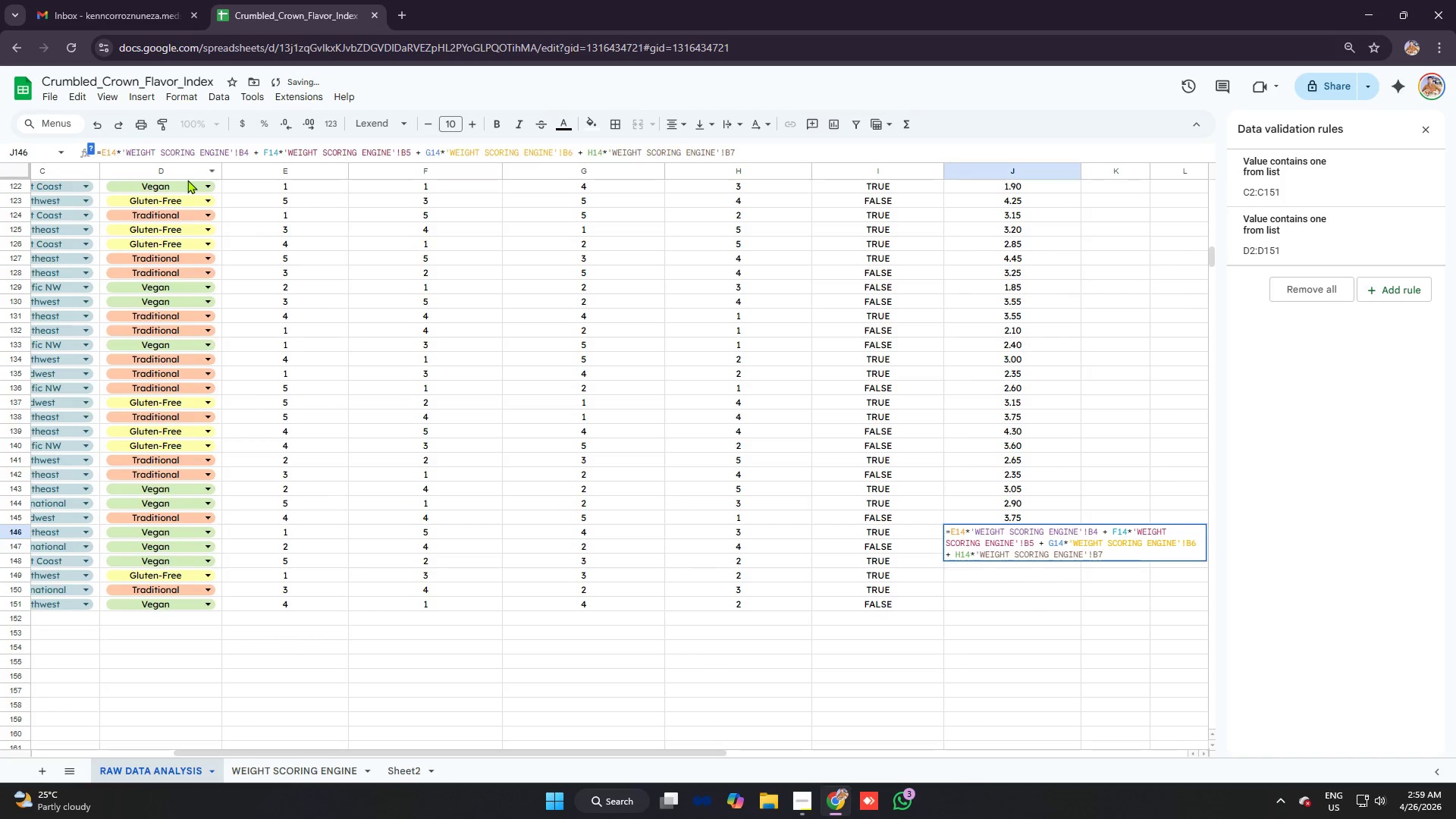 
key(ArrowRight)
 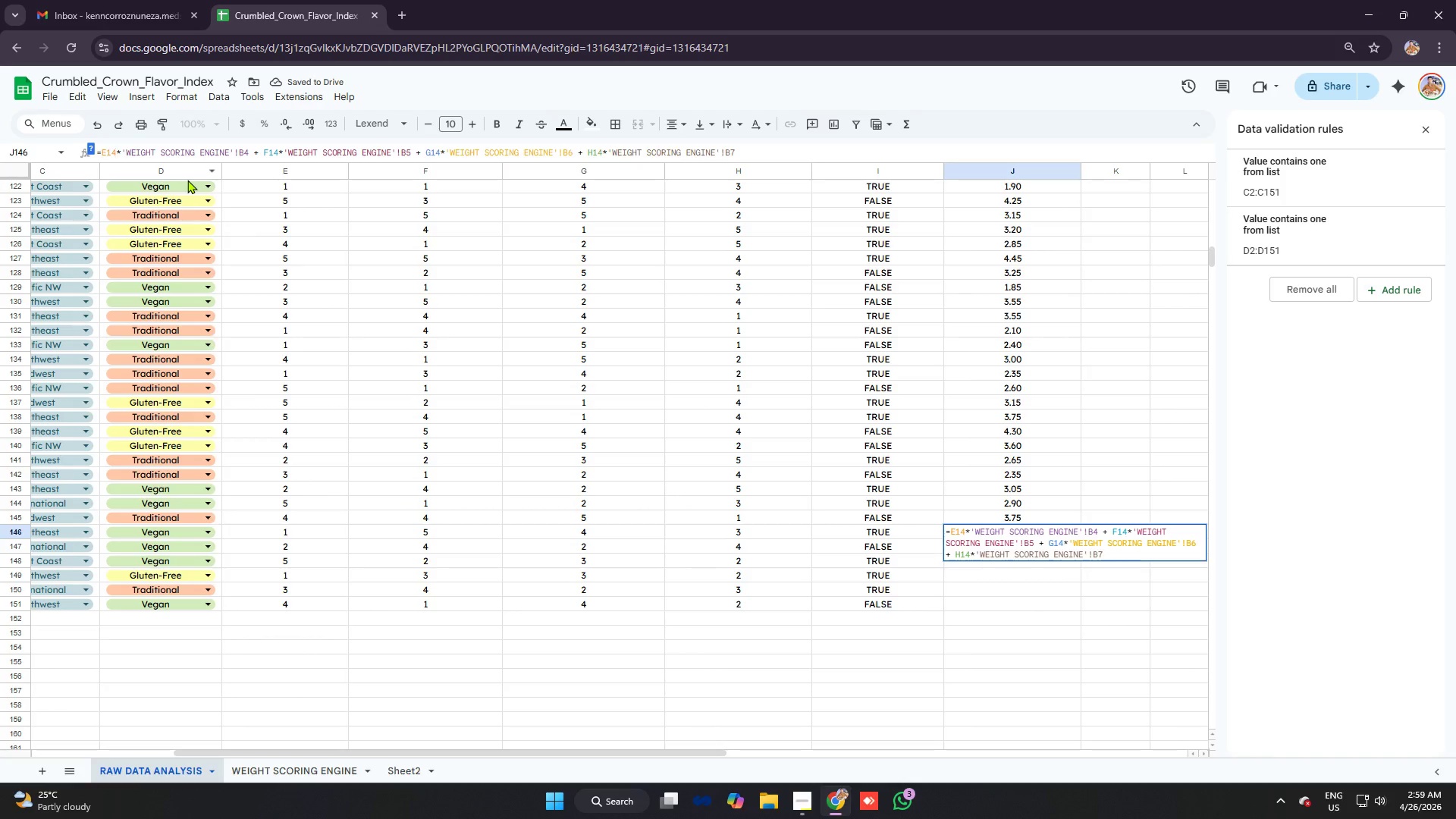 
key(6)
 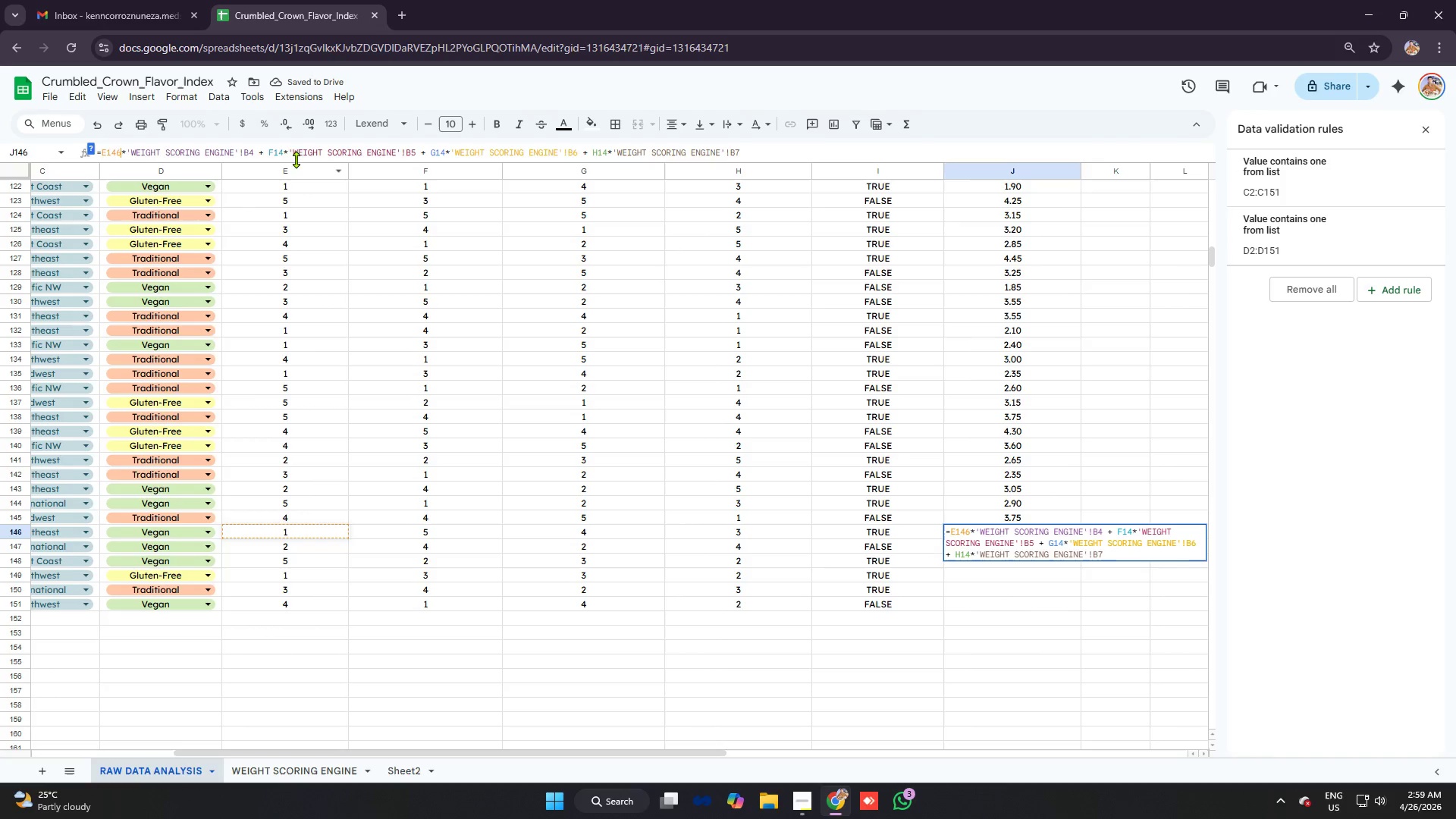 
left_click([281, 152])
 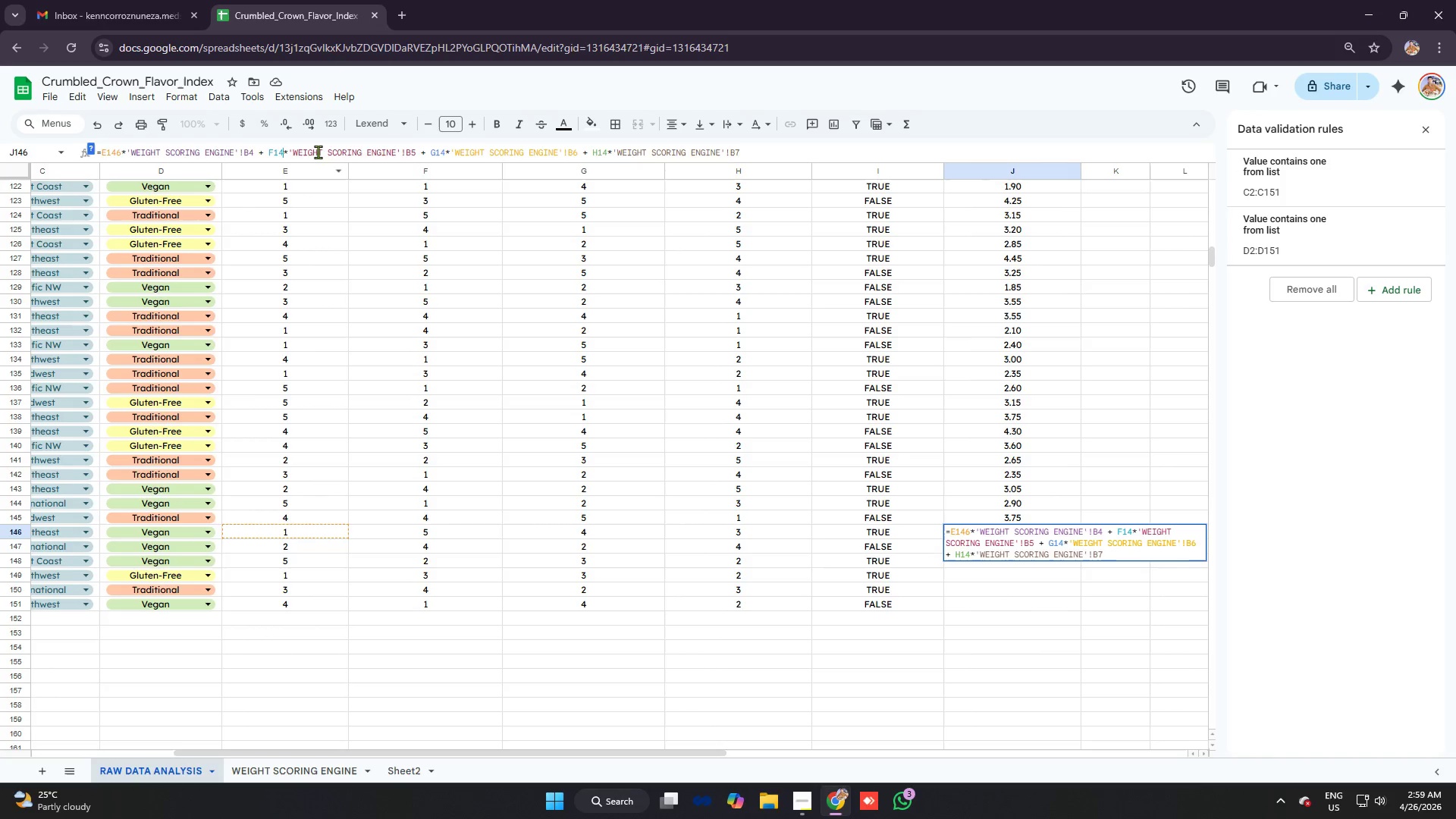 
key(6)
 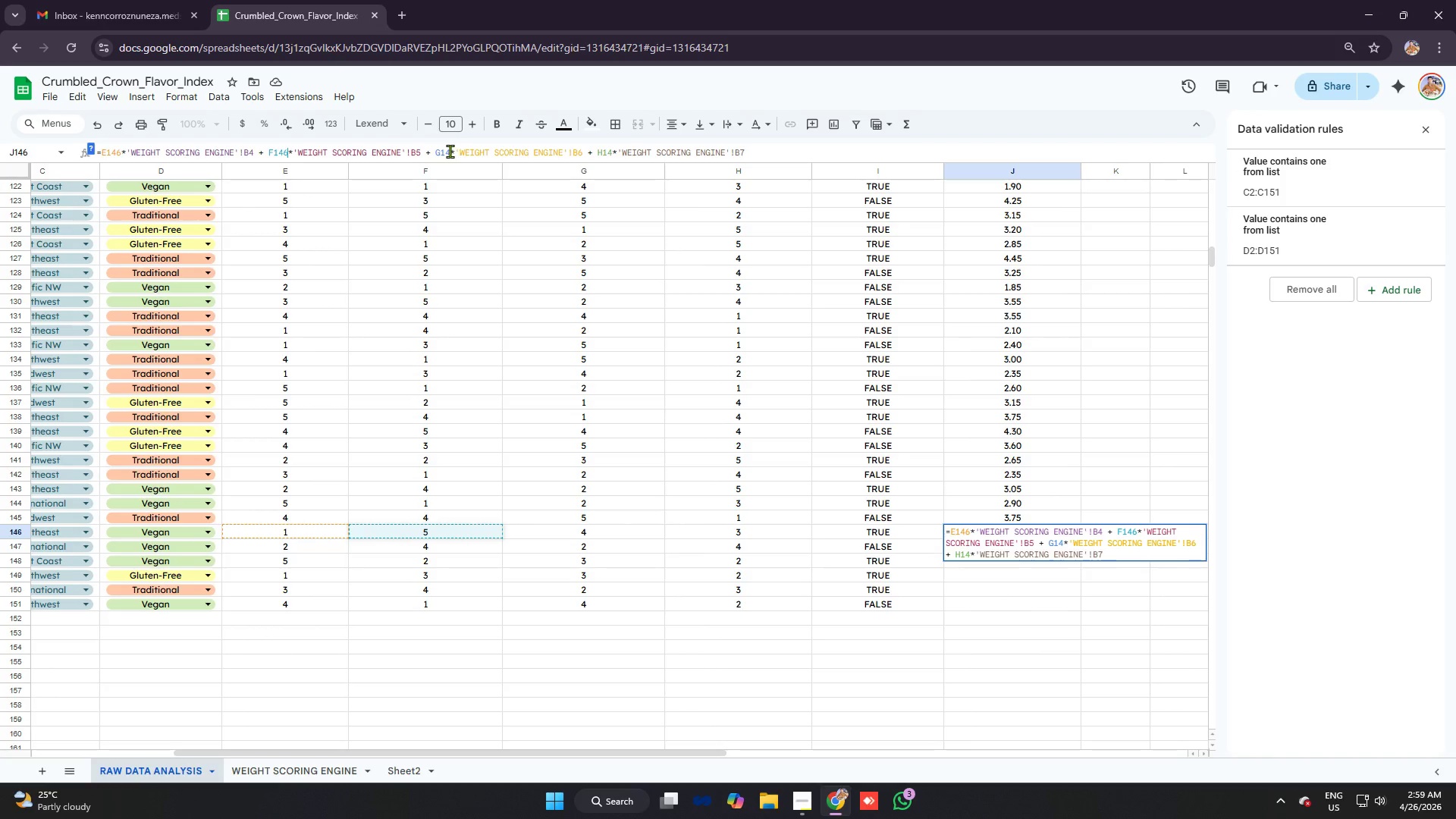 
left_click([448, 151])
 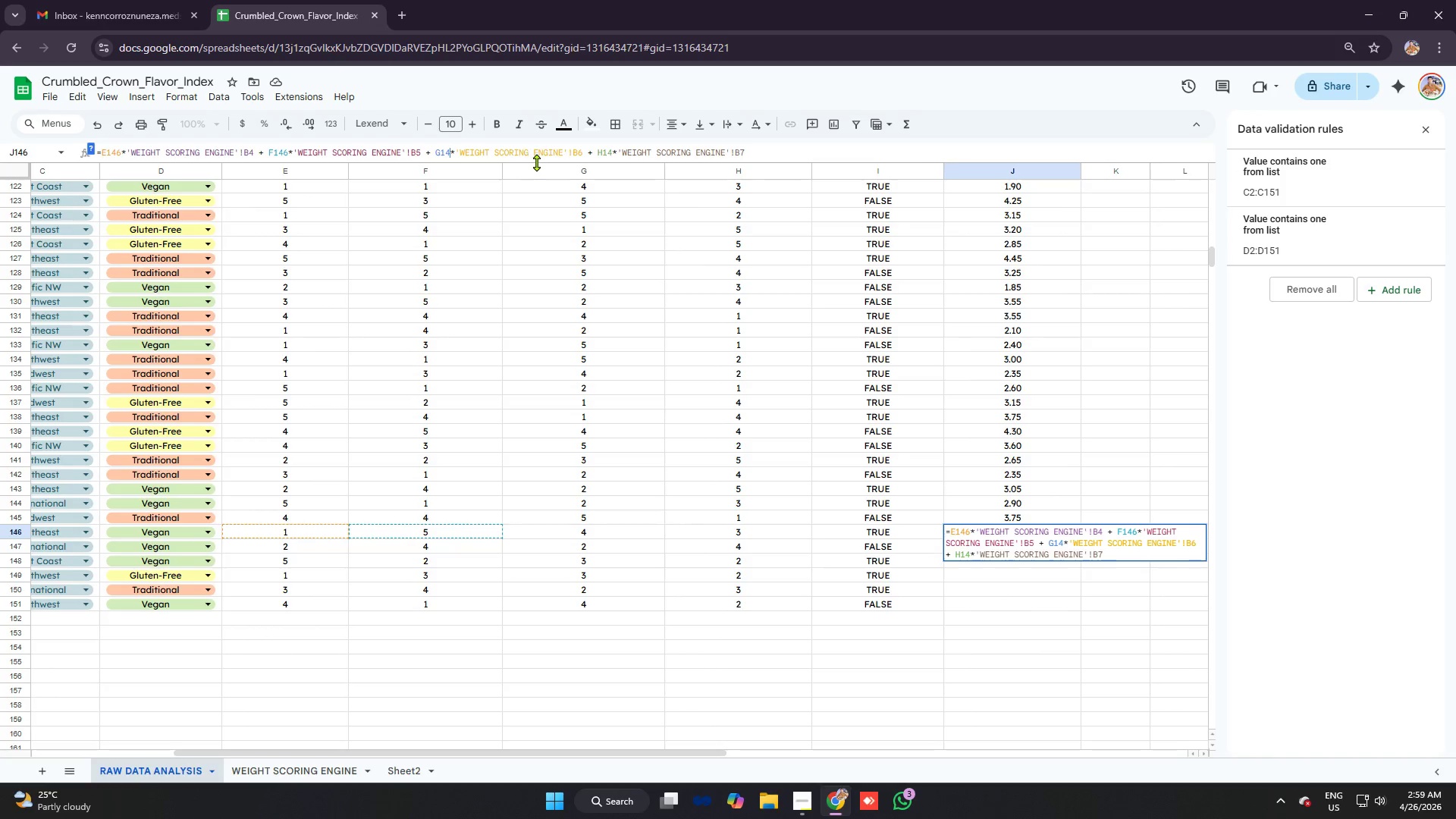 
key(6)
 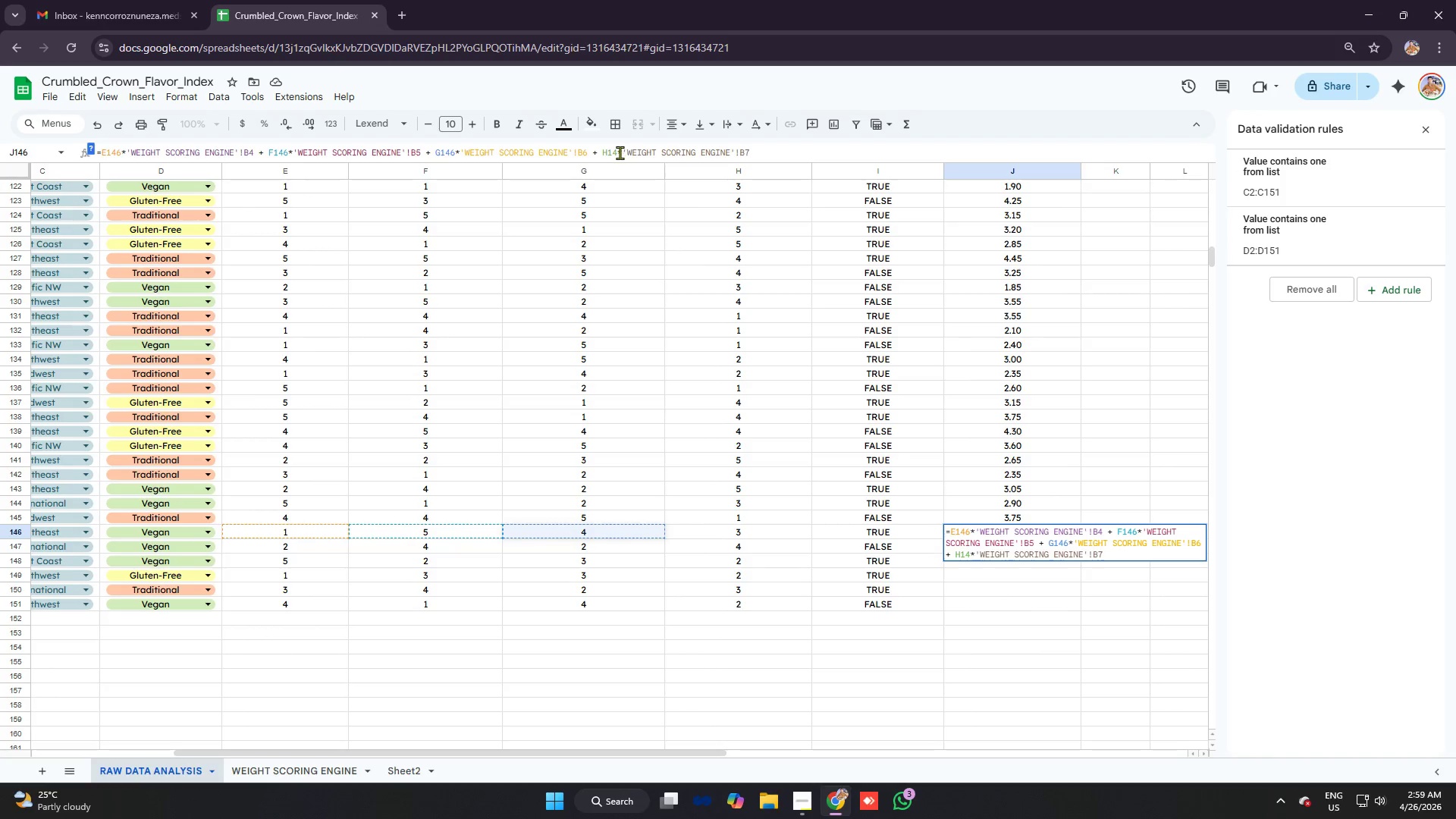 
left_click([617, 152])
 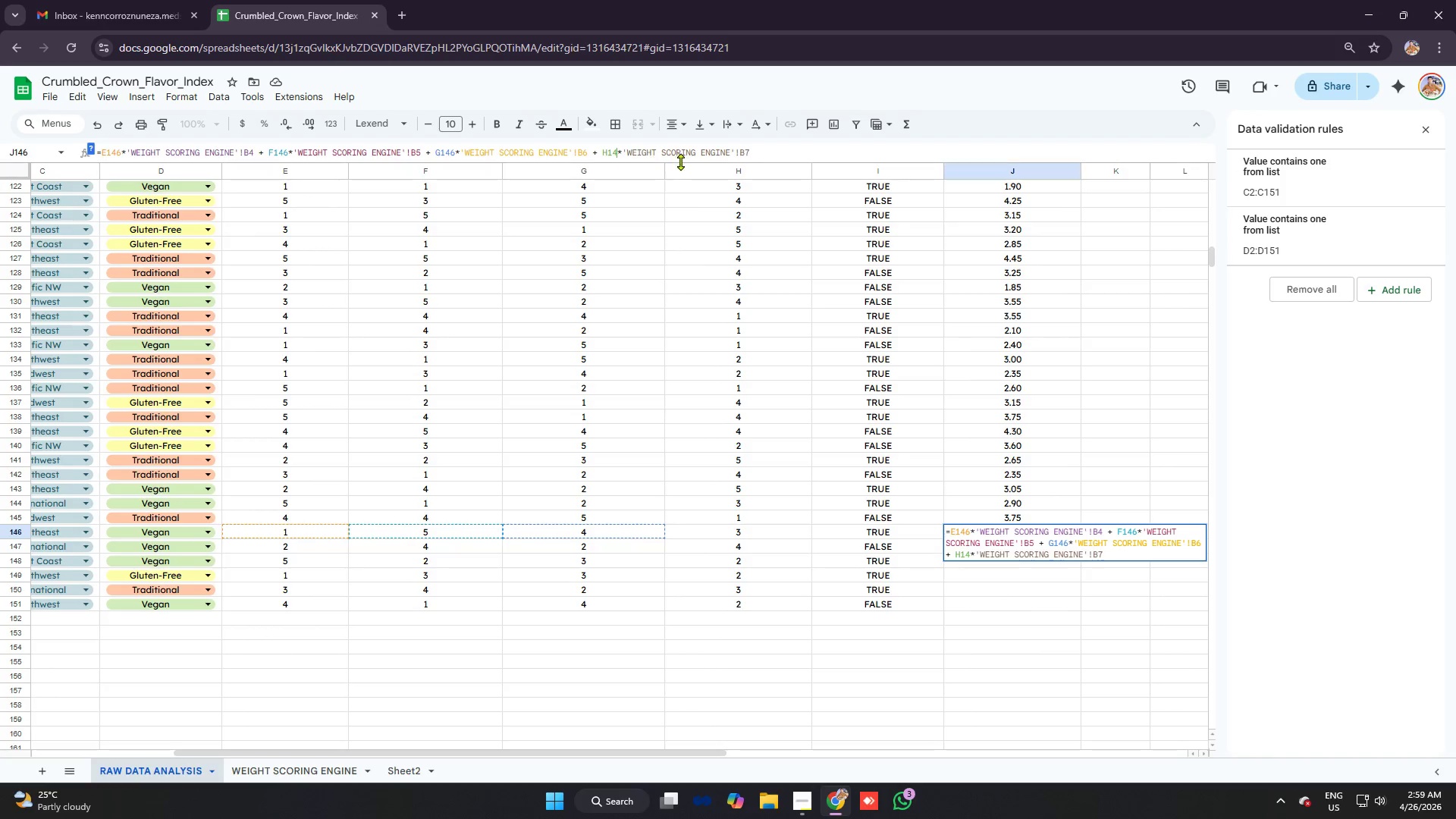 
key(6)
 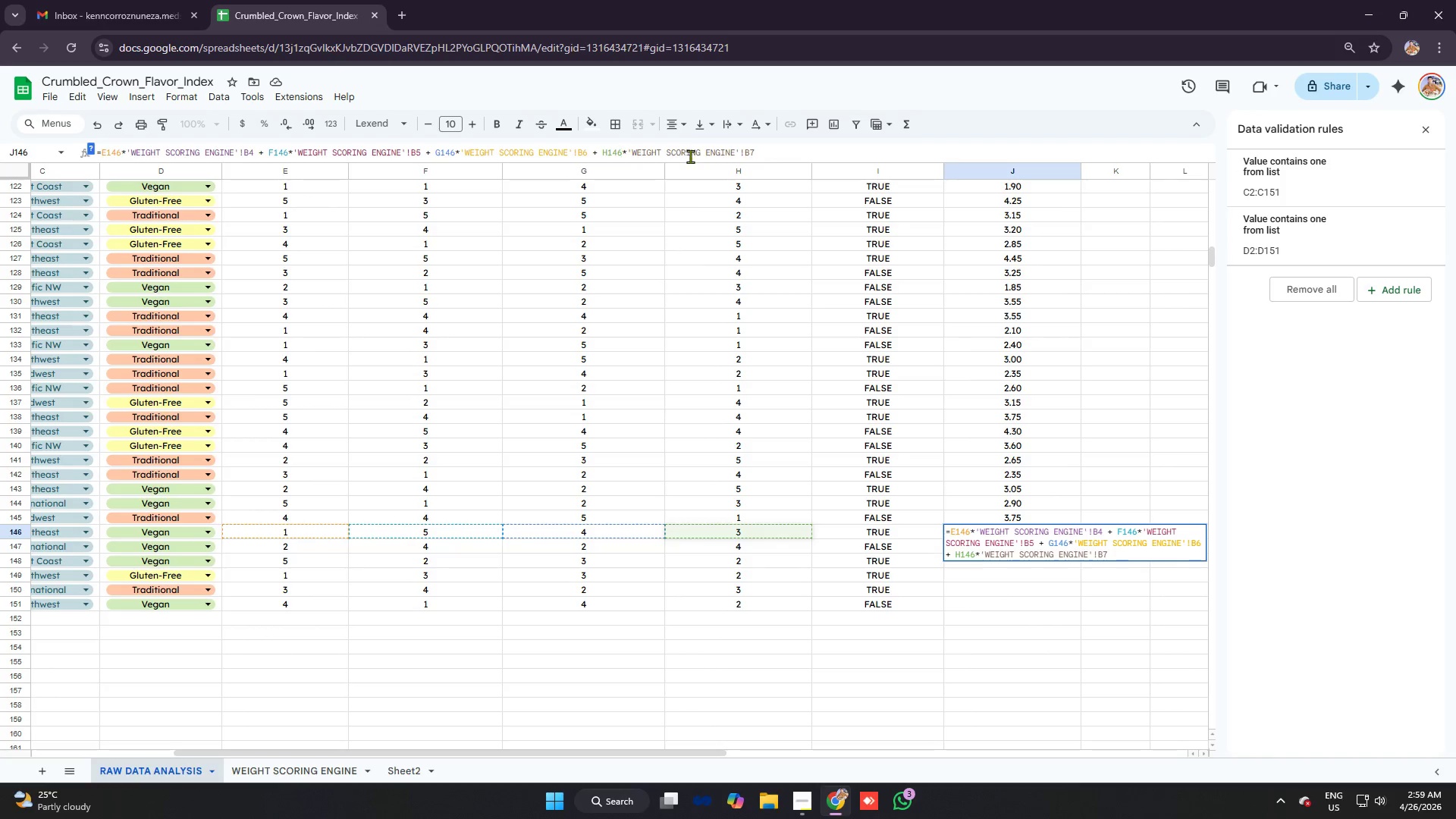 
key(Enter)
 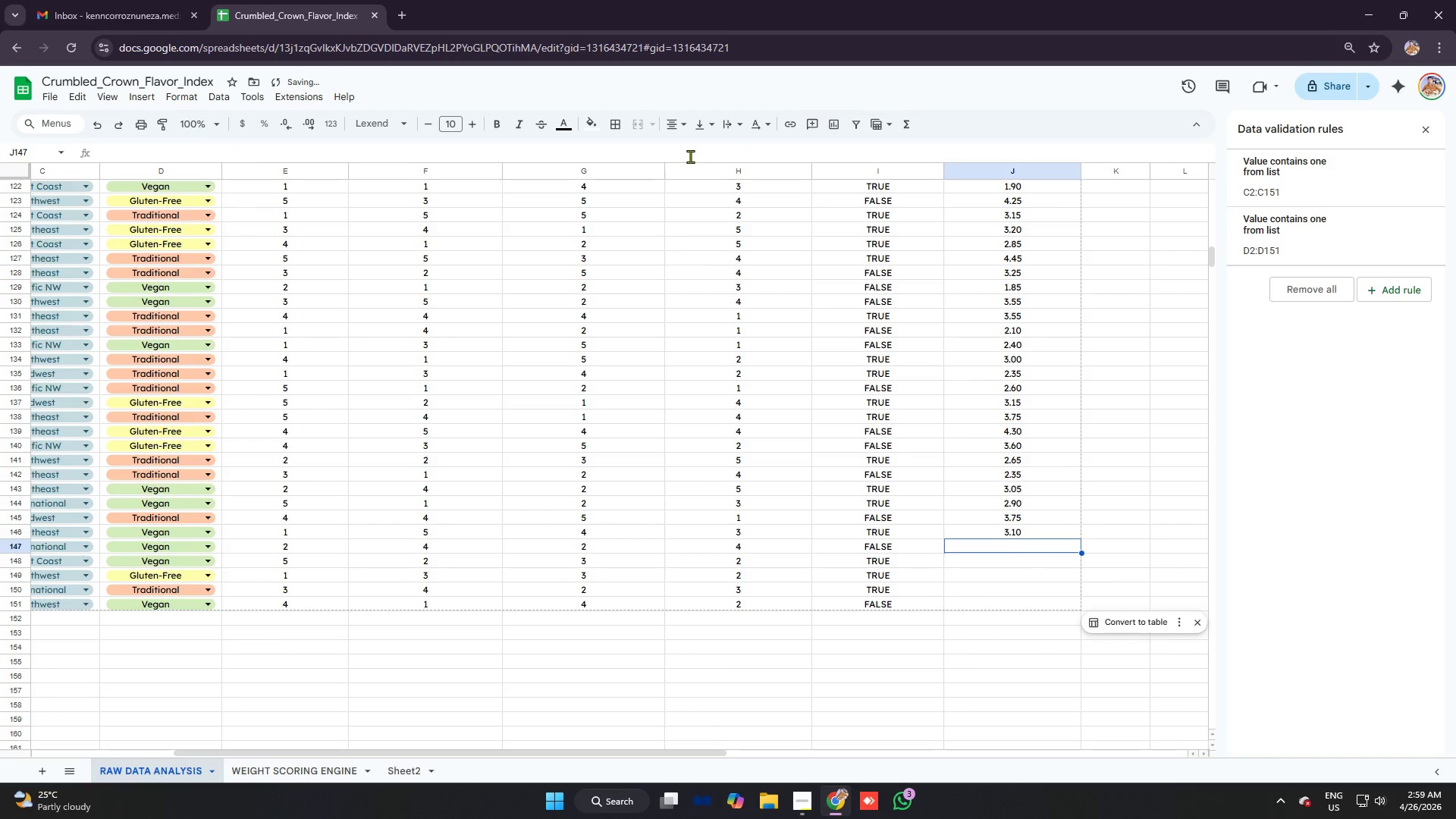 
key(Control+ControlLeft)
 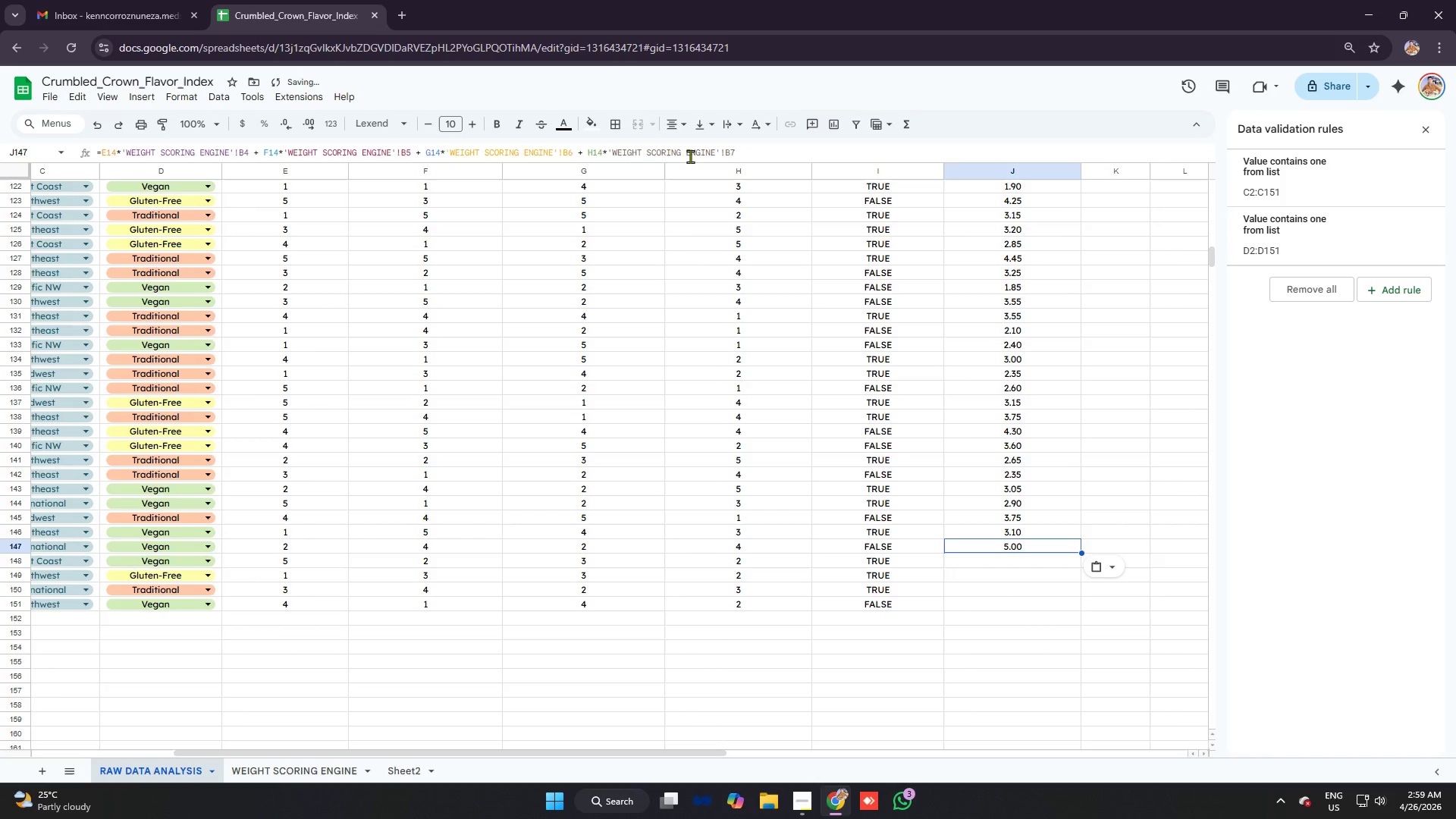 
key(Control+V)
 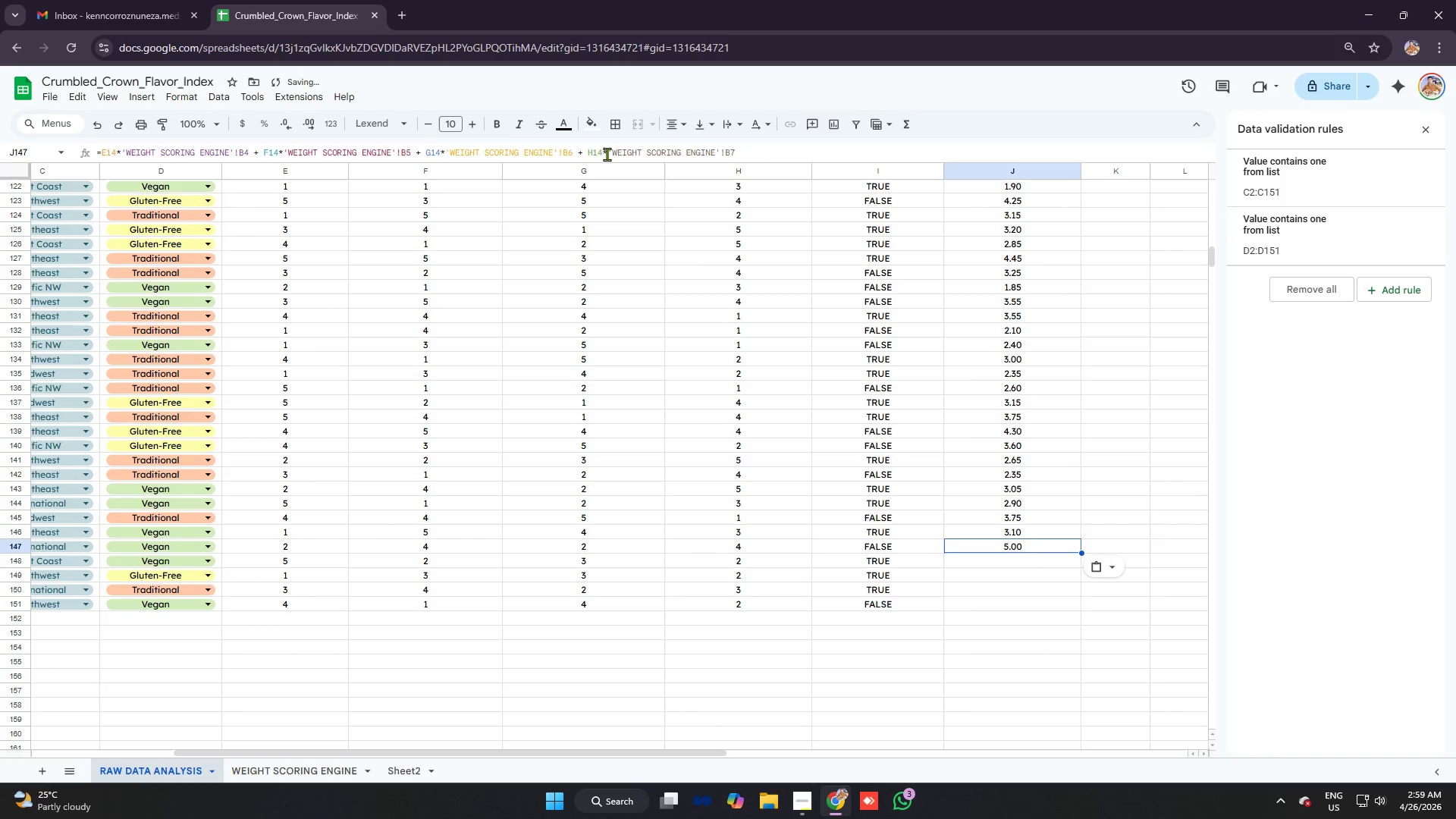 
left_click([604, 153])
 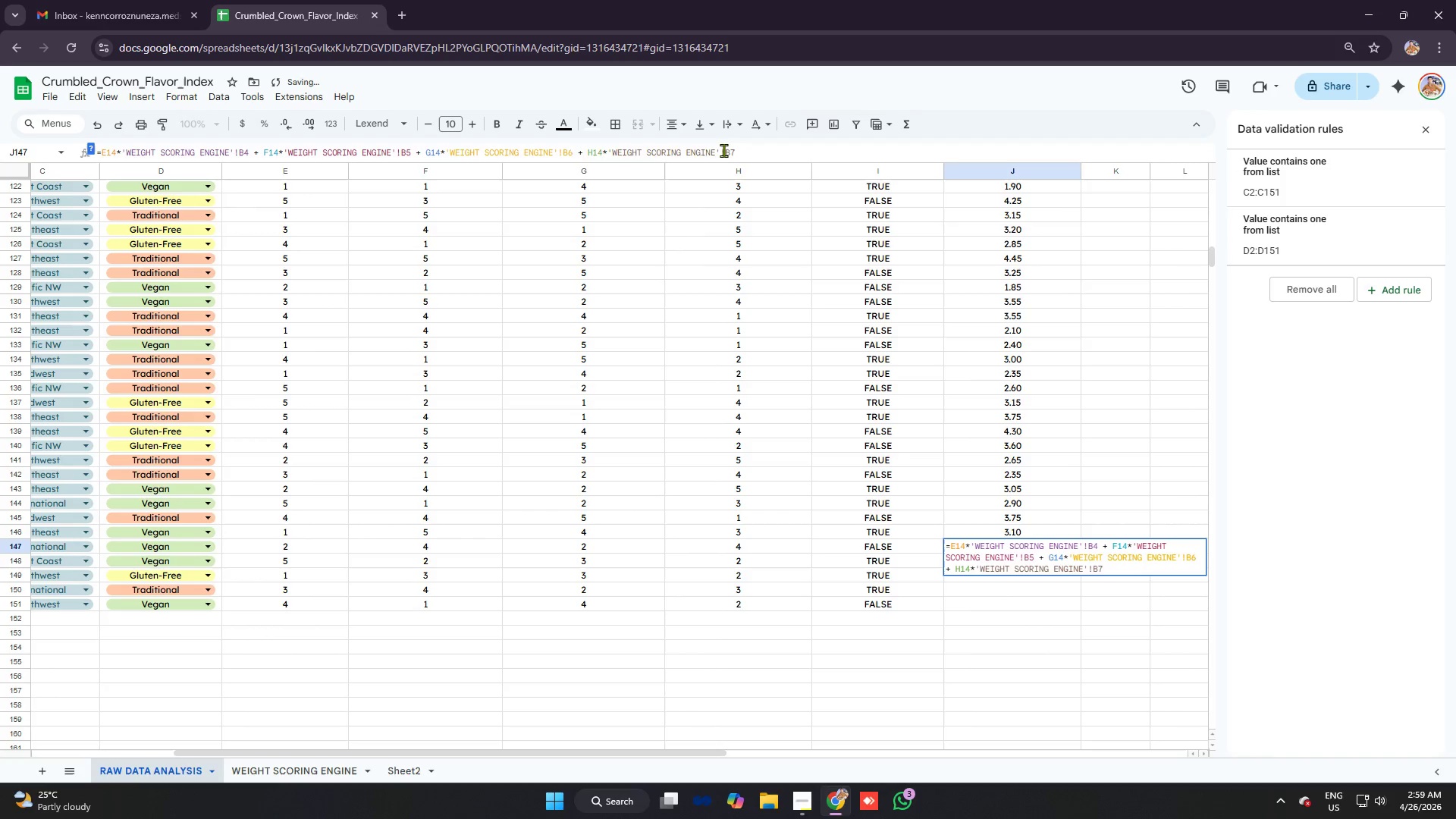 
key(7)
 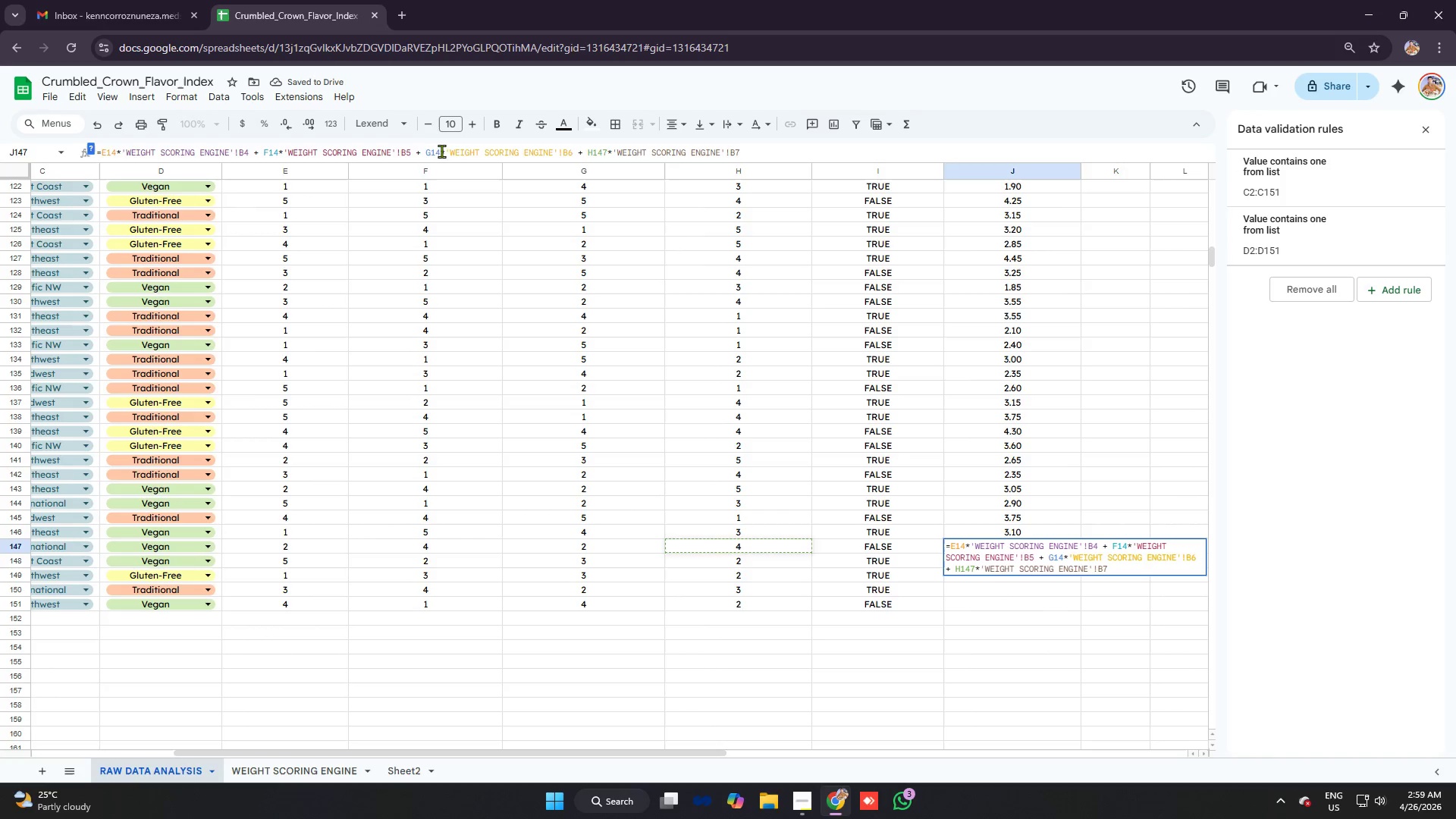 
left_click([438, 150])
 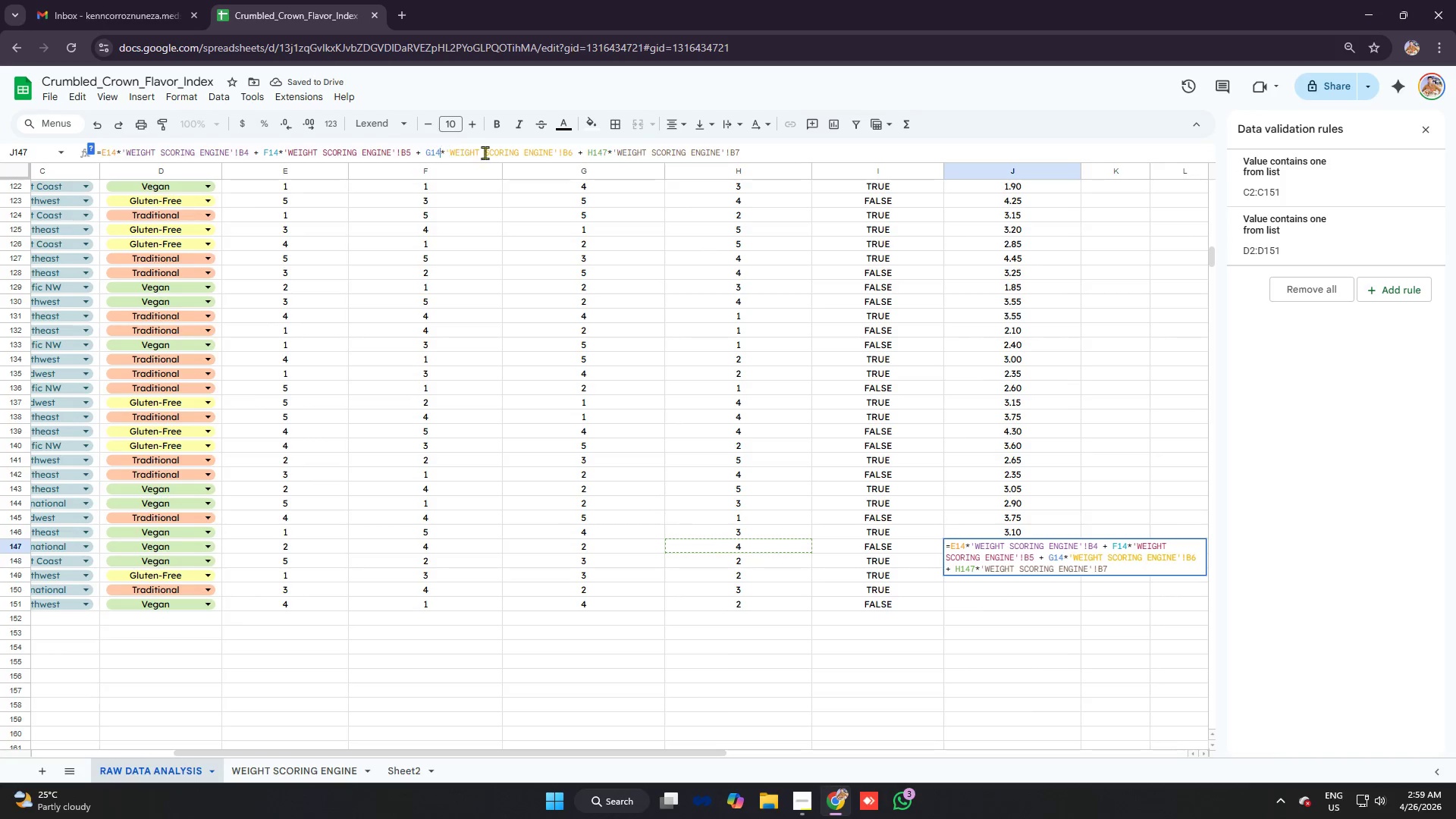 
key(7)
 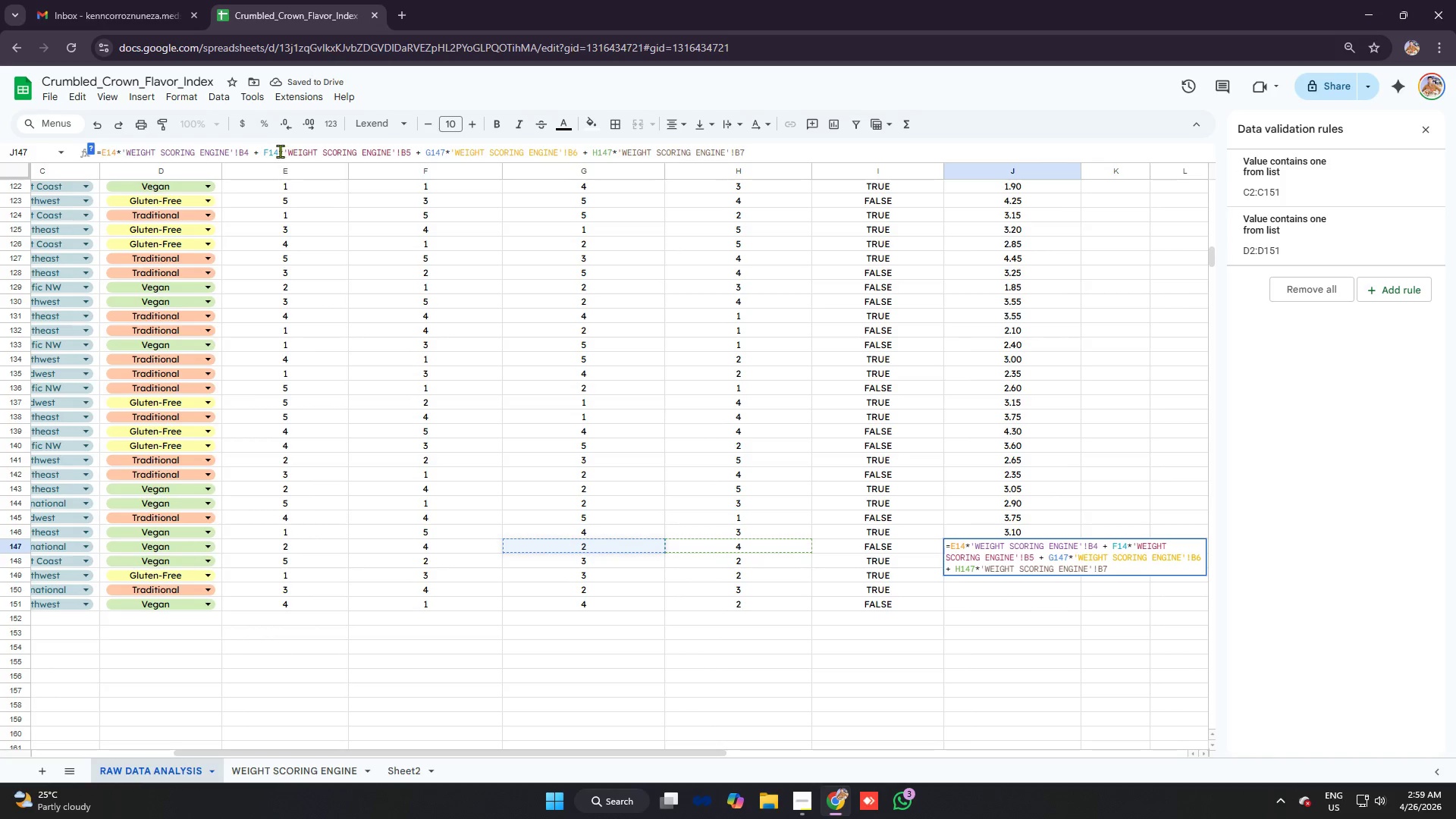 
left_click([277, 151])
 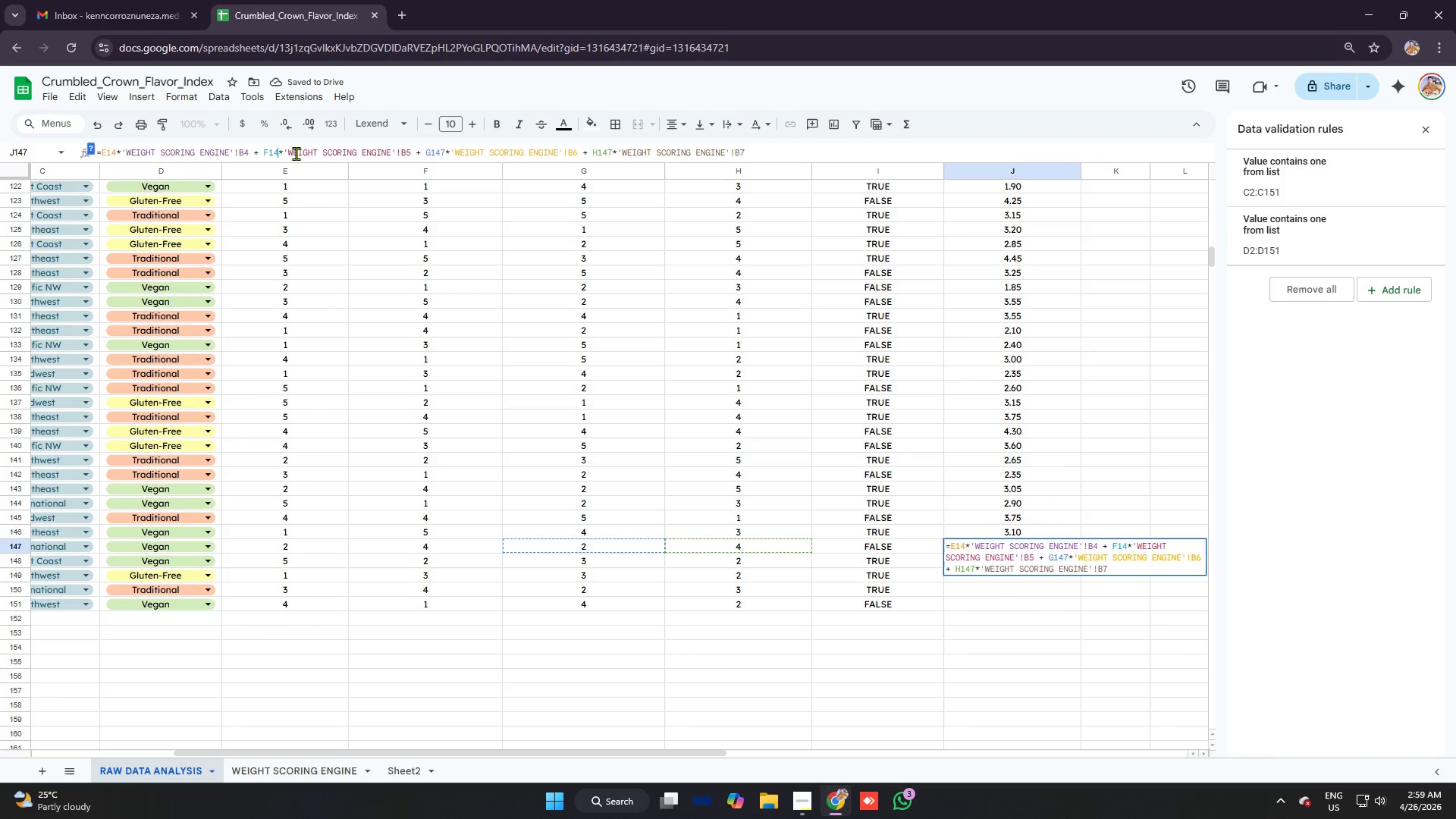 
key(7)
 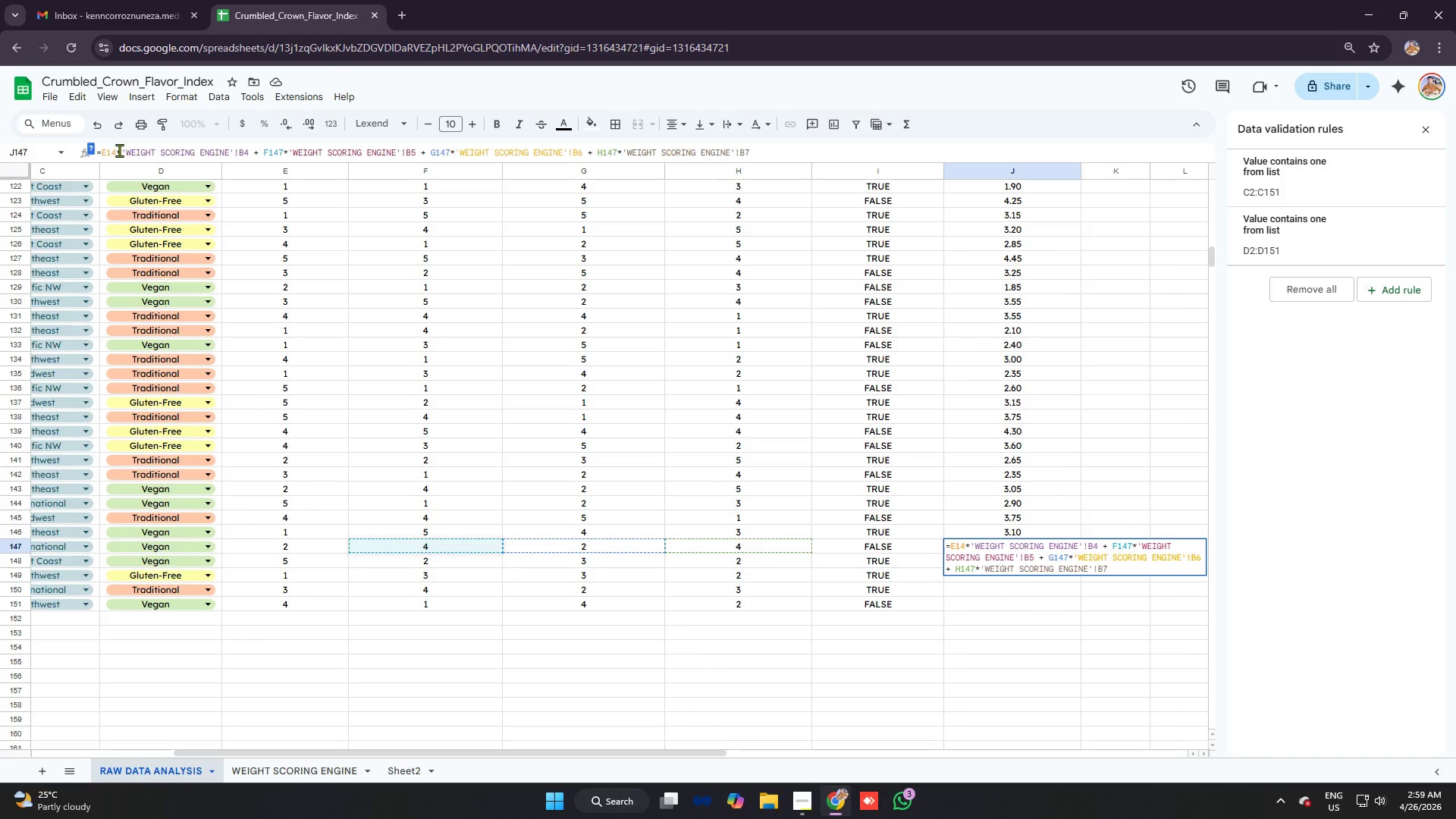 
left_click([119, 150])
 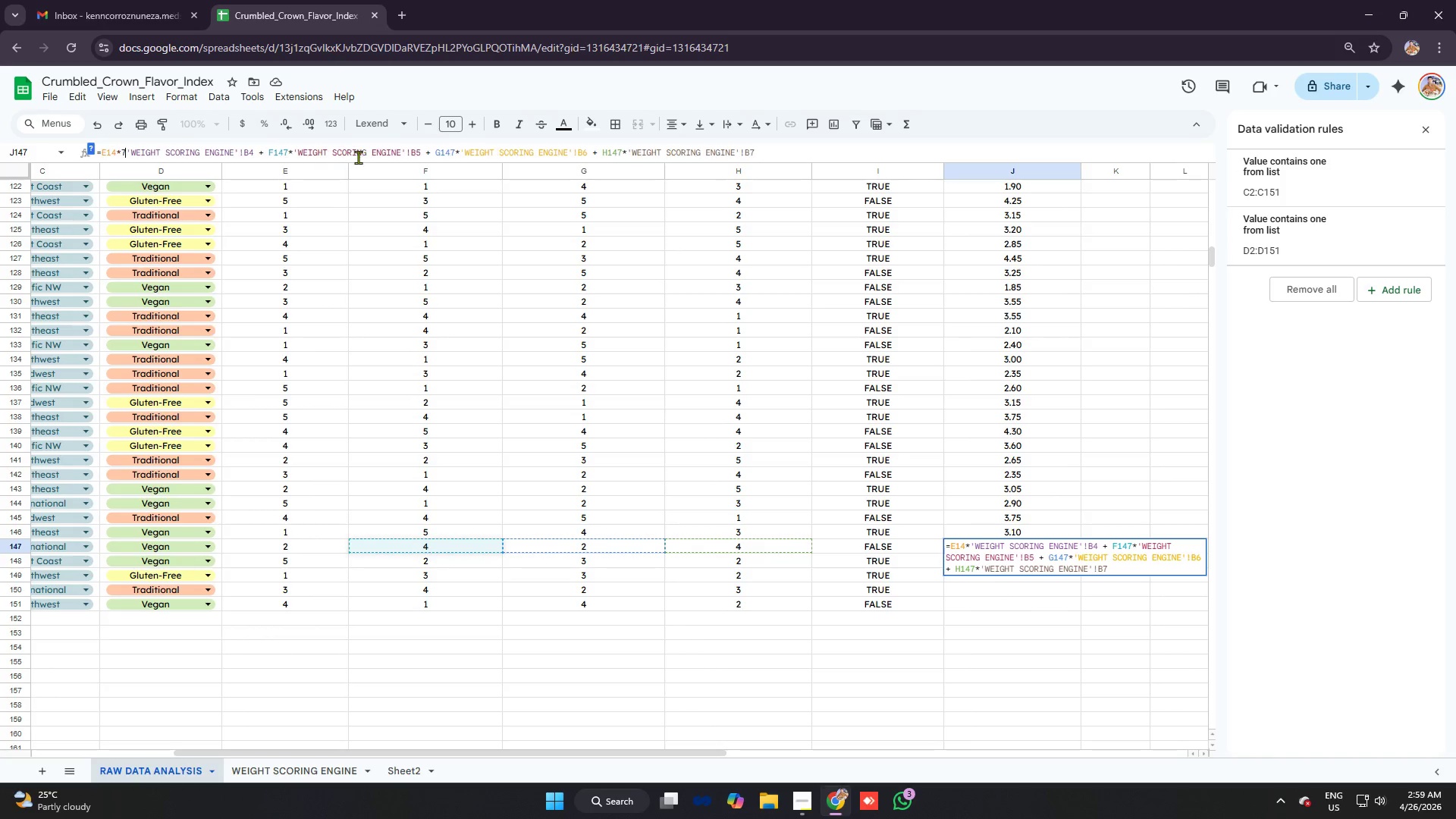 
key(7)
 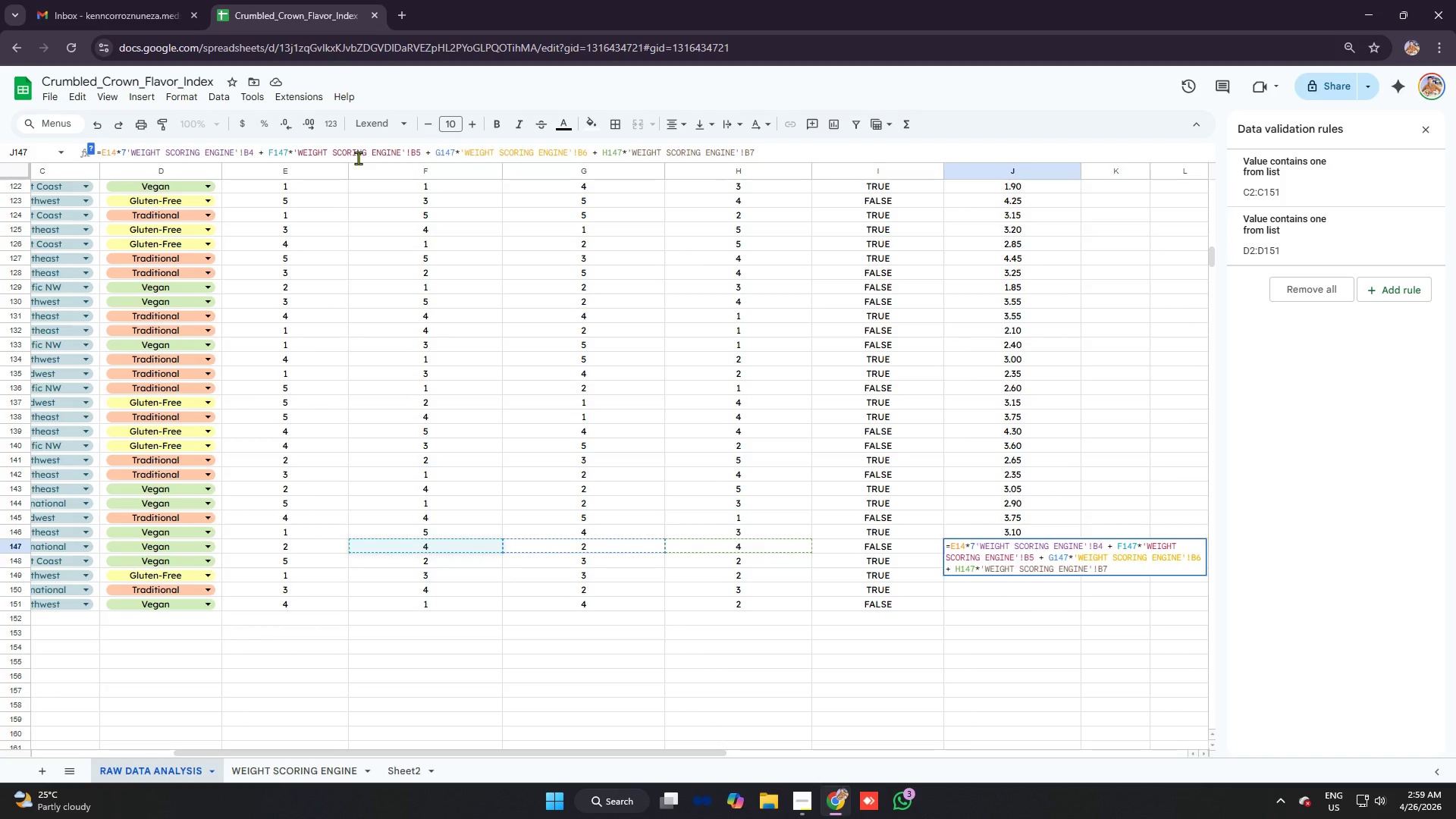 
key(Backspace)
 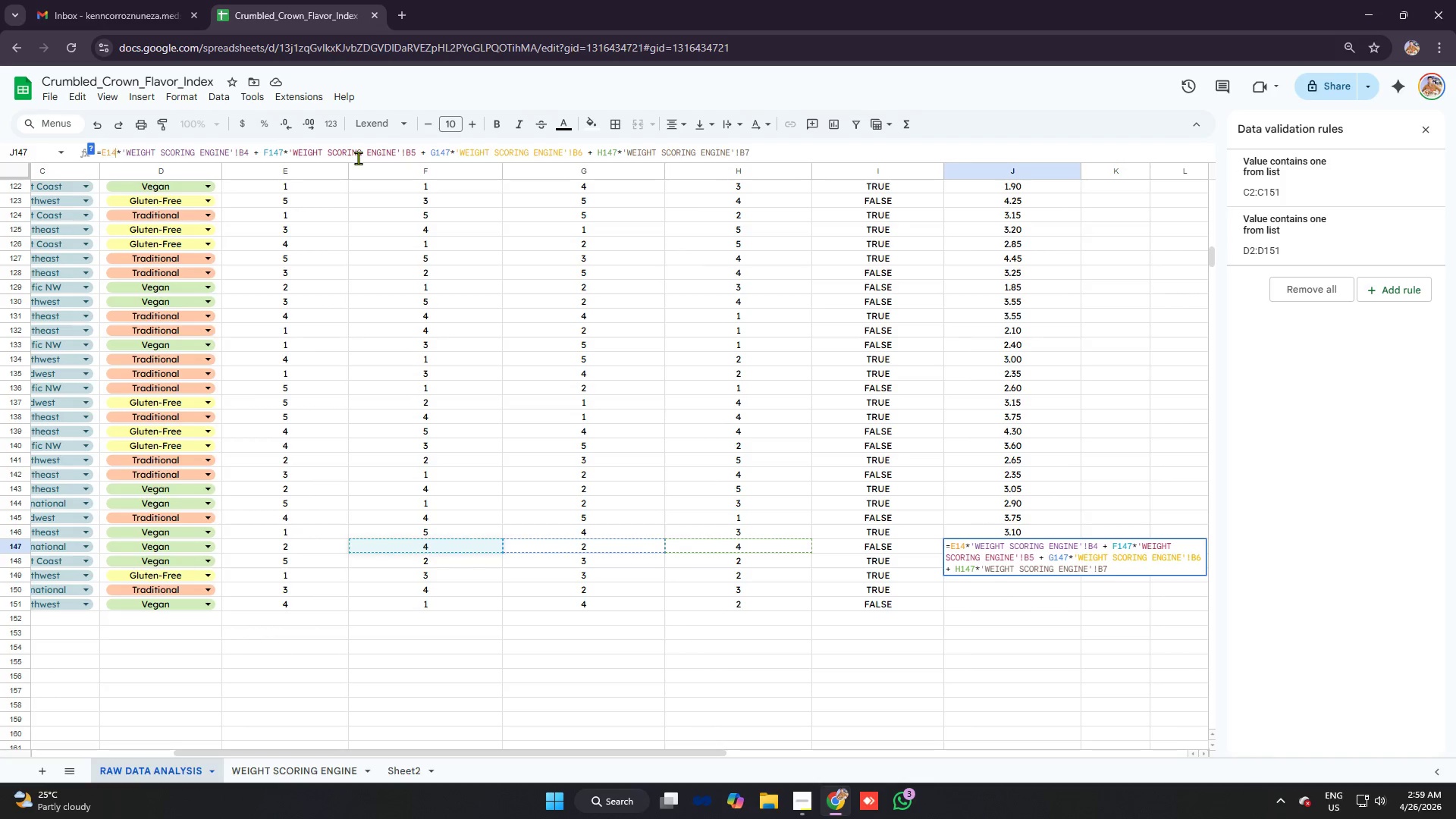 
key(ArrowLeft)
 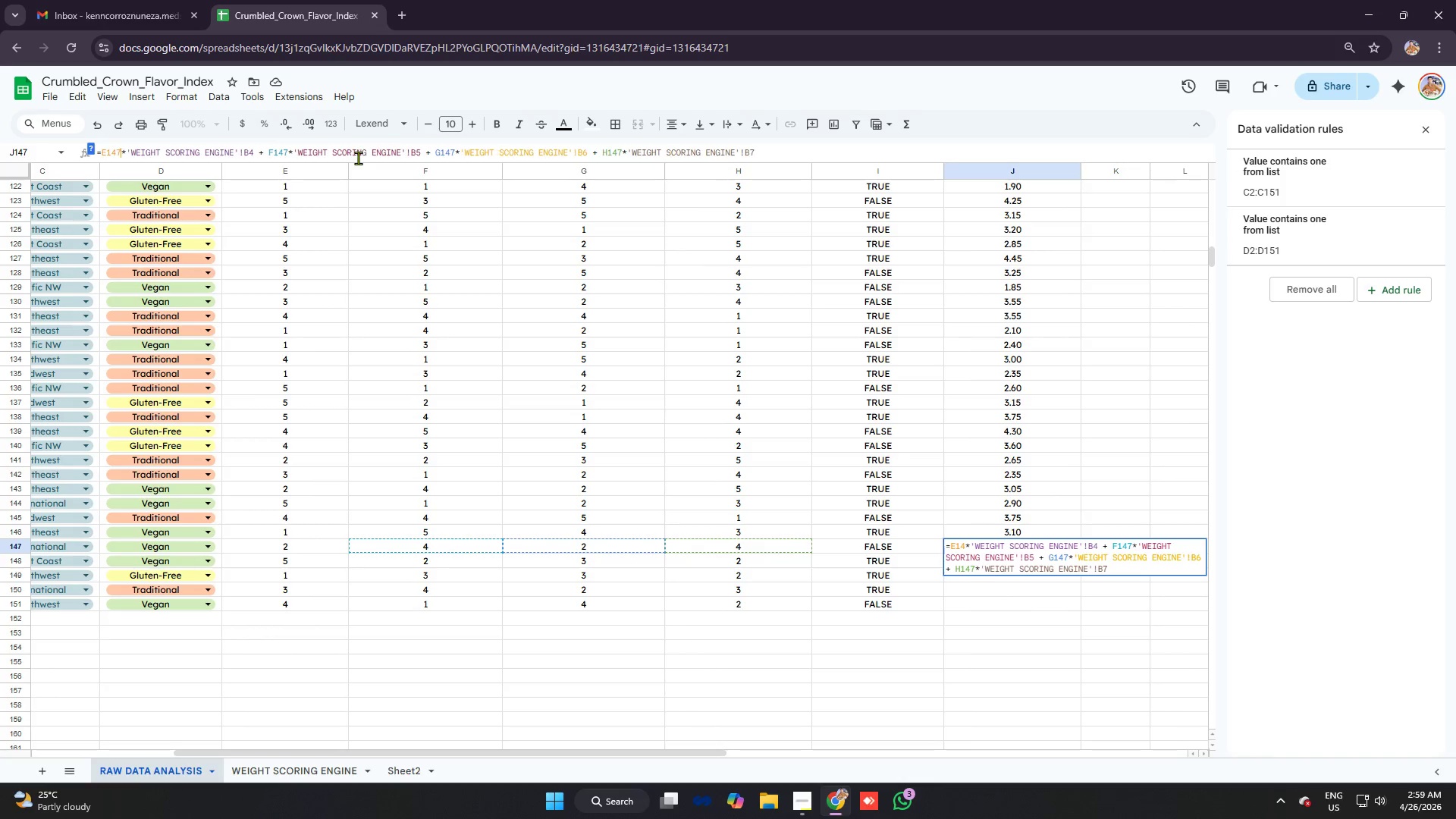 
key(7)
 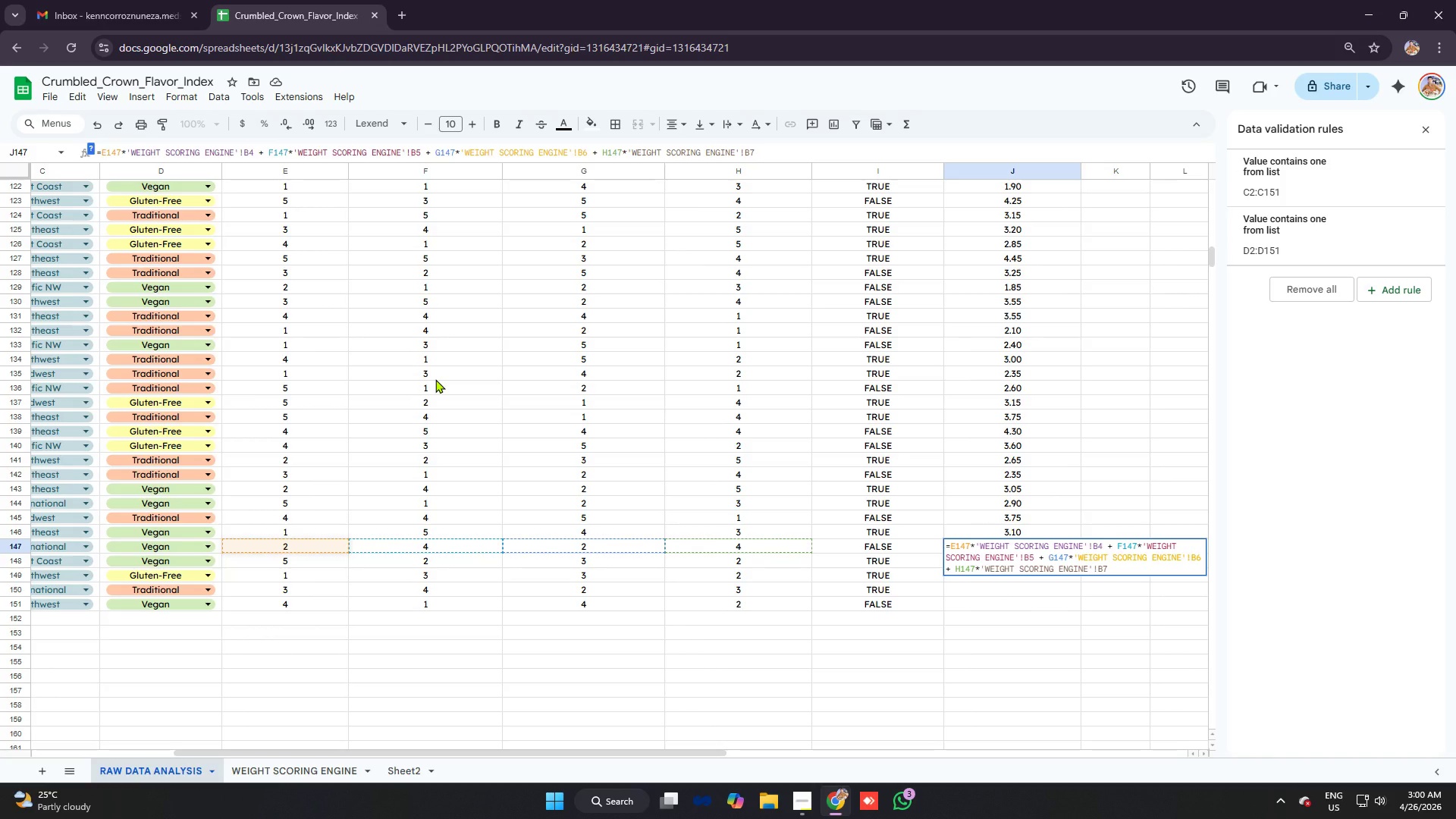 
key(Enter)
 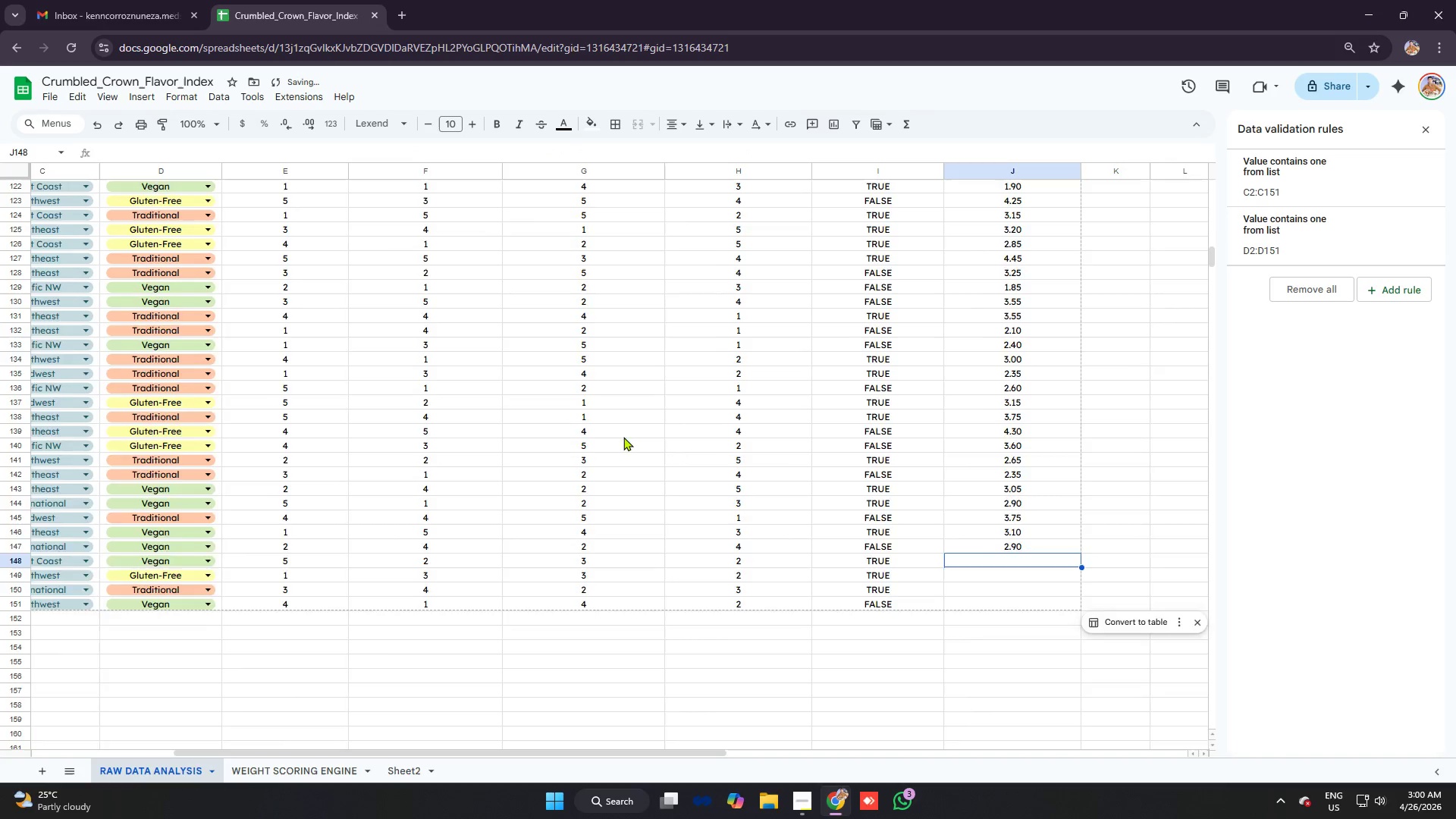 
scroll: coordinate [675, 437], scroll_direction: down, amount: 5.0
 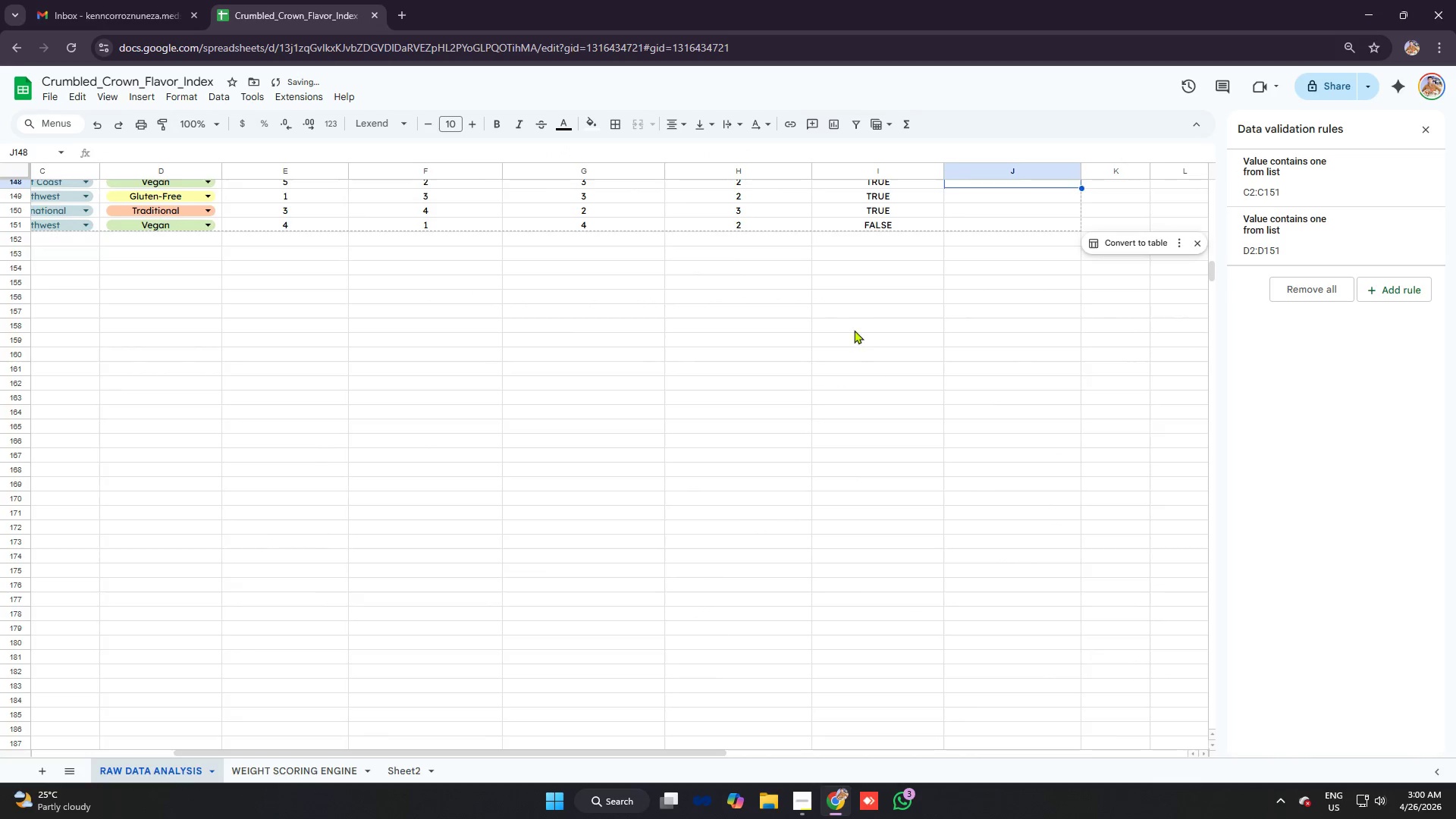 
scroll: coordinate [846, 318], scroll_direction: up, amount: 3.0
 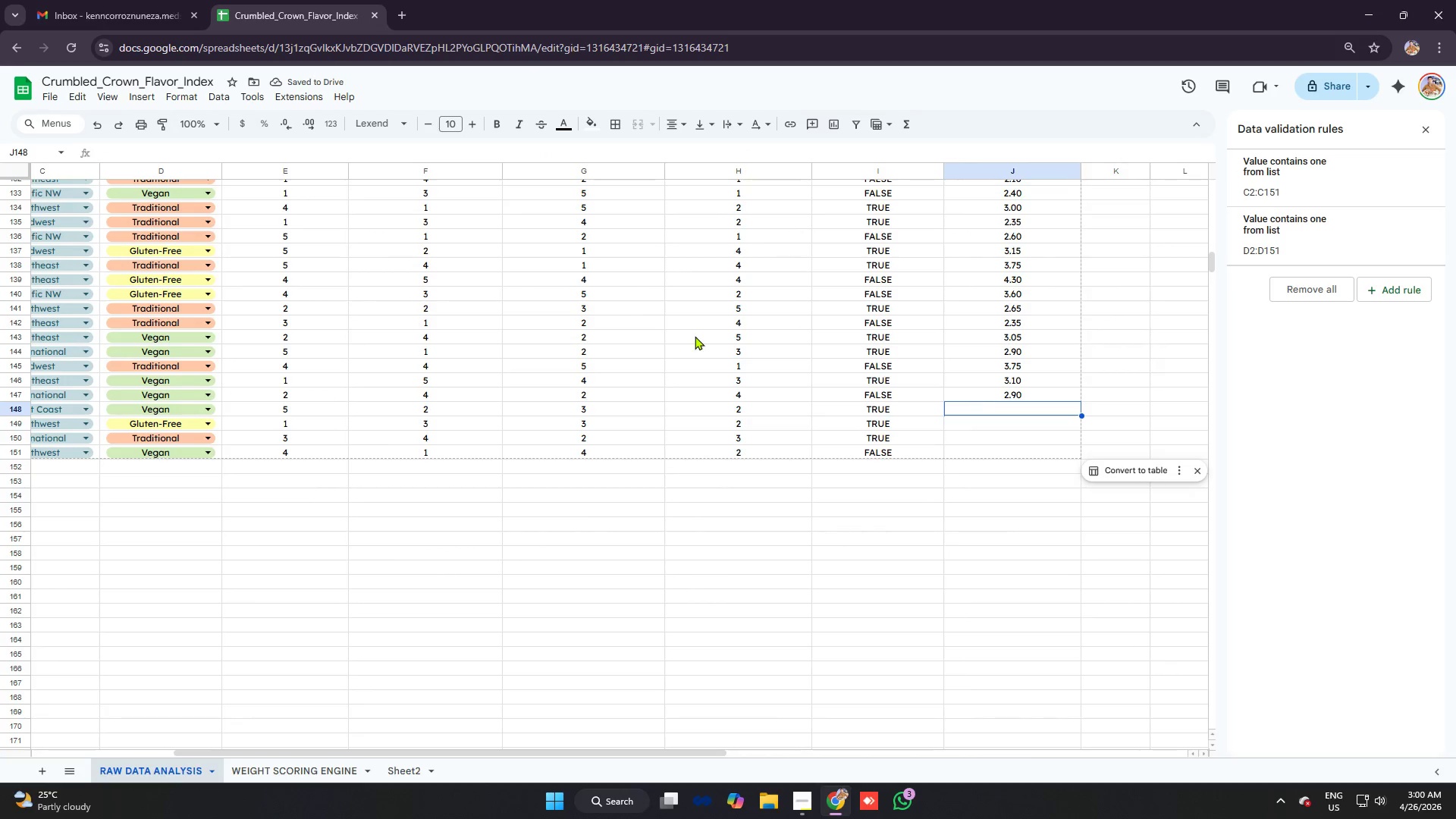 
key(Control+ControlLeft)
 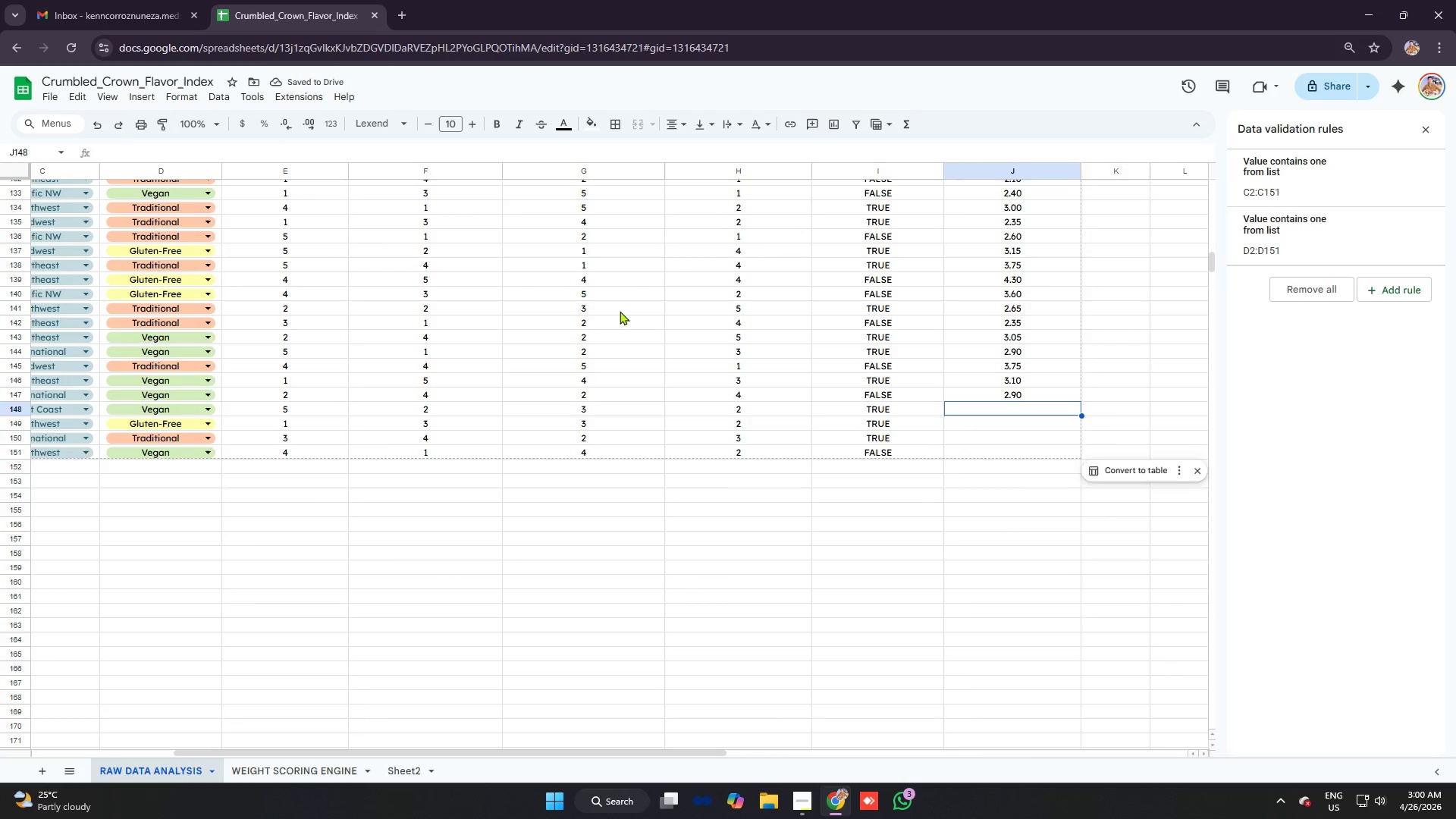 
key(Control+V)
 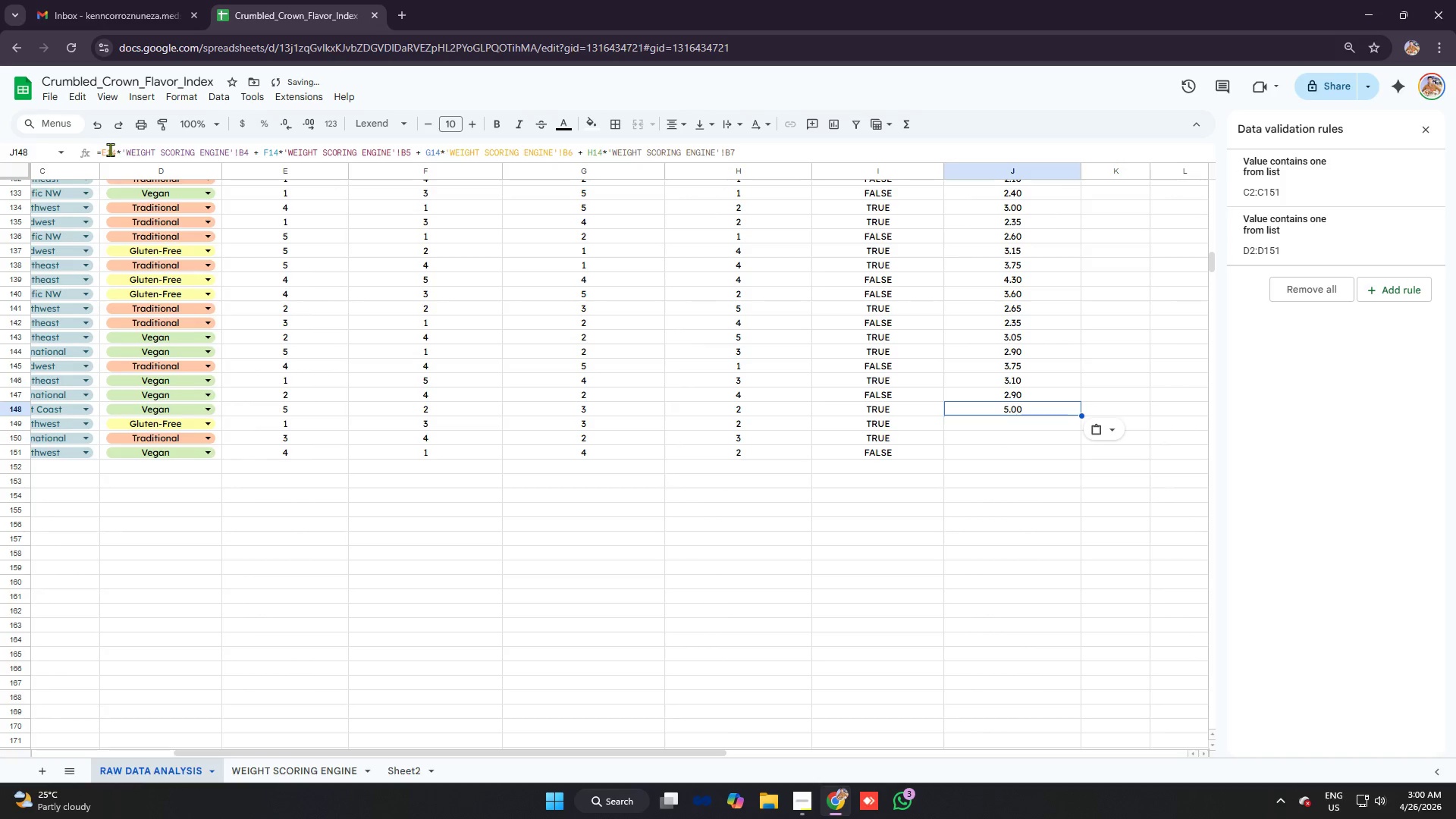 
left_click([116, 149])
 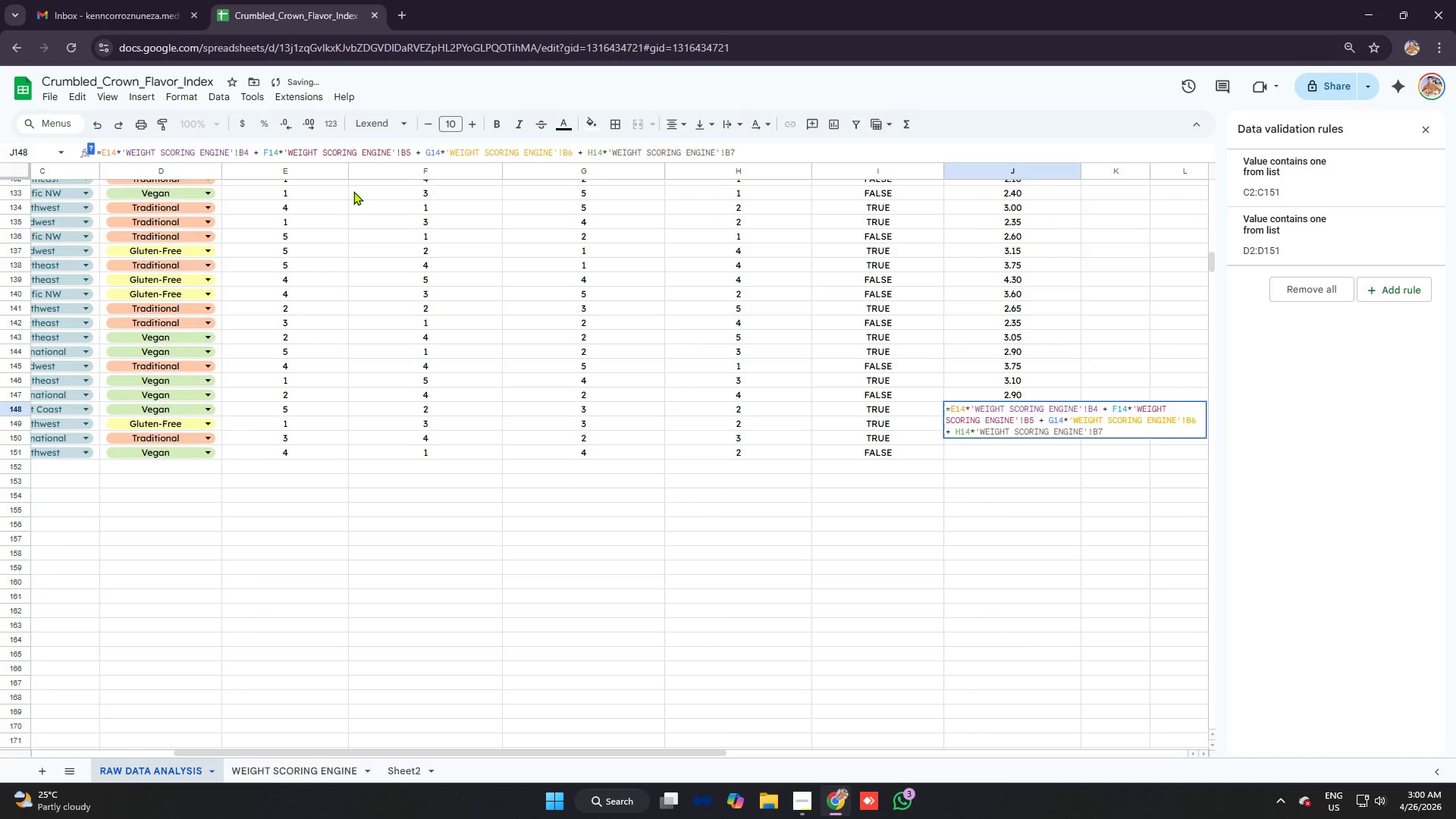 
key(8)
 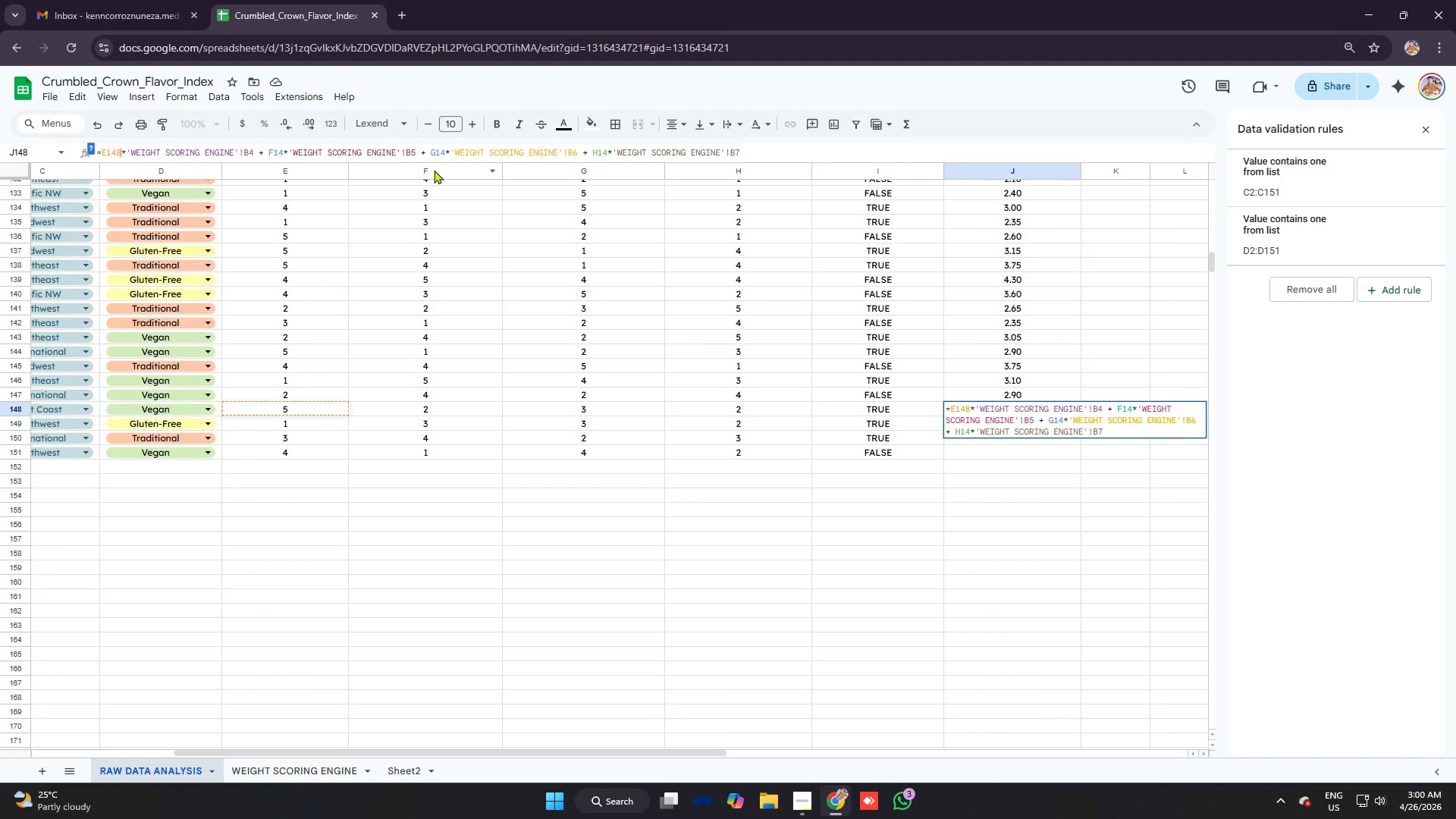 
wait(5.09)
 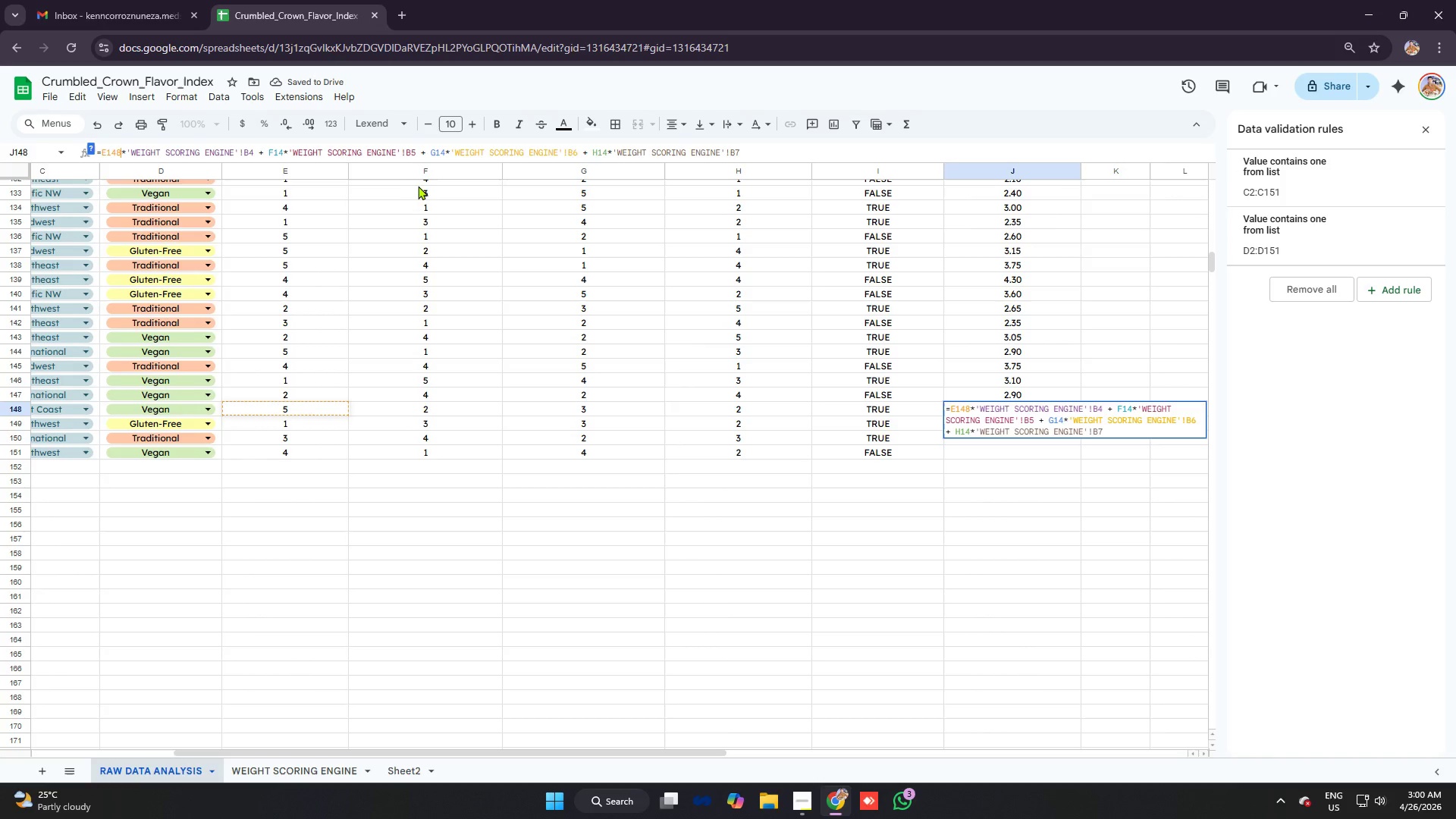 
left_click([285, 150])
 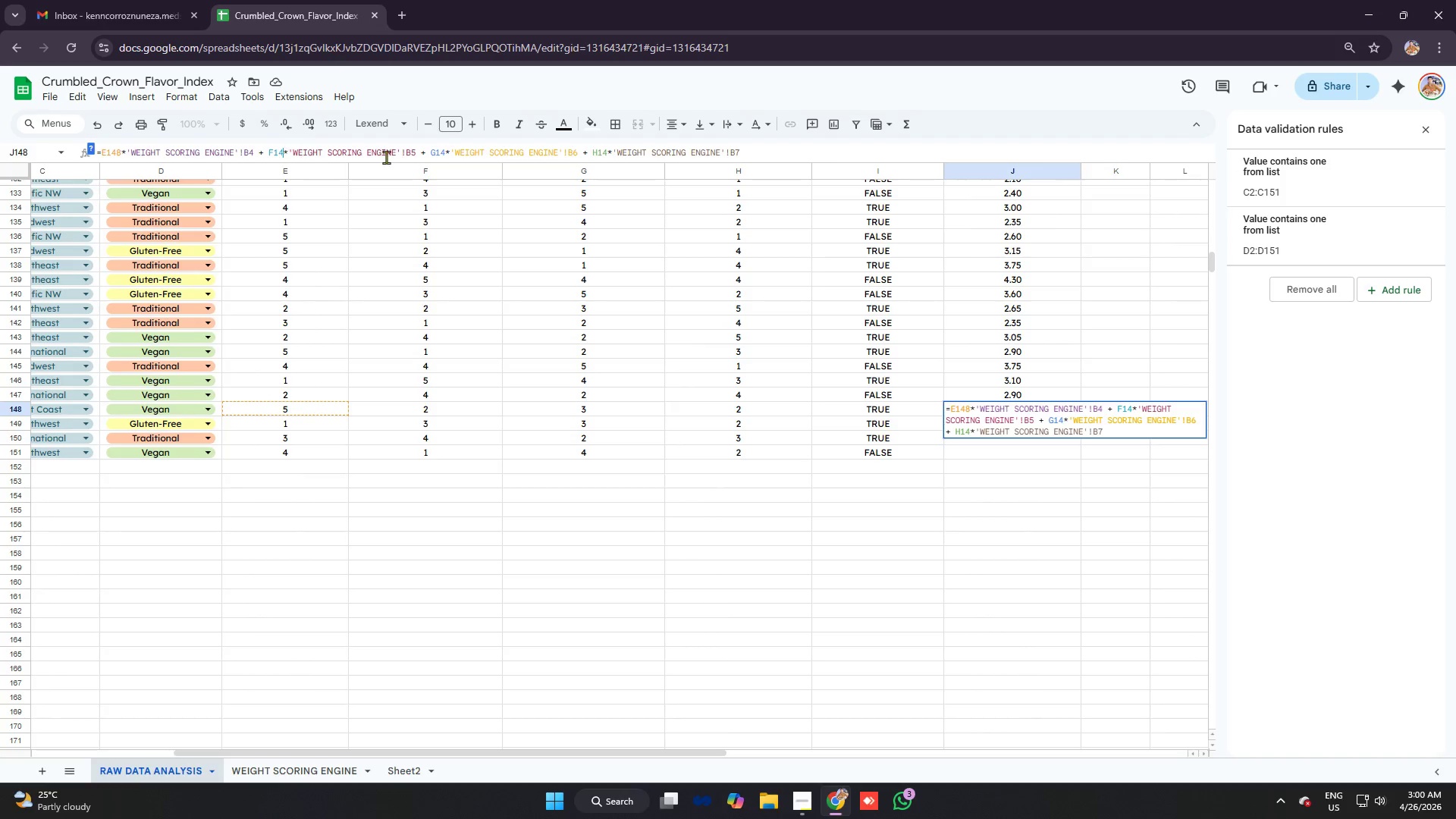 
key(8)
 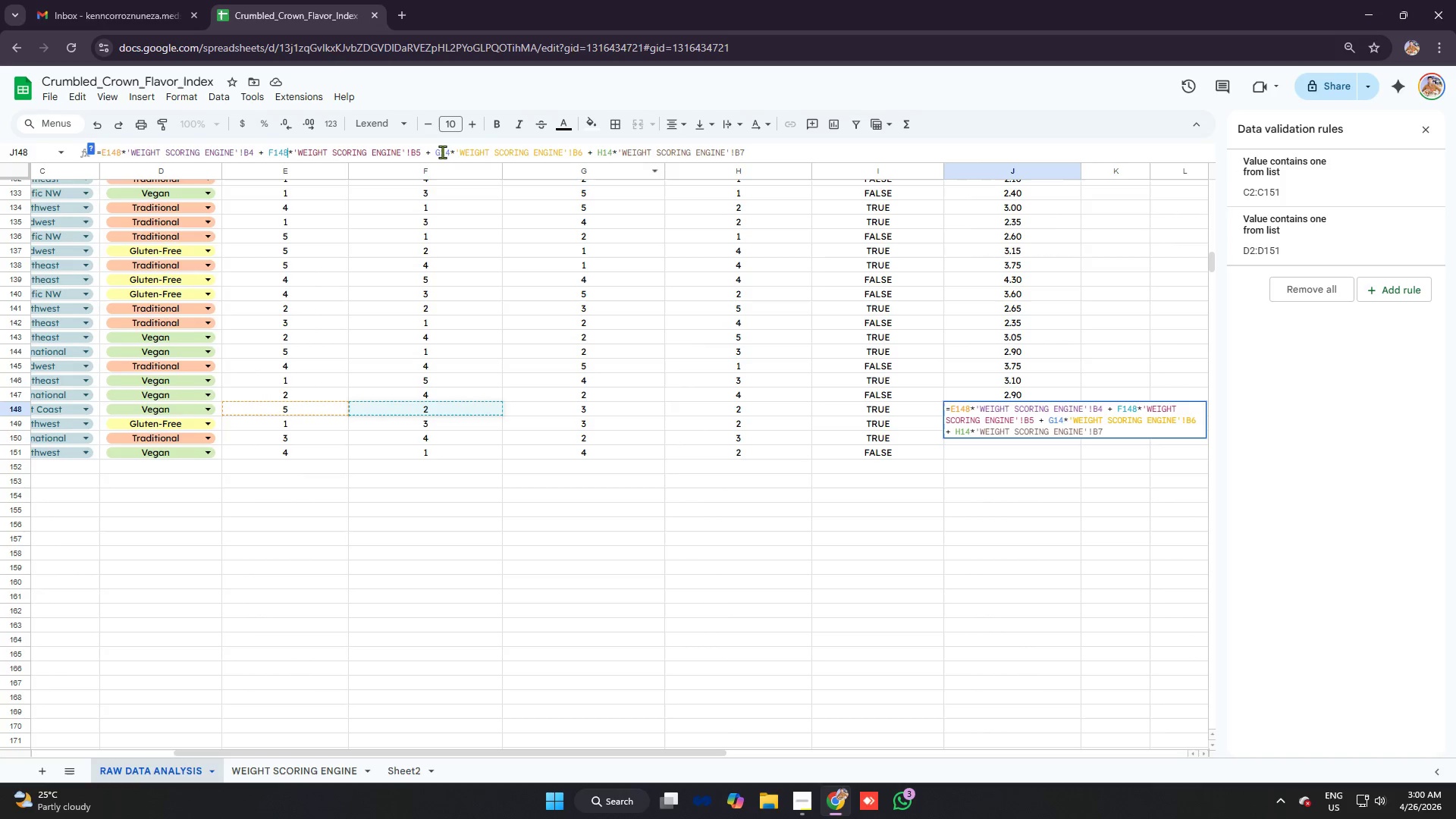 
left_click([451, 152])
 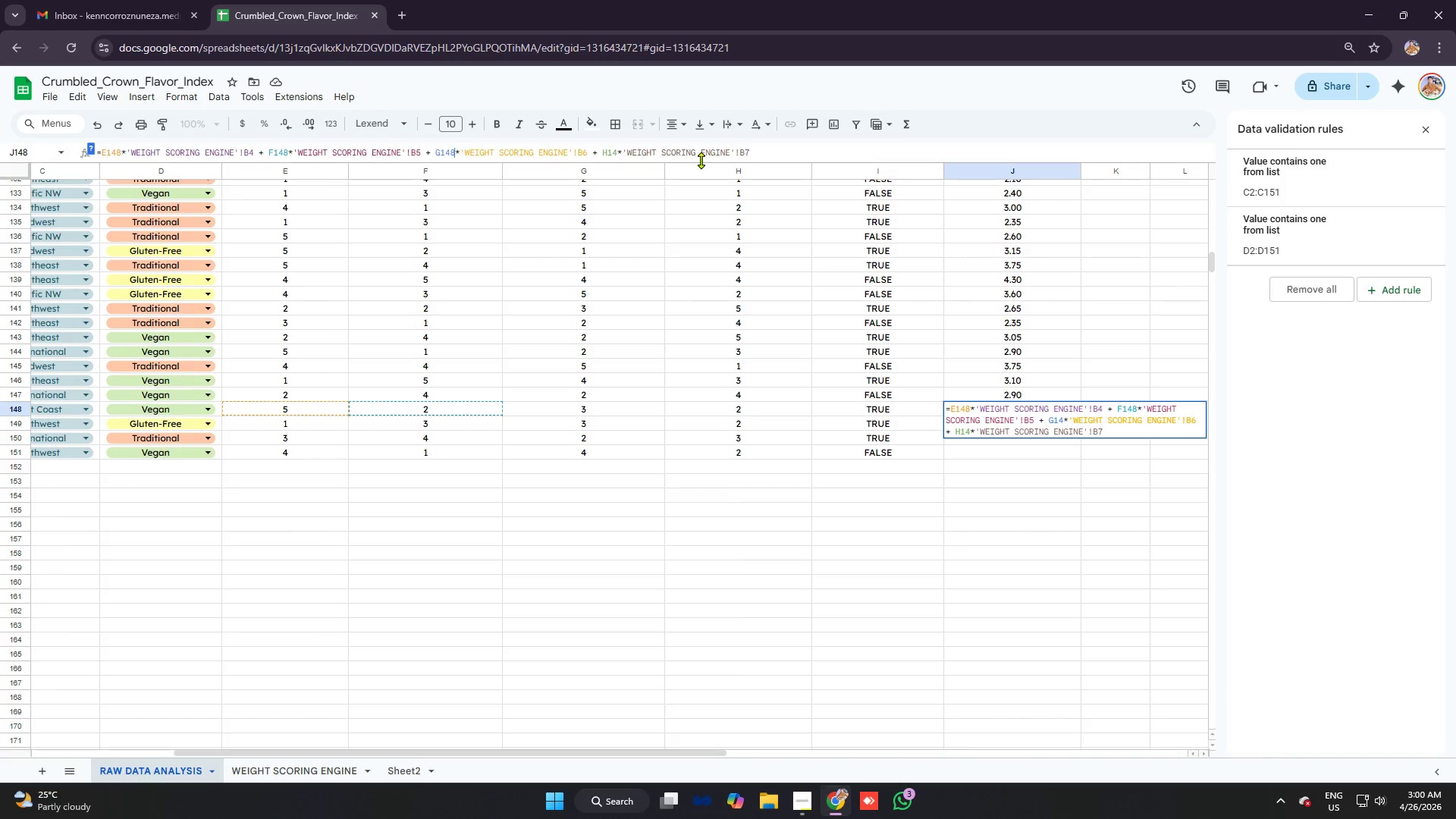 
key(8)
 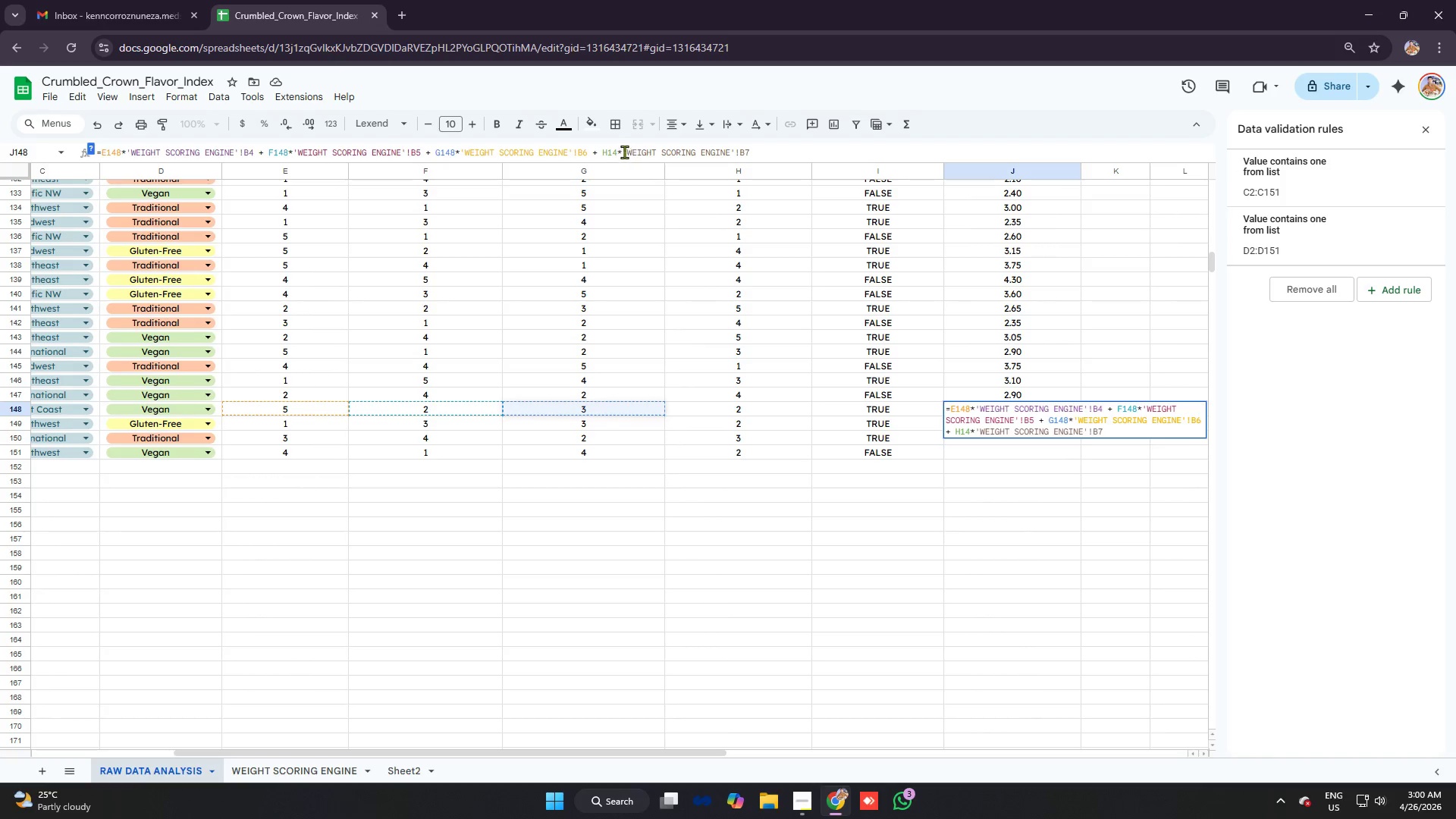 
left_click([617, 150])
 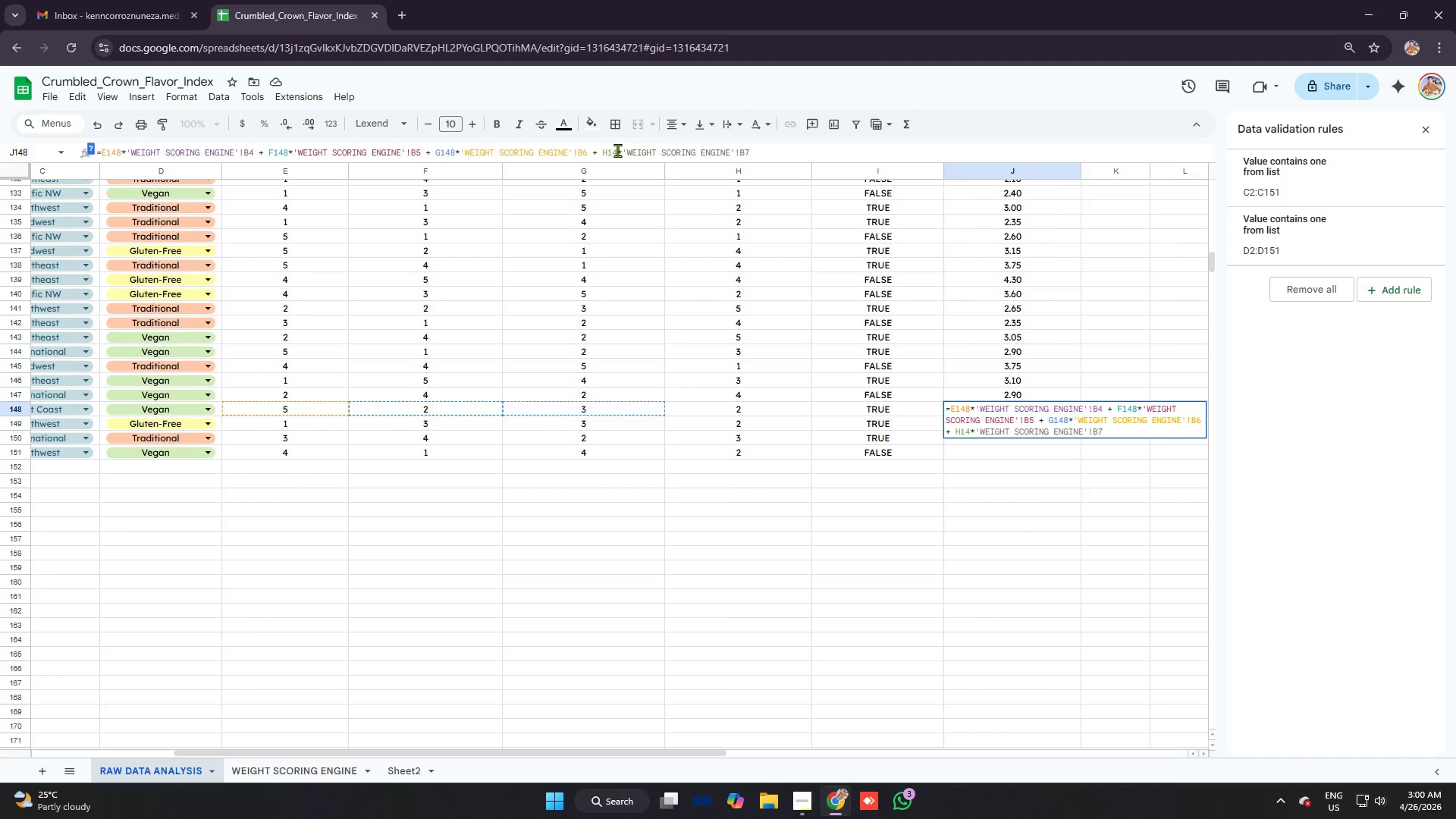 
key(8)
 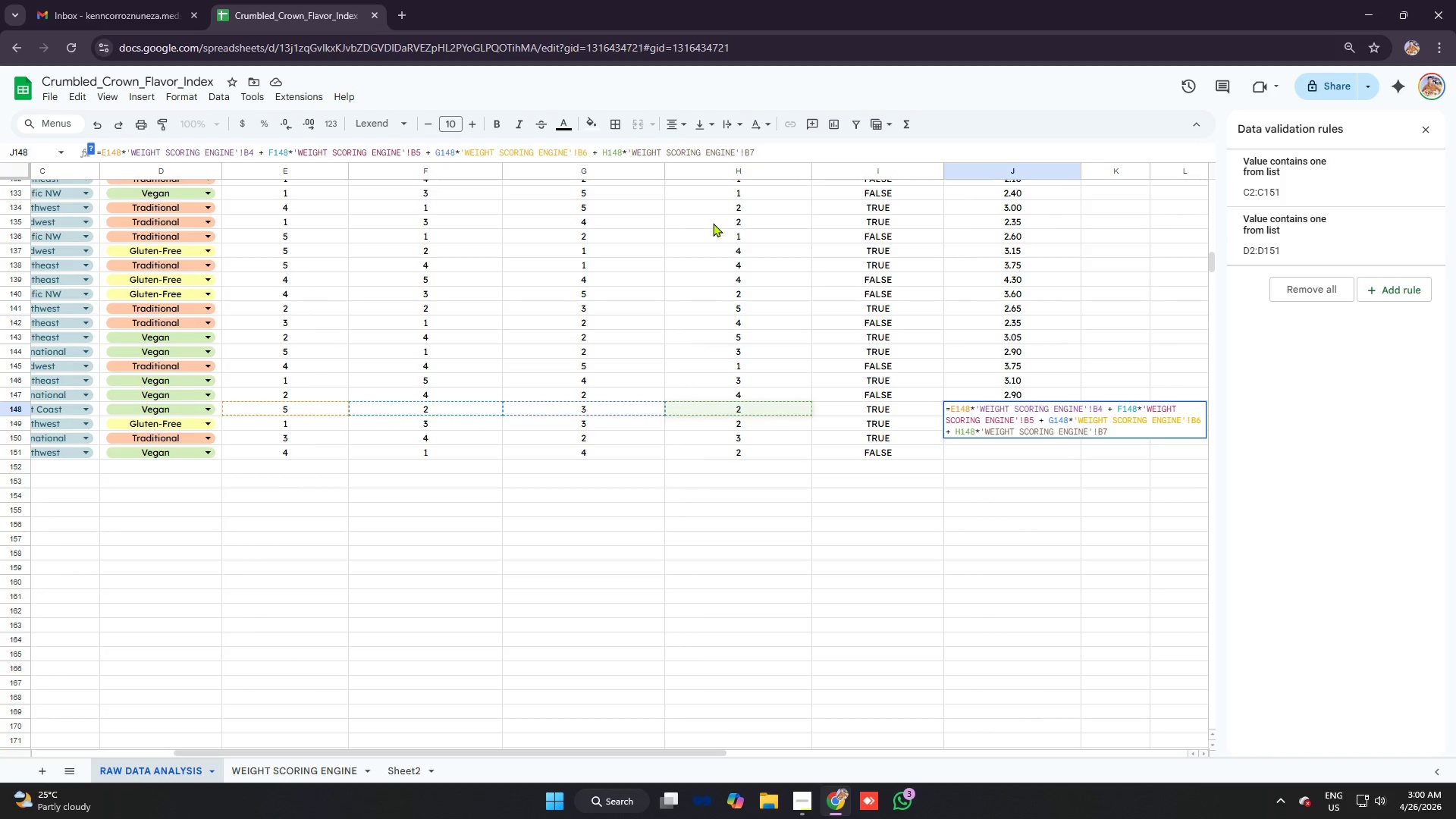 
key(Enter)
 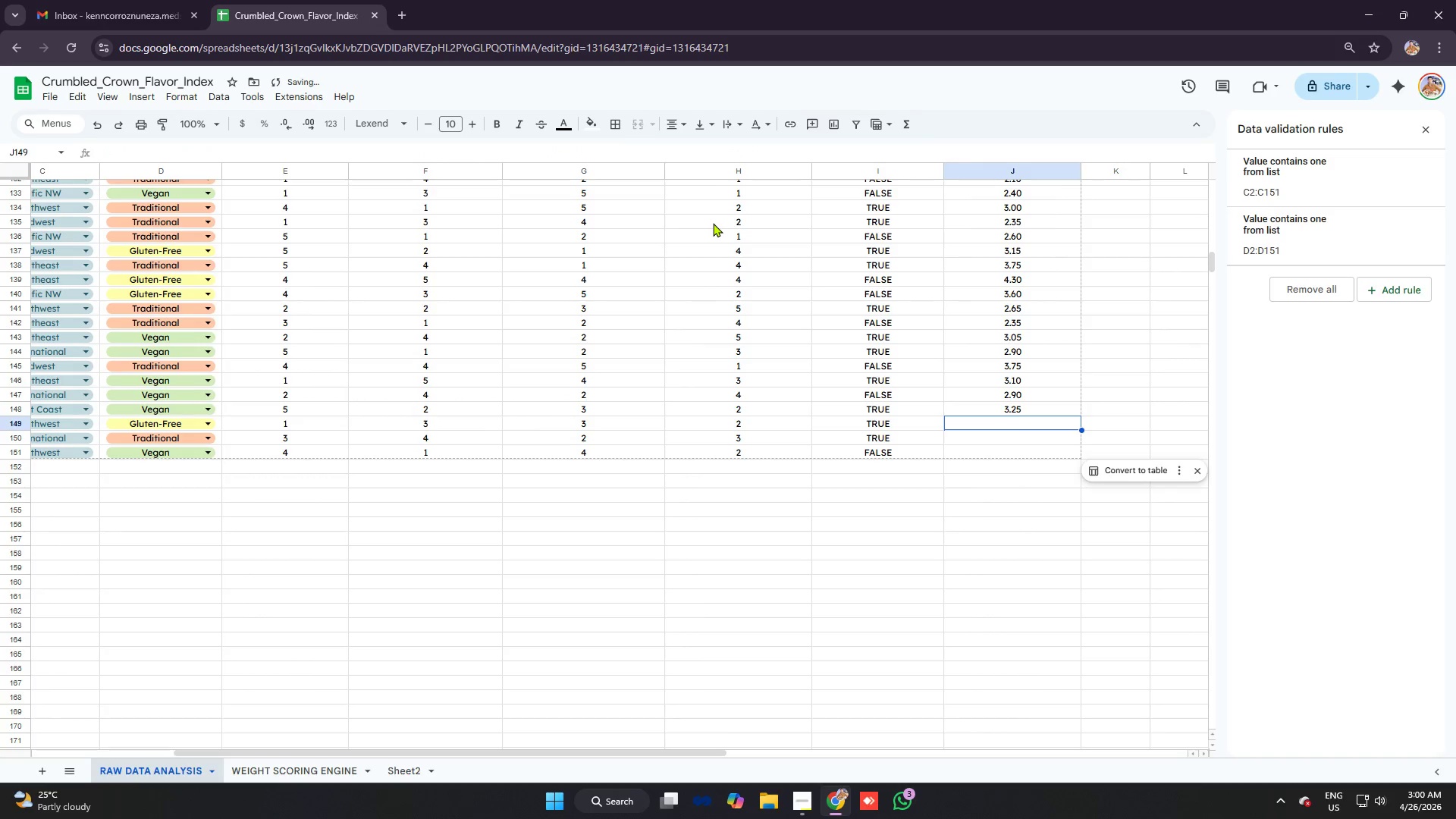 
key(Control+ControlLeft)
 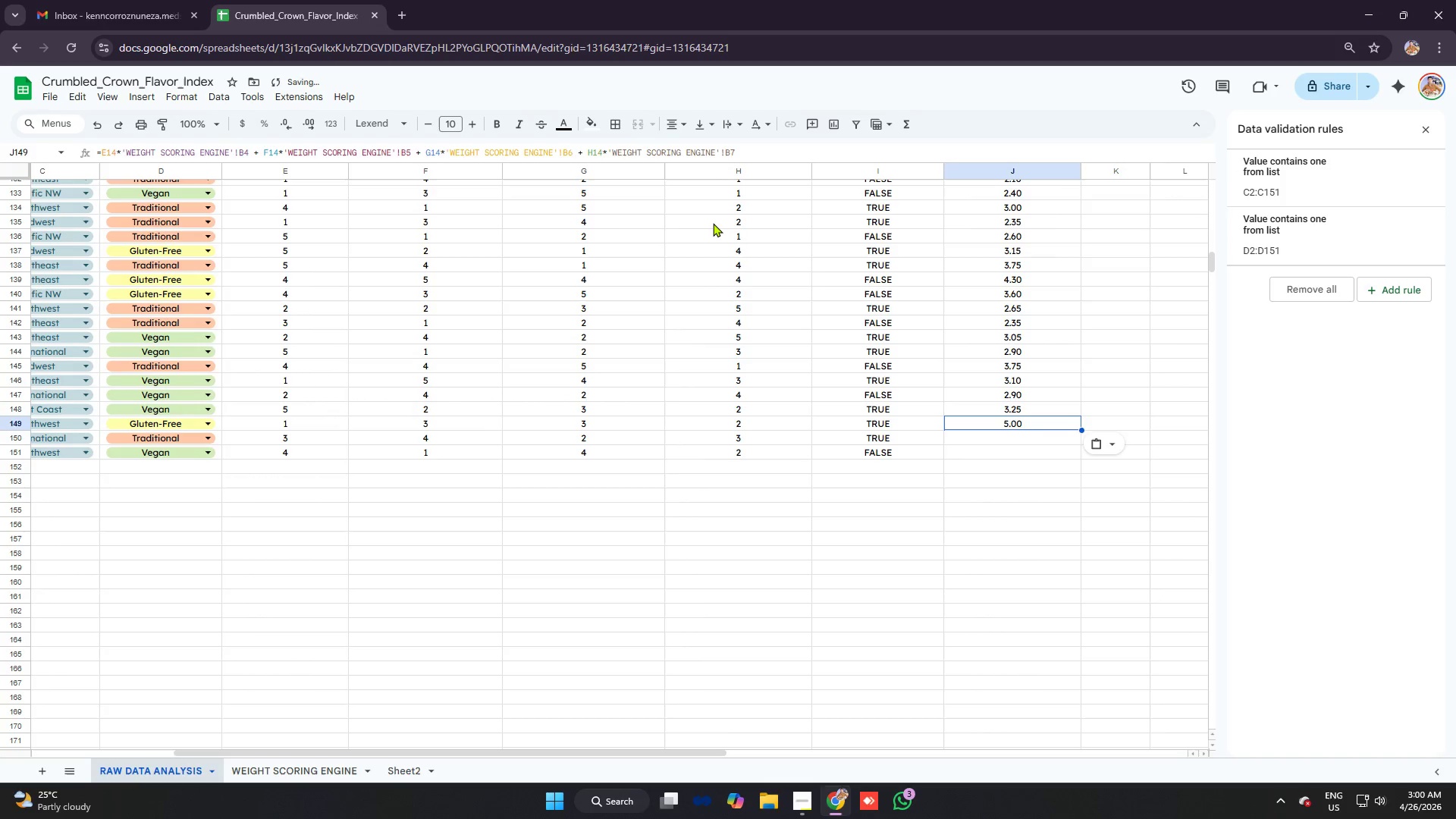 
key(Control+V)
 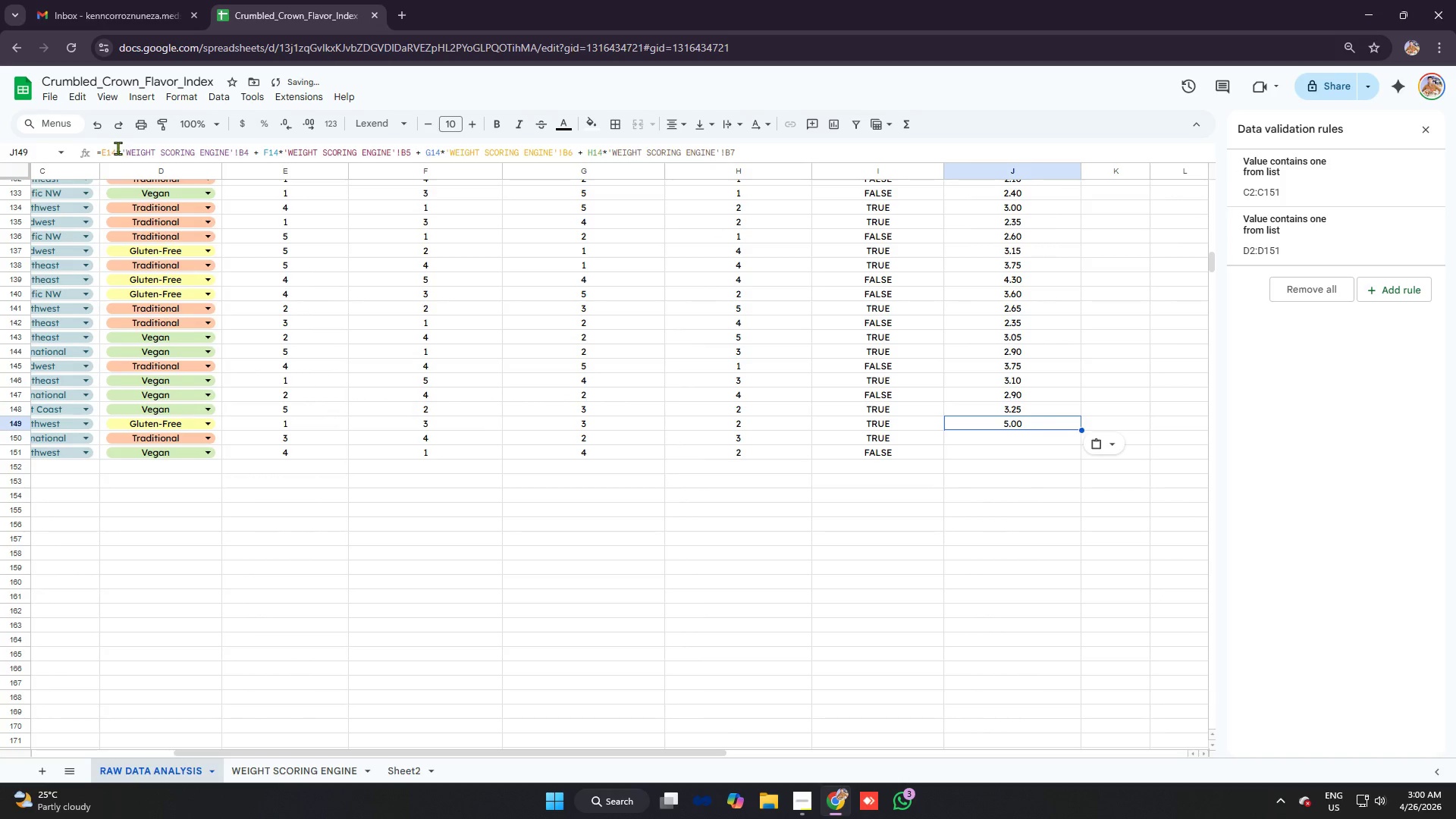 
left_click([115, 146])
 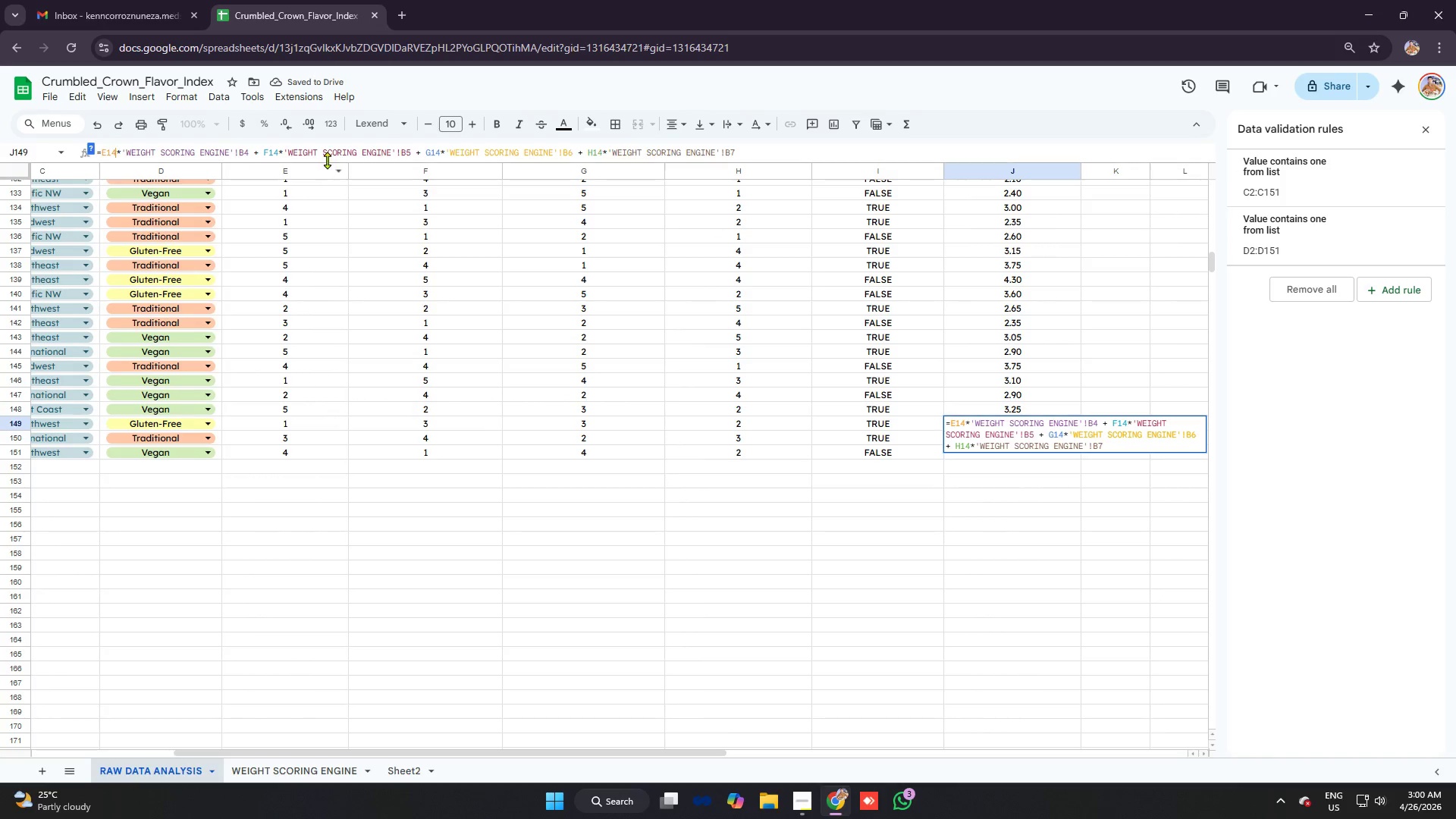 
key(9)
 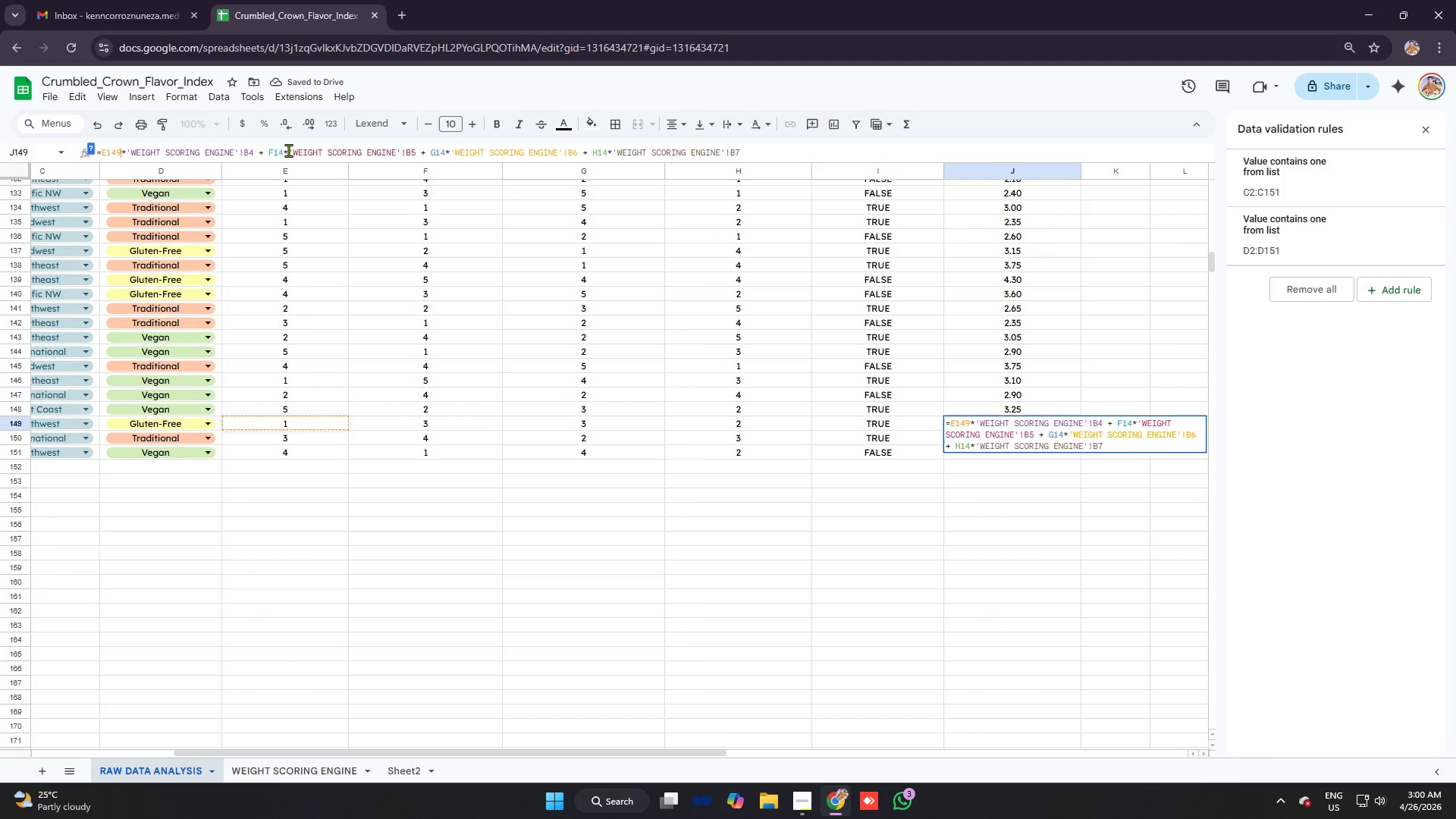 
left_click([284, 149])
 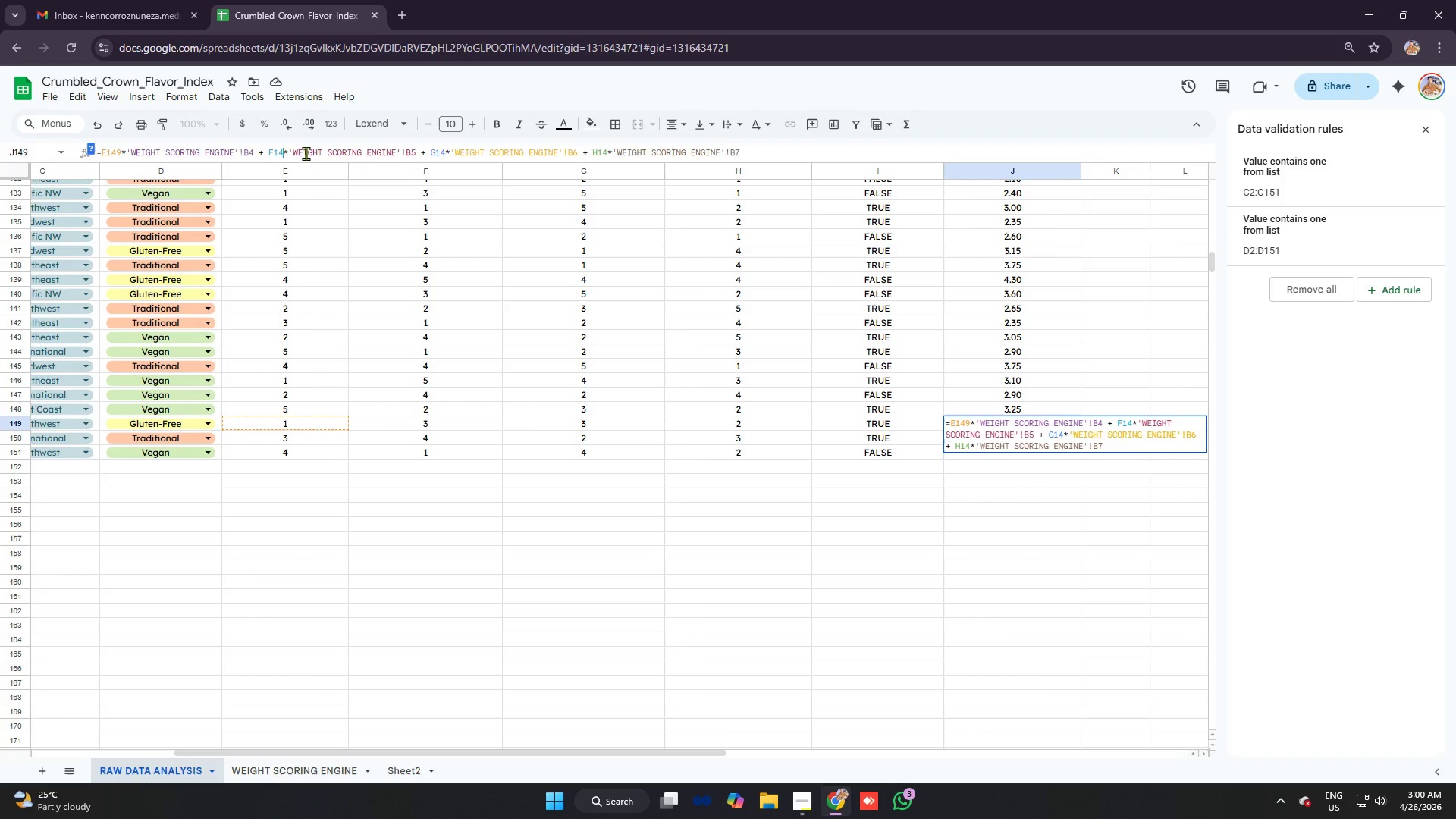 
key(9)
 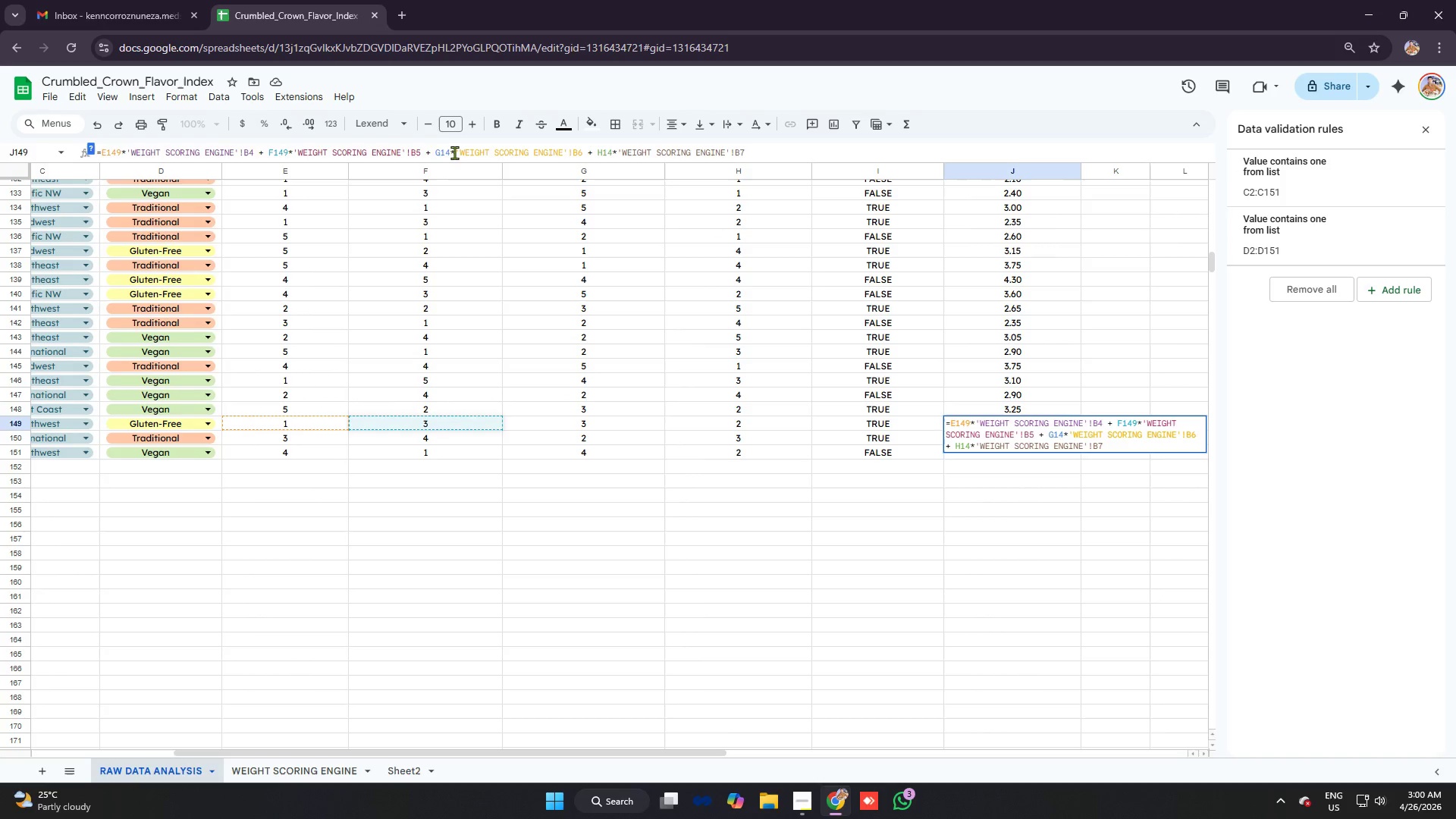 
left_click([450, 151])
 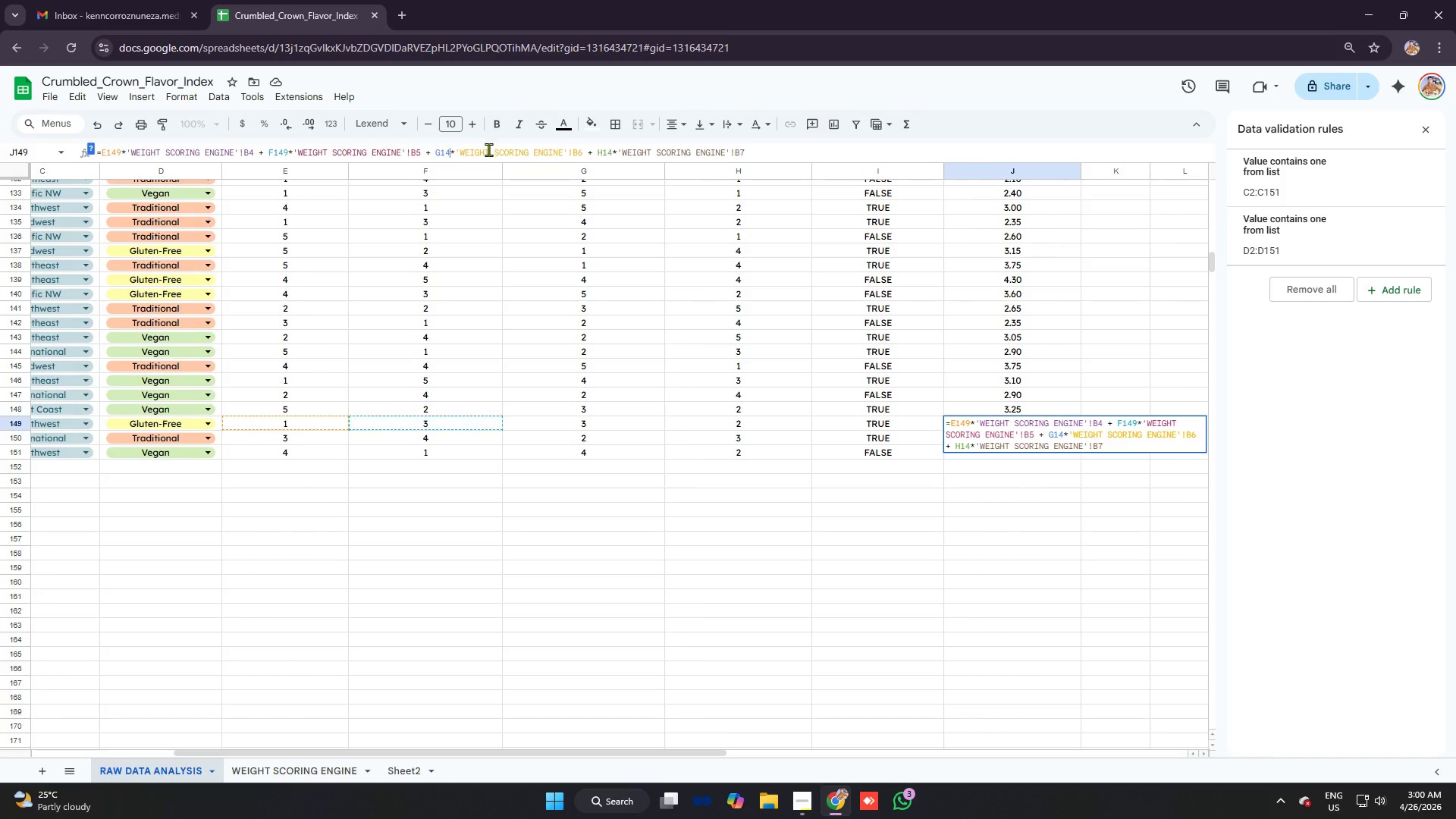 
key(9)
 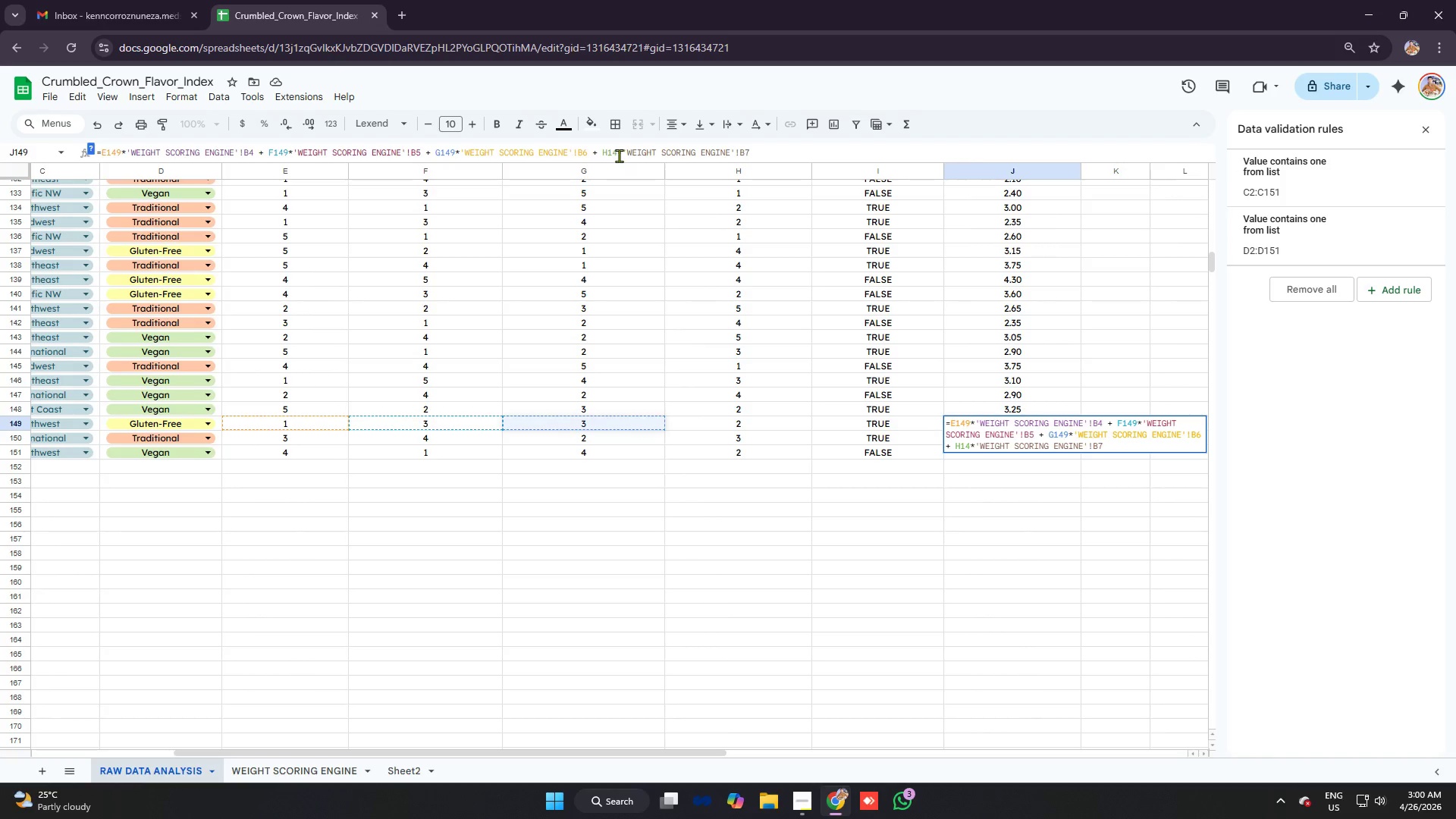 
left_click([619, 154])
 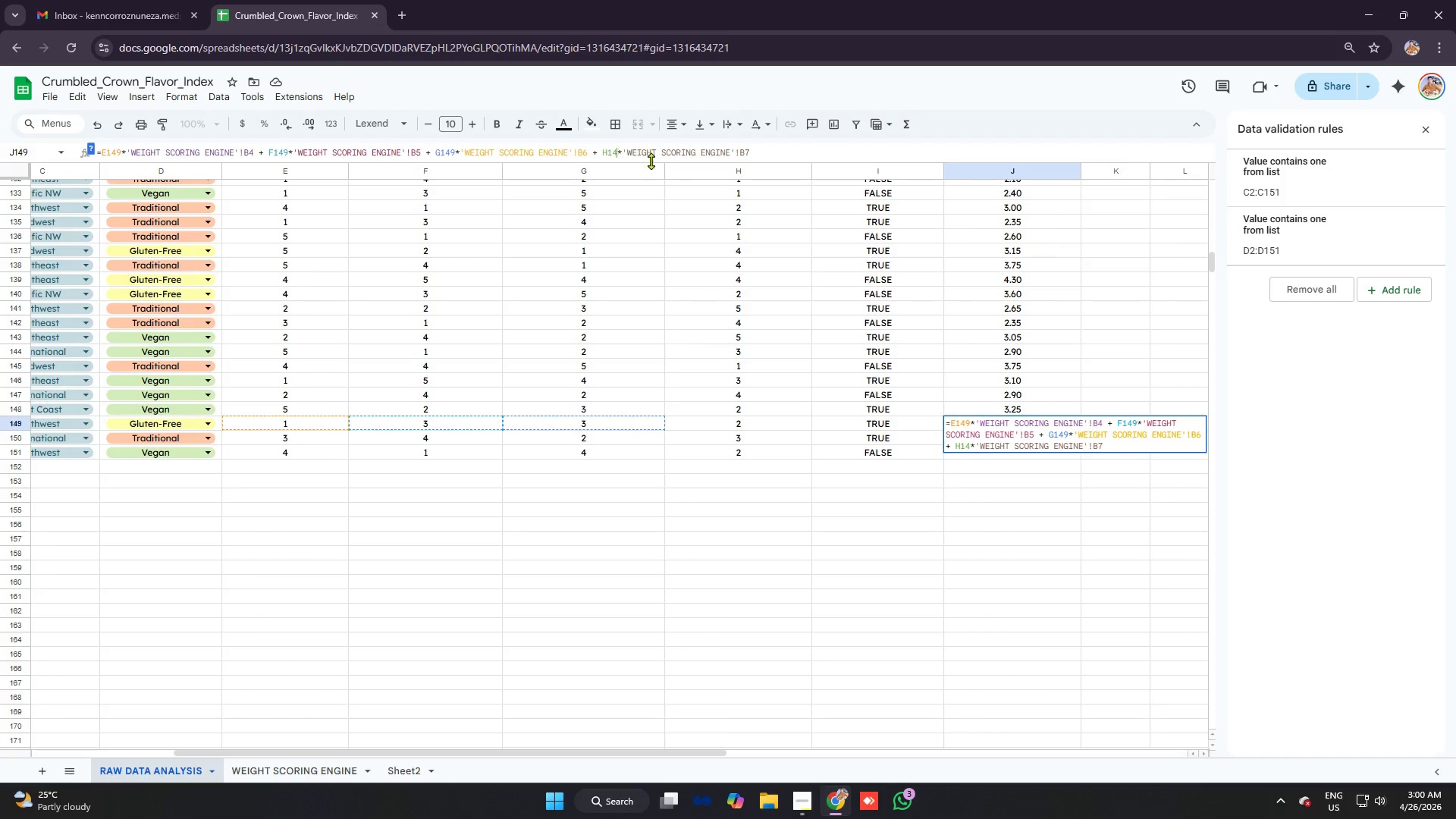 
key(9)
 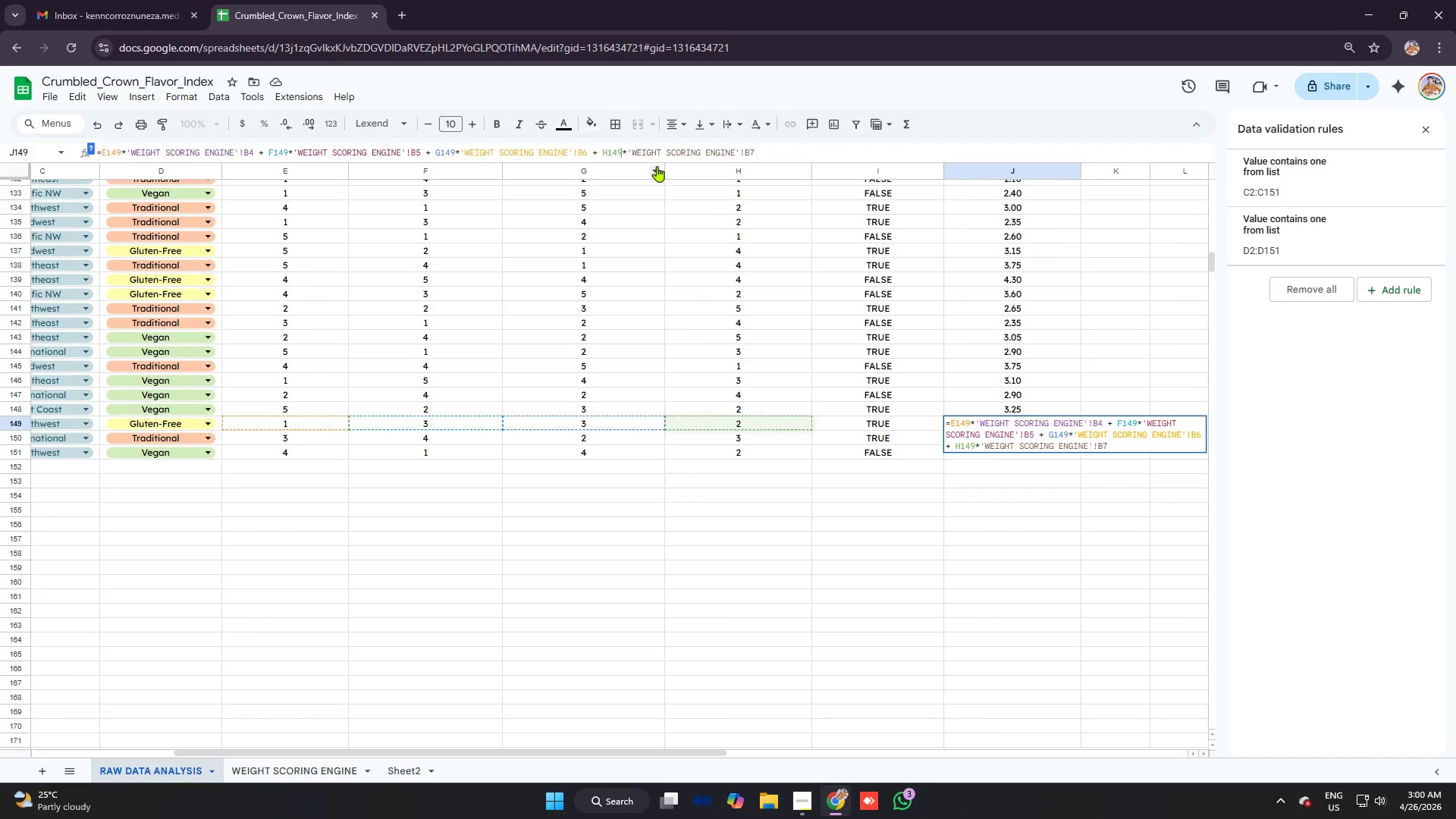 
key(Enter)
 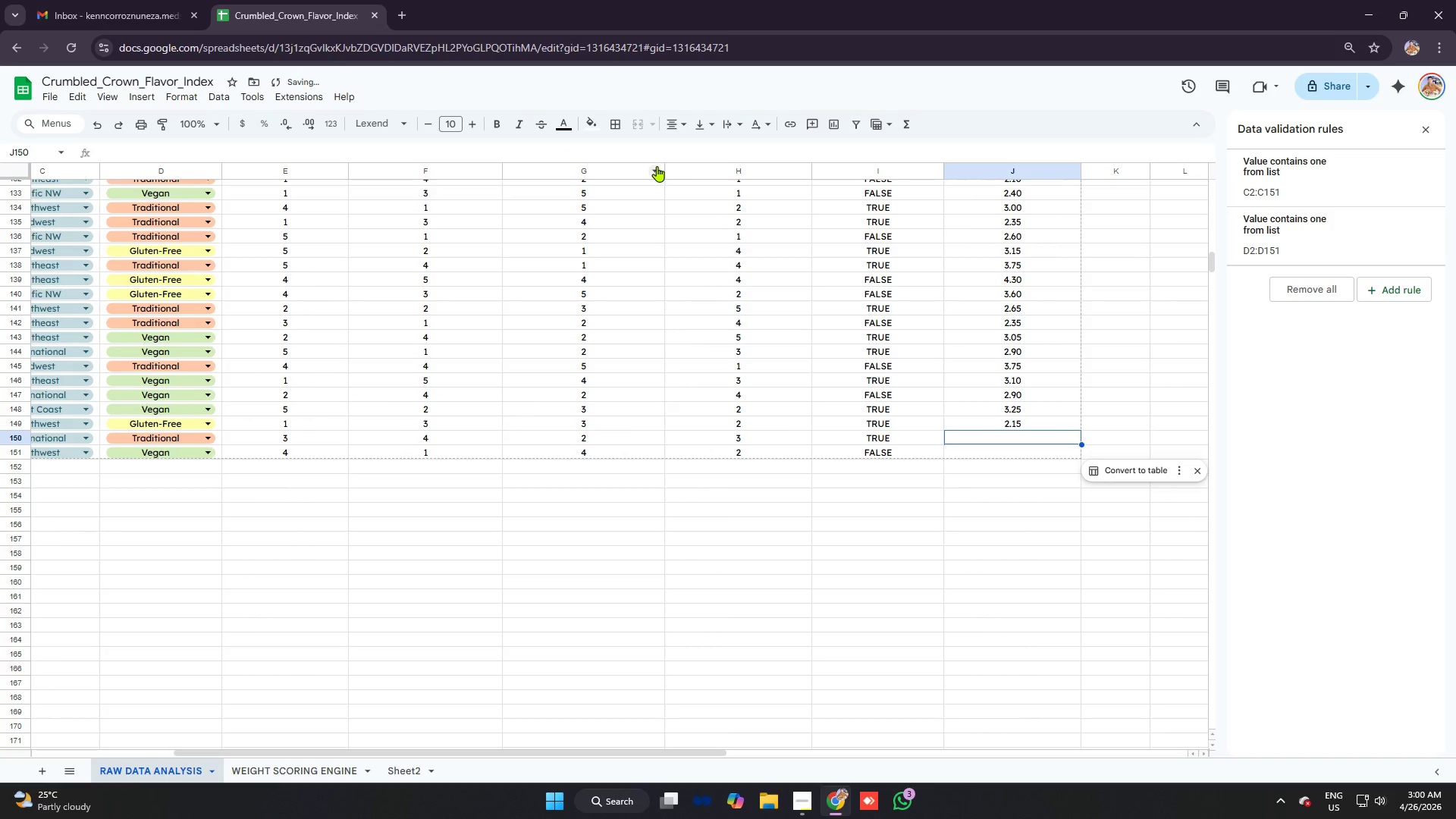 
key(Control+V)
 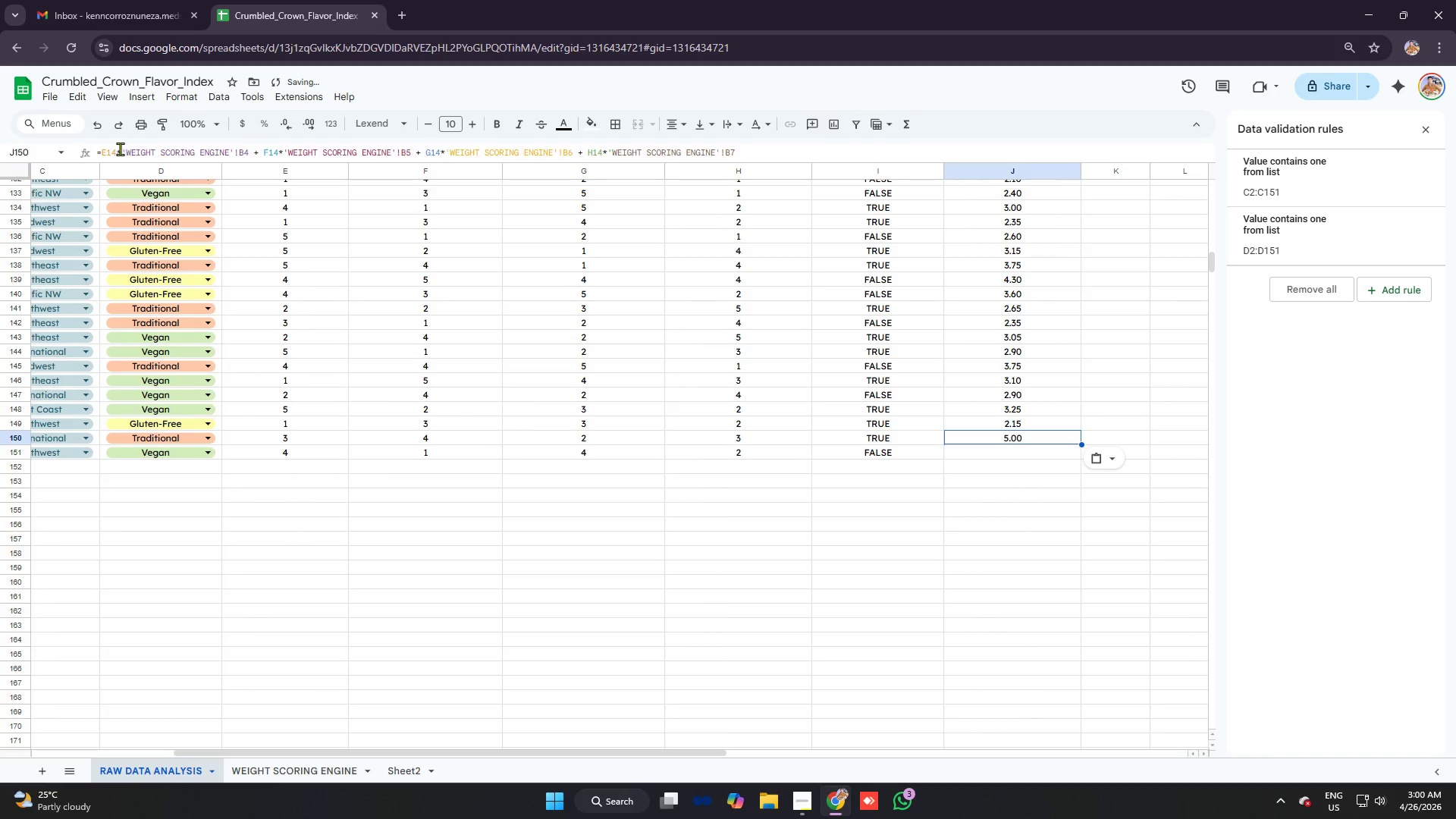 
left_click([114, 149])
 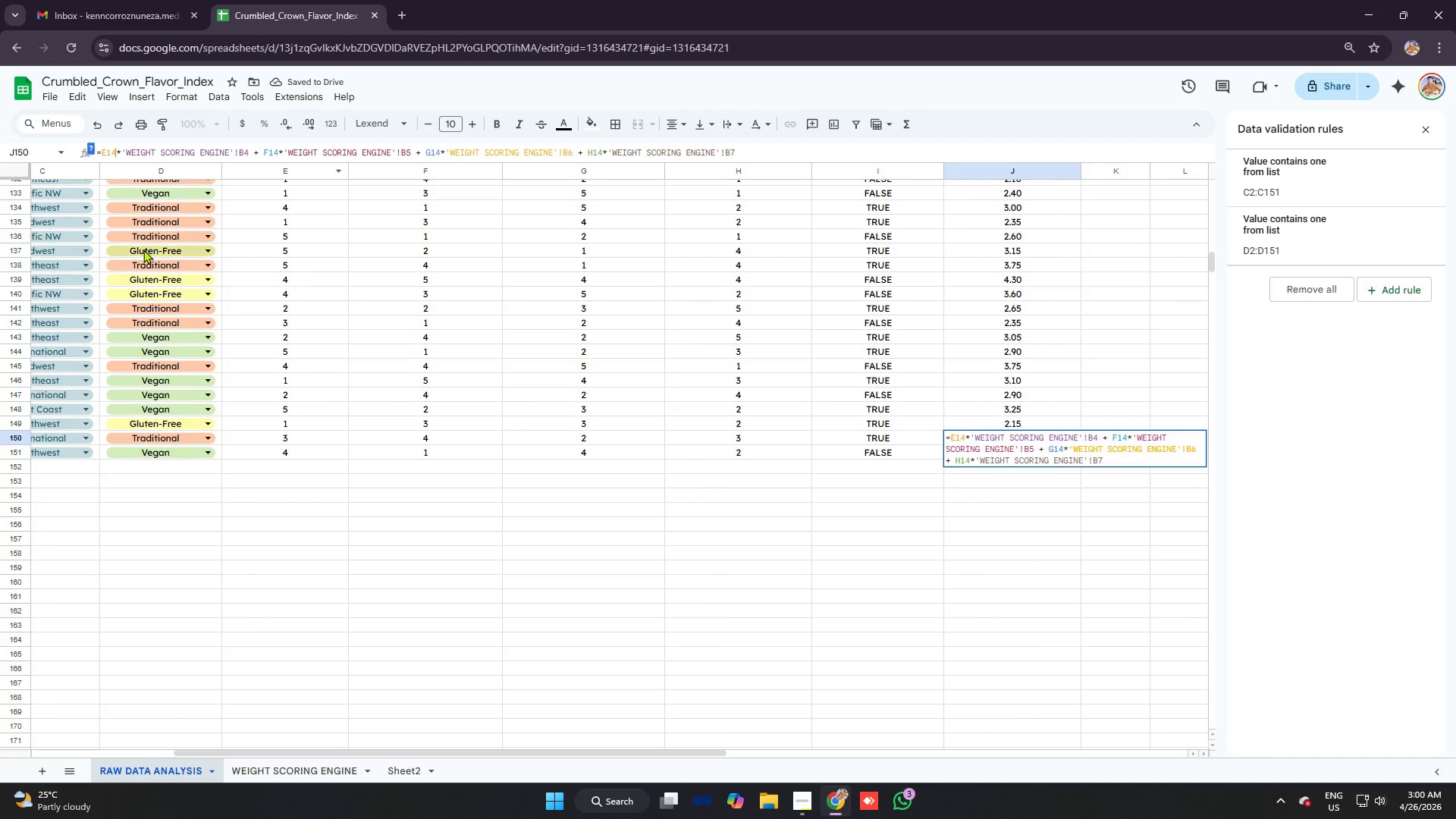 
key(Backspace)
type(50)
 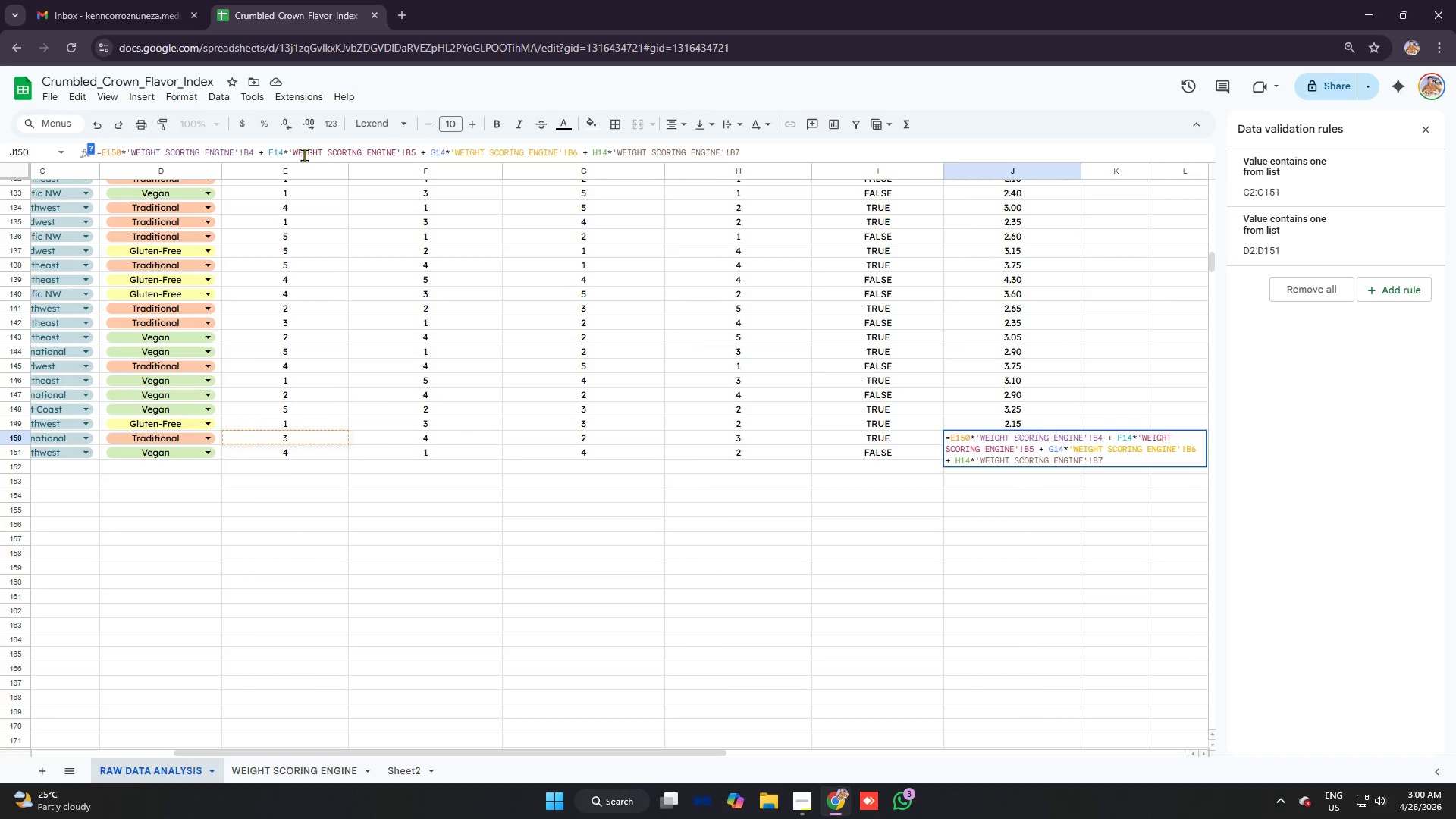 
left_click([284, 150])
 